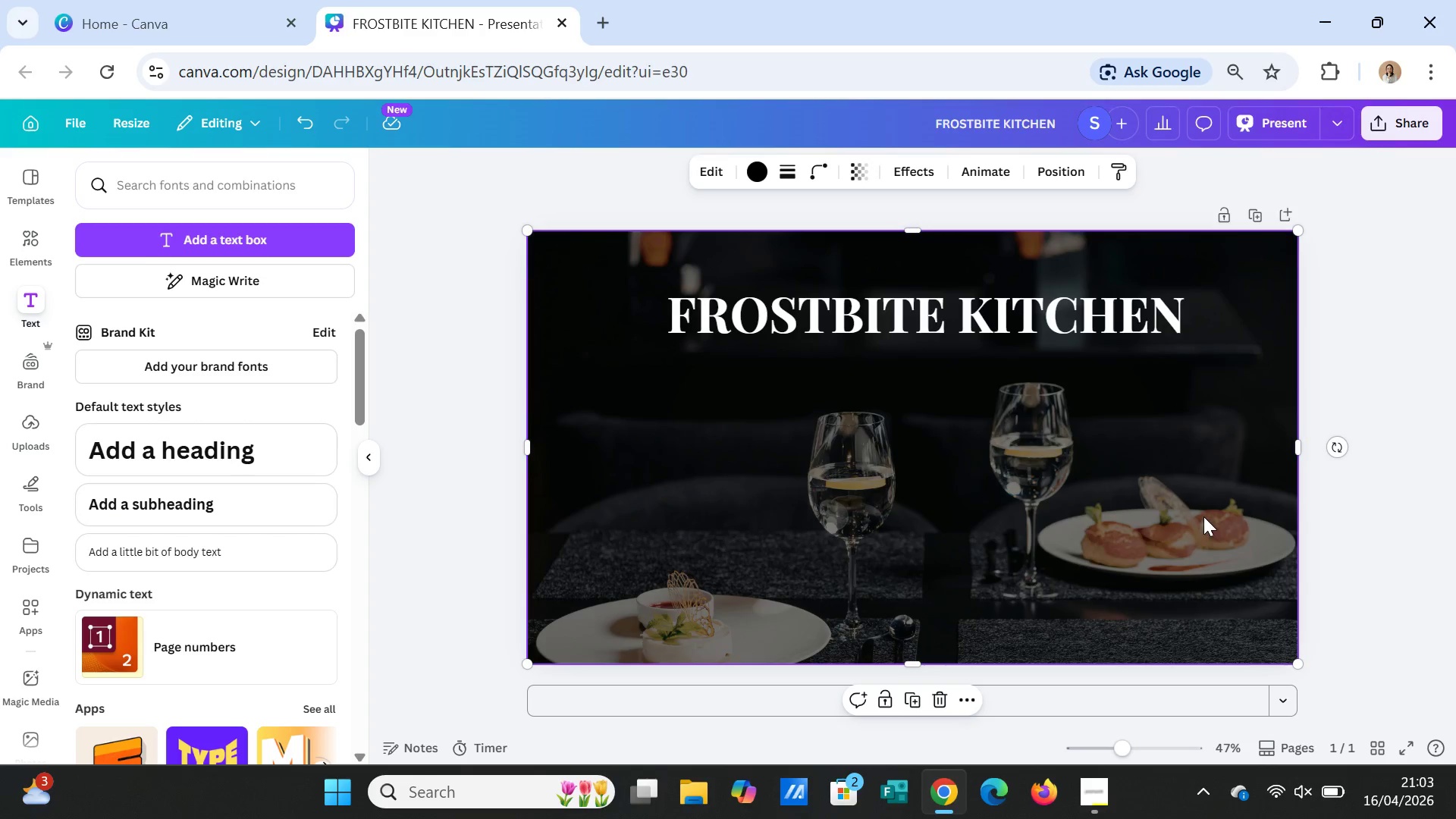 
wait(14.53)
 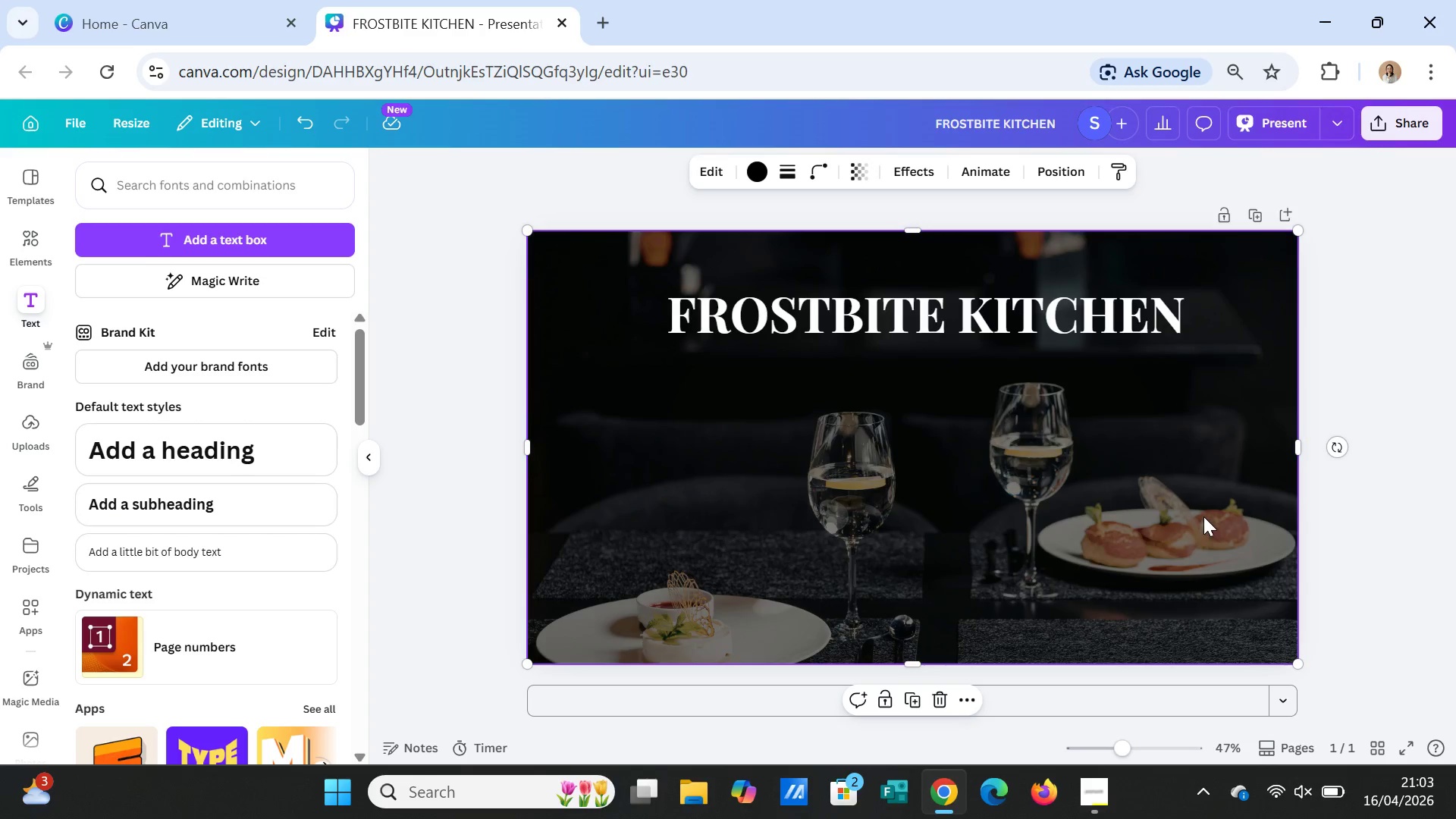 
left_click([26, 236])
 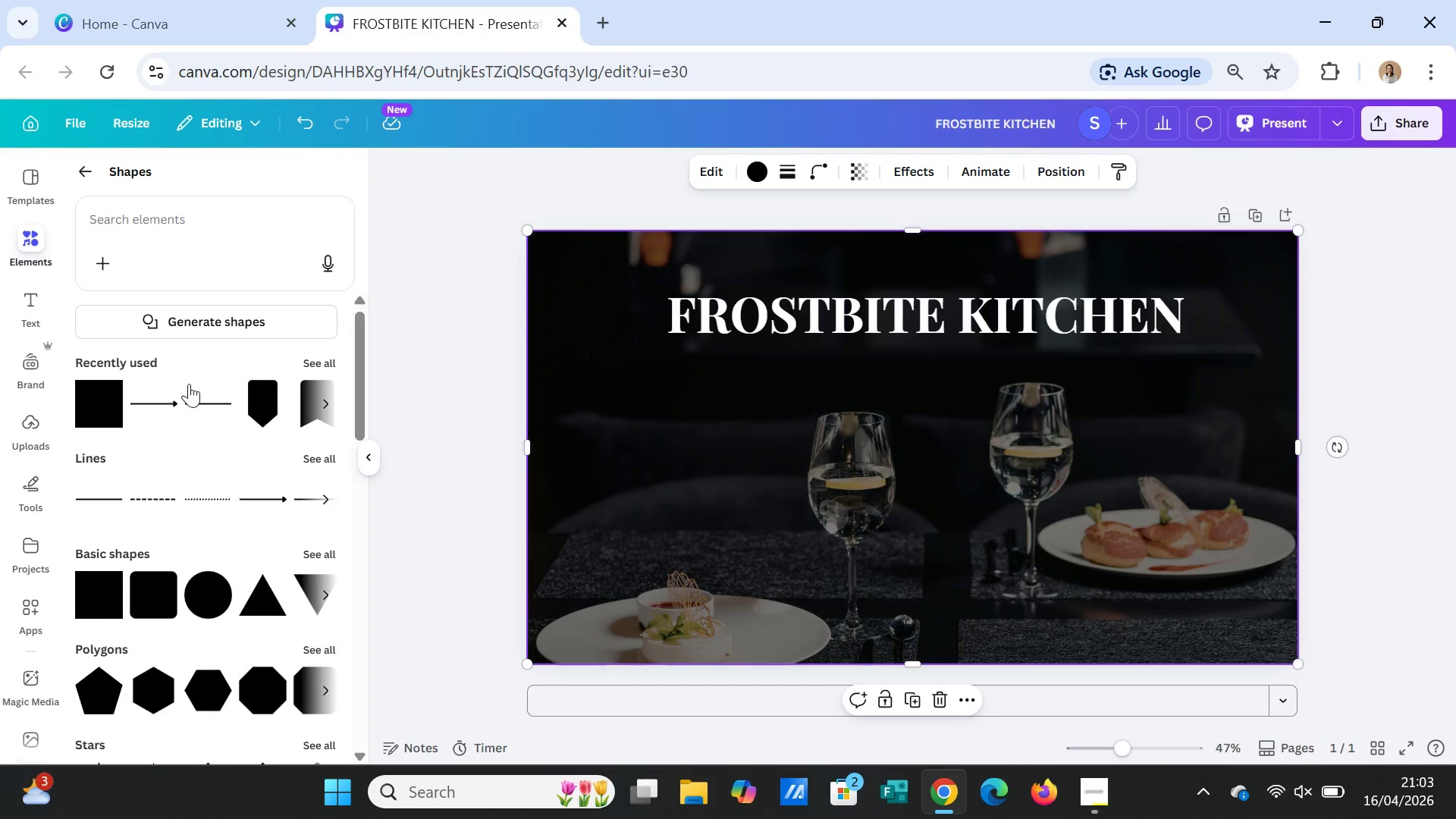 
left_click([210, 395])
 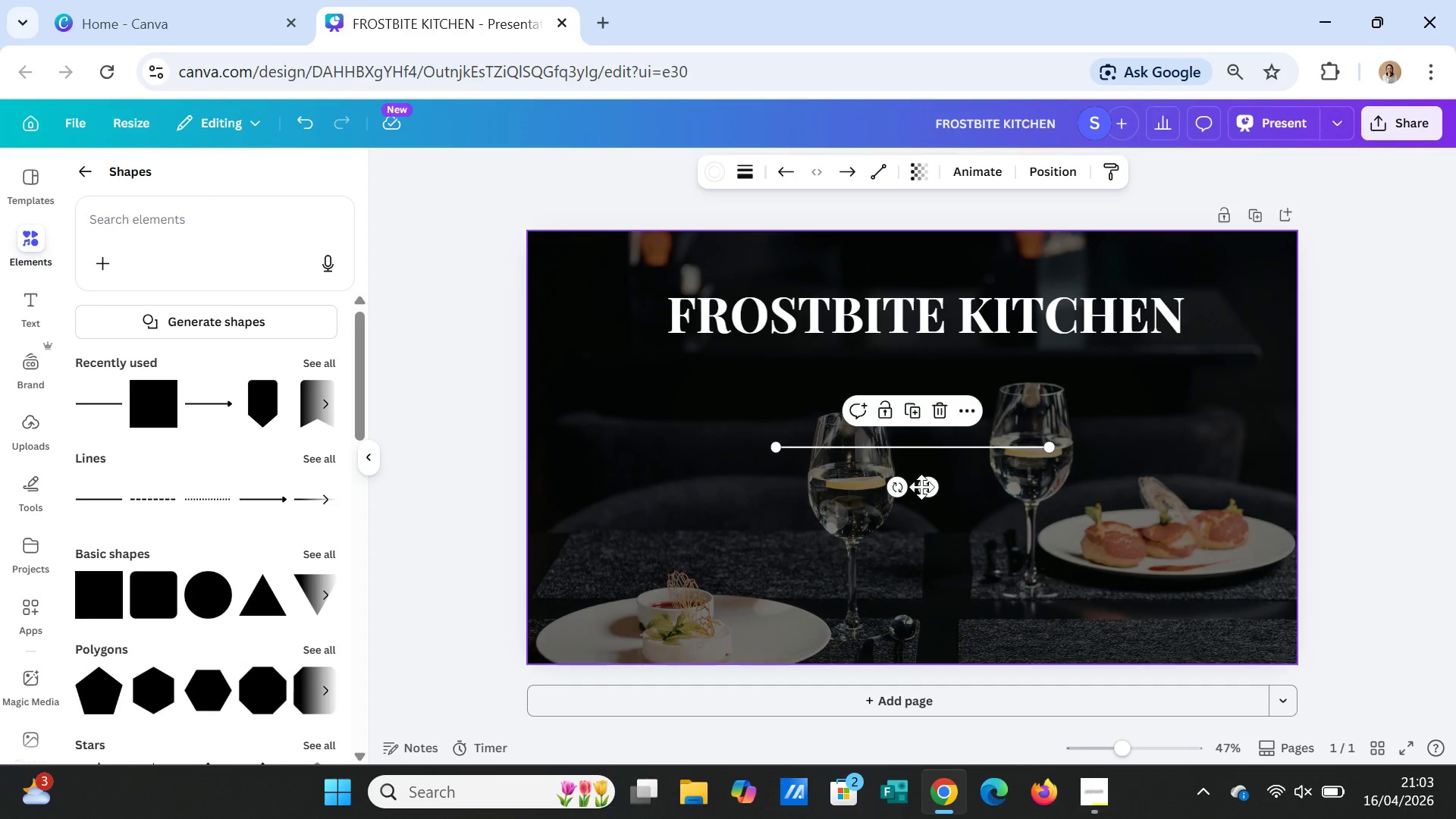 
left_click_drag(start_coordinate=[925, 486], to_coordinate=[920, 397])
 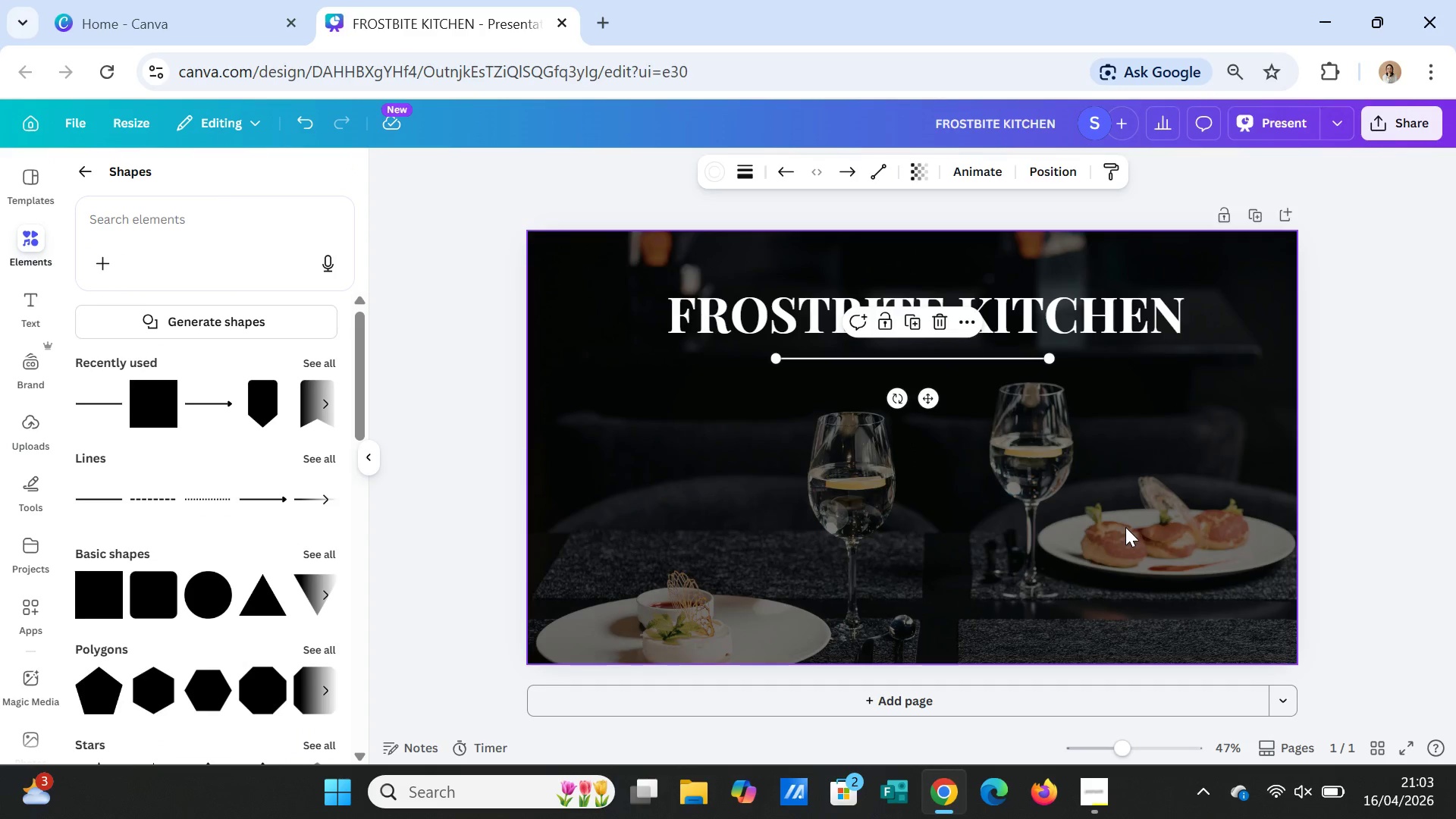 
left_click([1125, 527])
 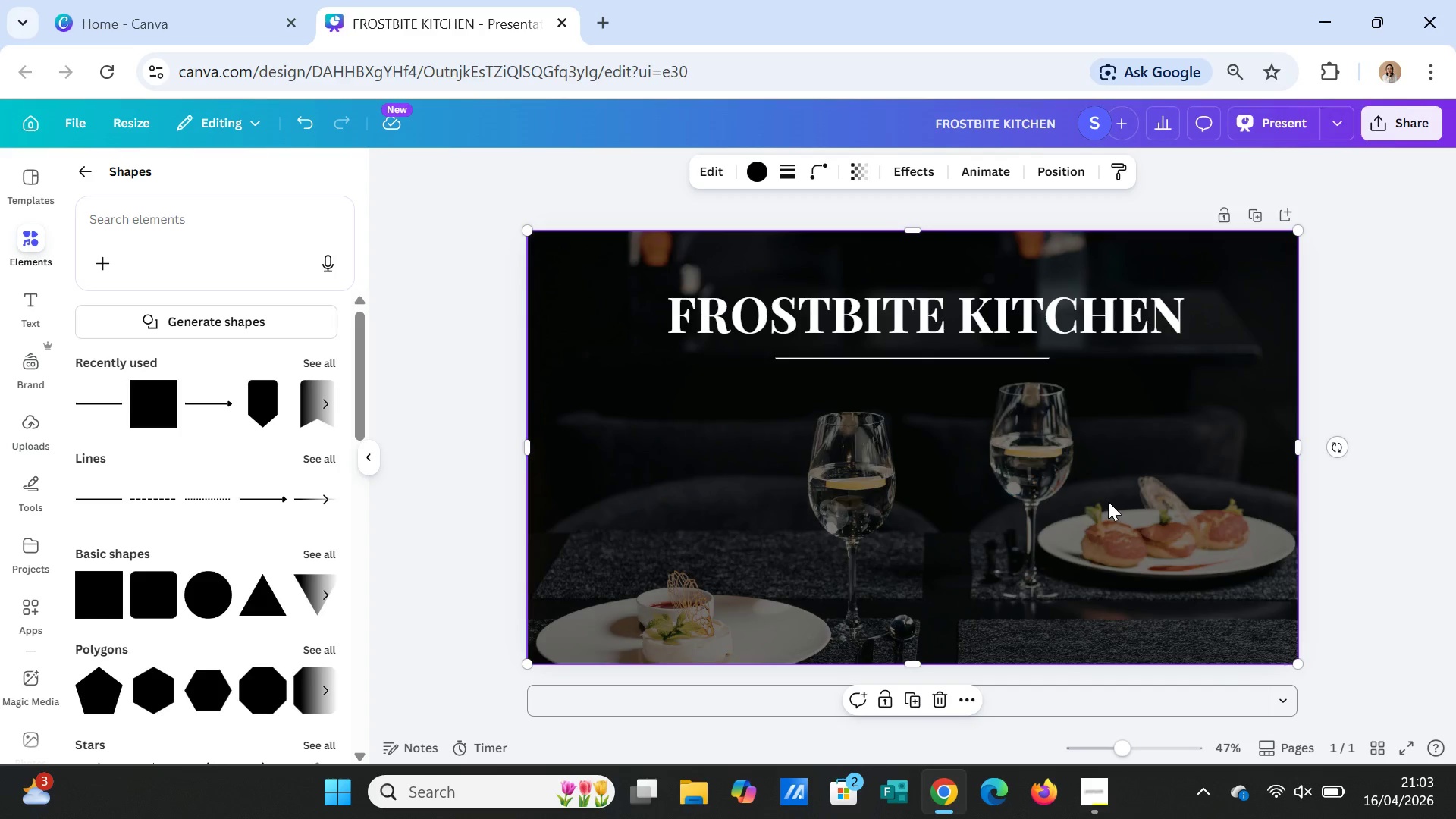 
wait(7.02)
 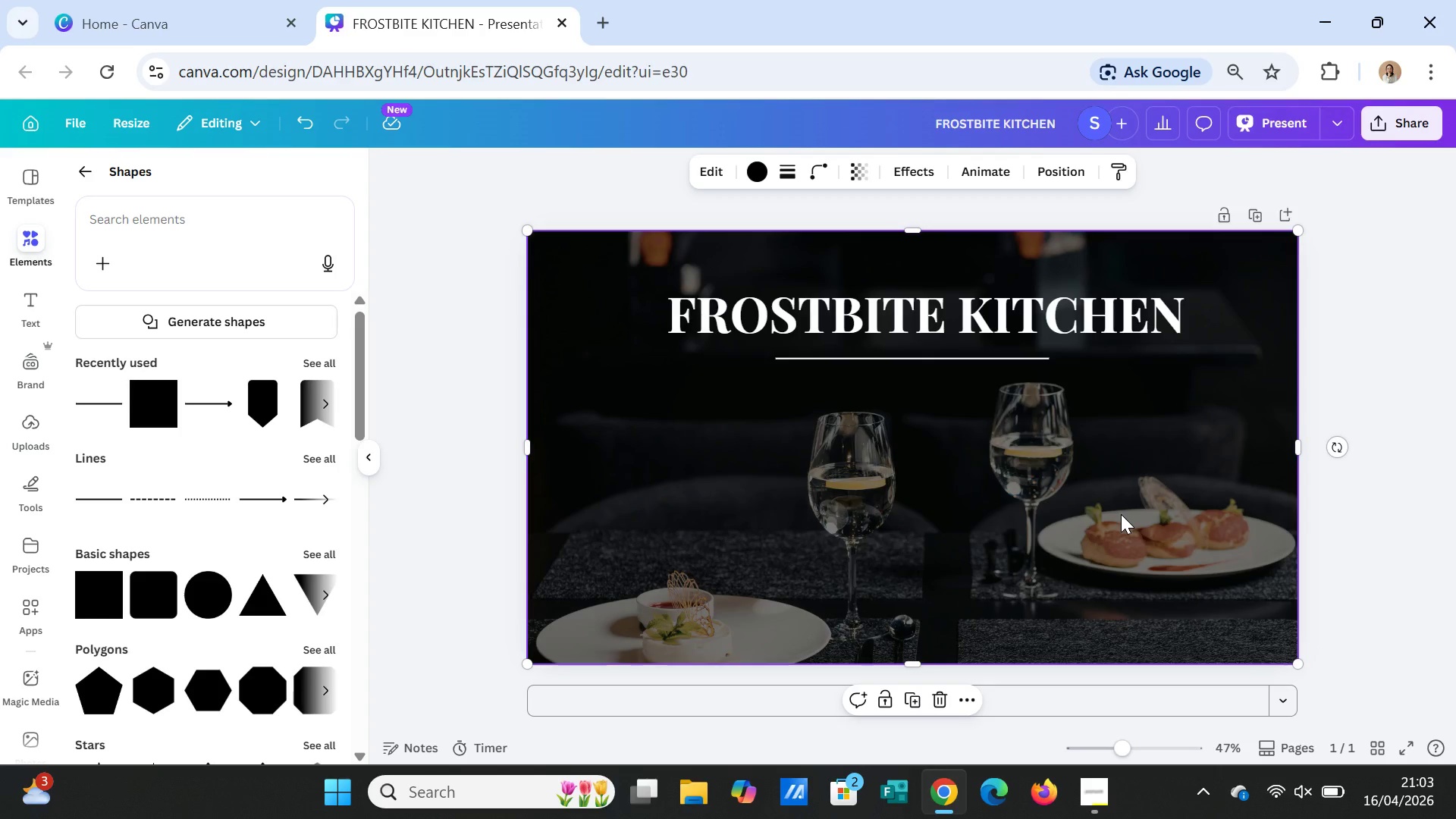 
left_click([1121, 546])
 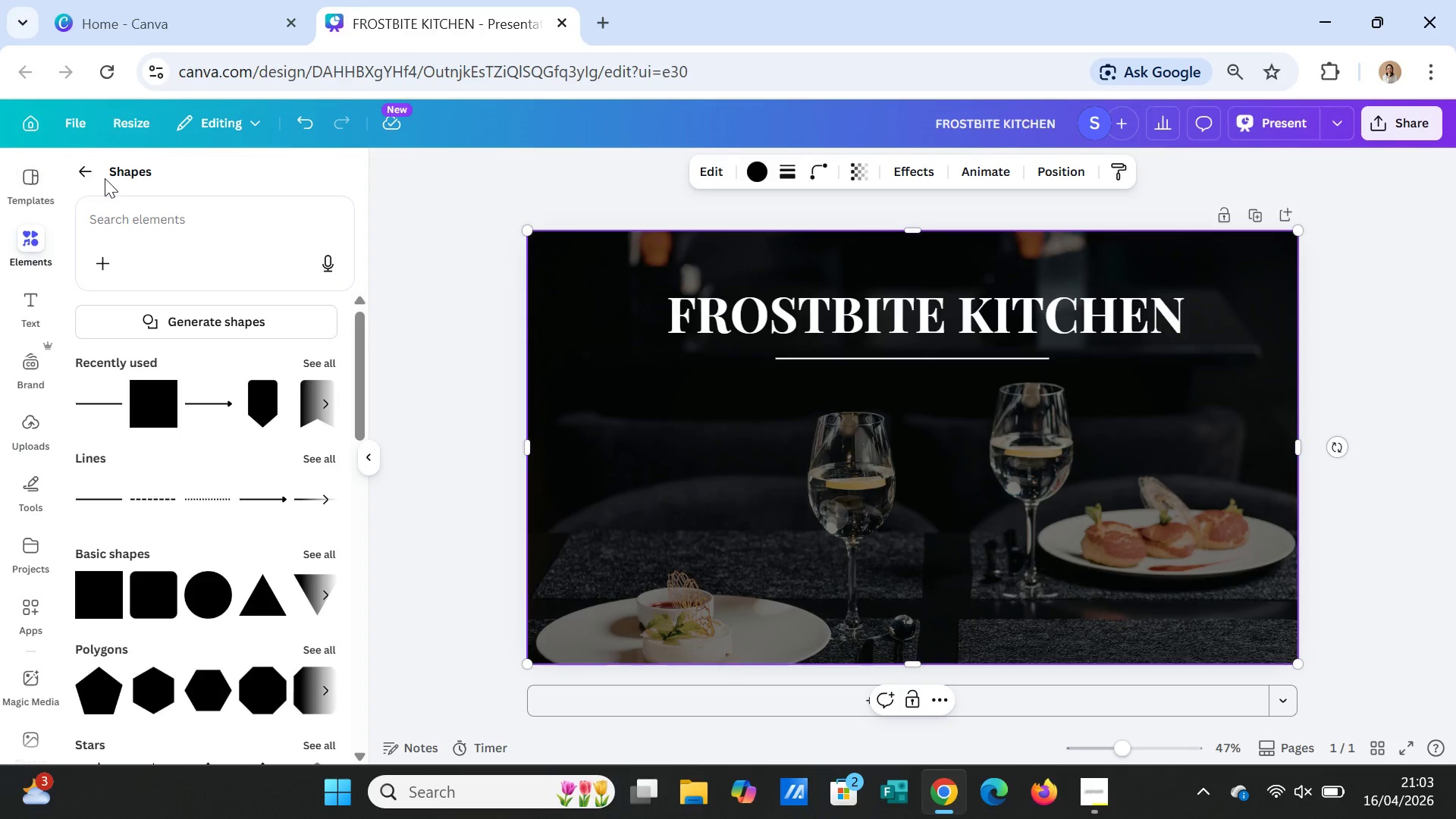 
left_click([88, 166])
 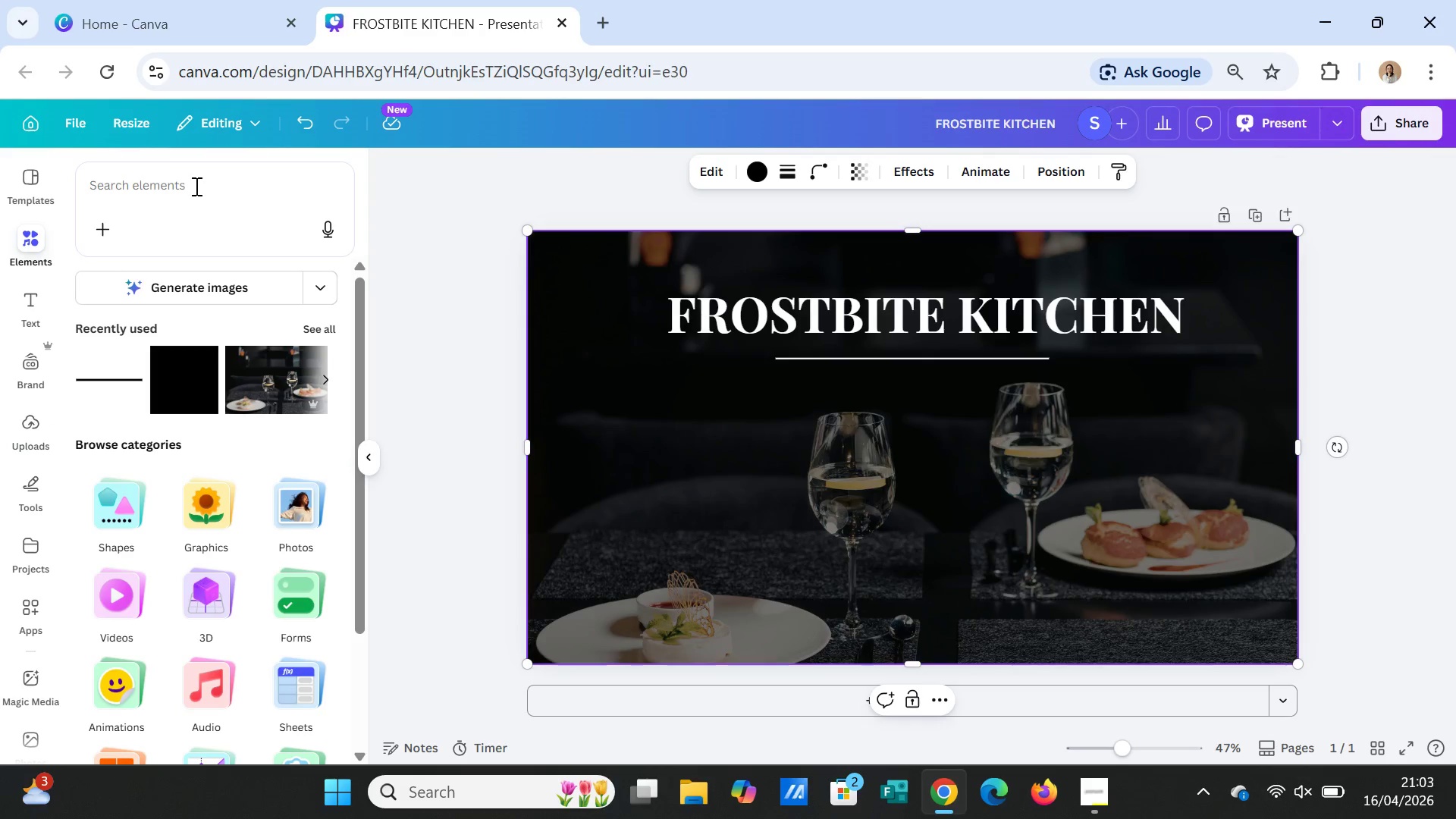 
left_click([195, 186])
 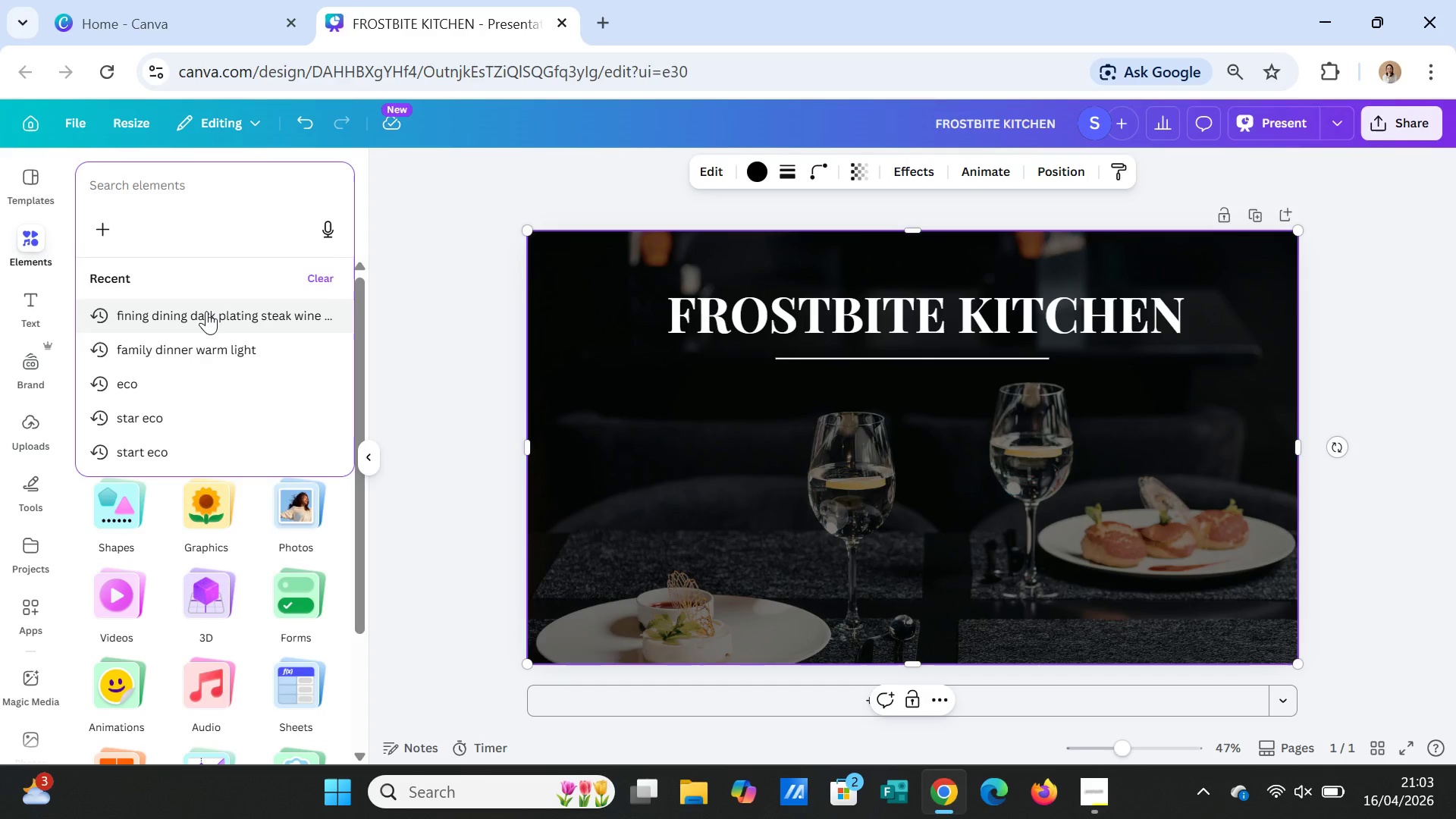 
left_click([206, 311])
 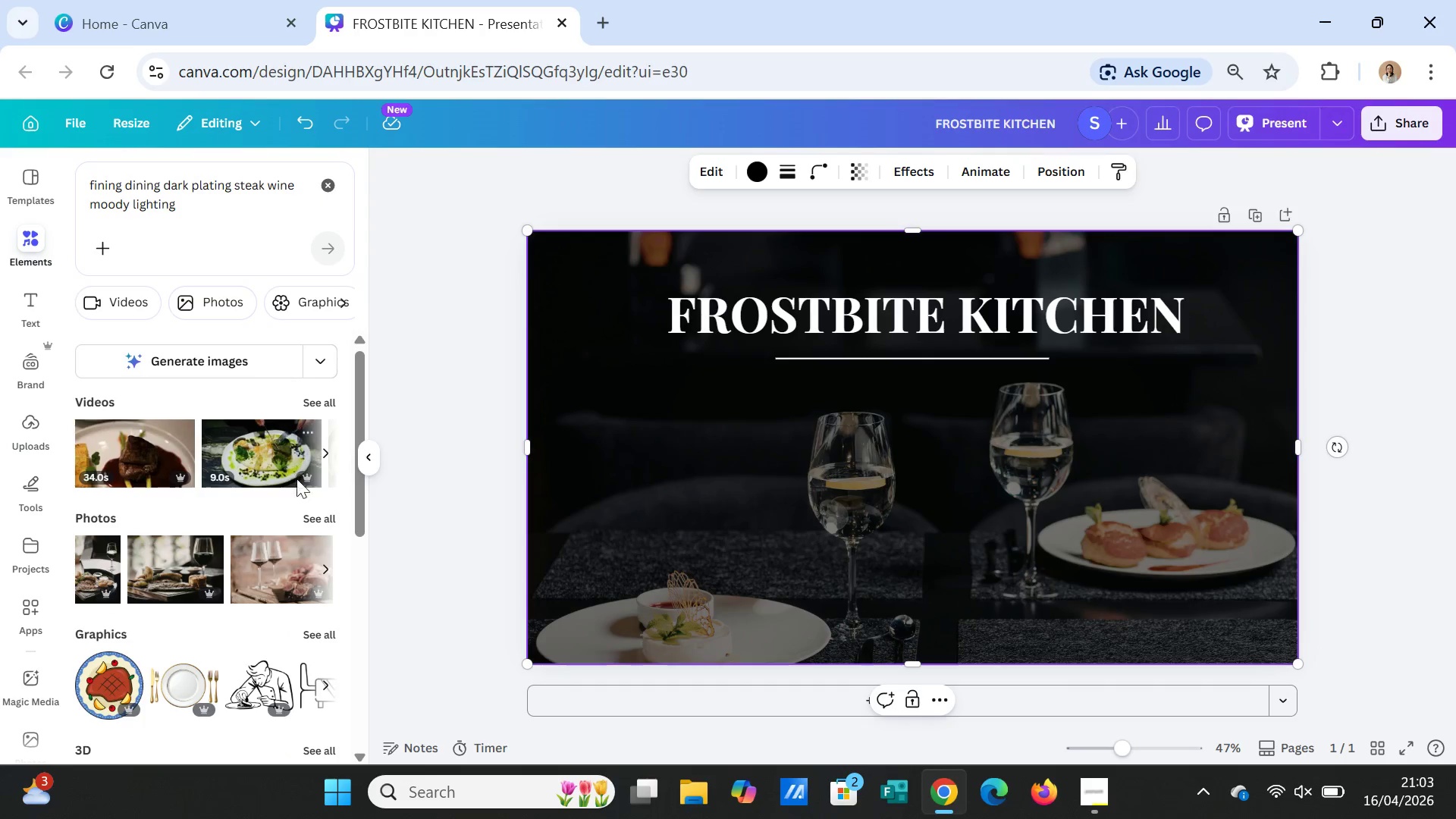 
left_click([311, 522])
 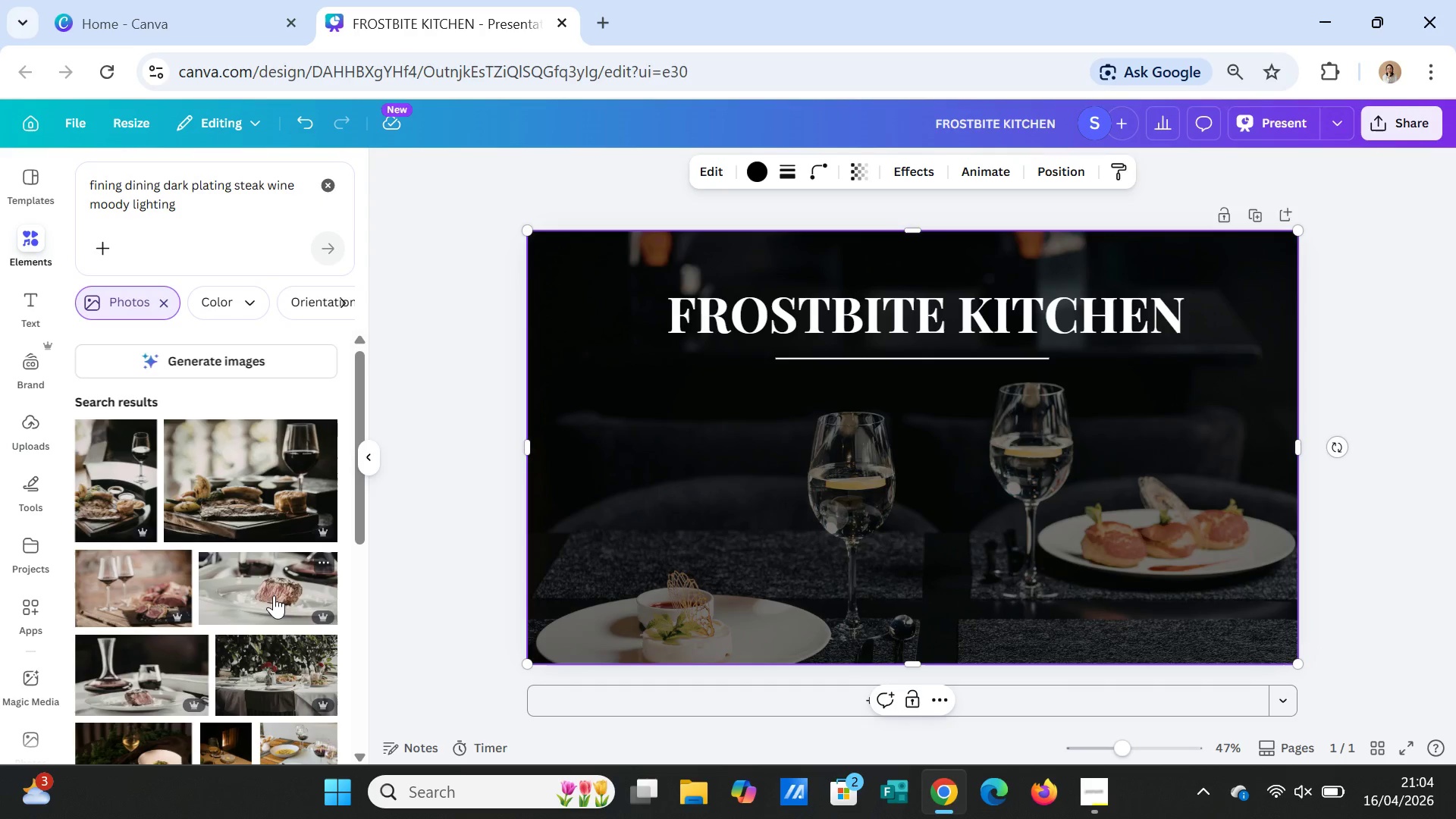 
left_click([232, 475])
 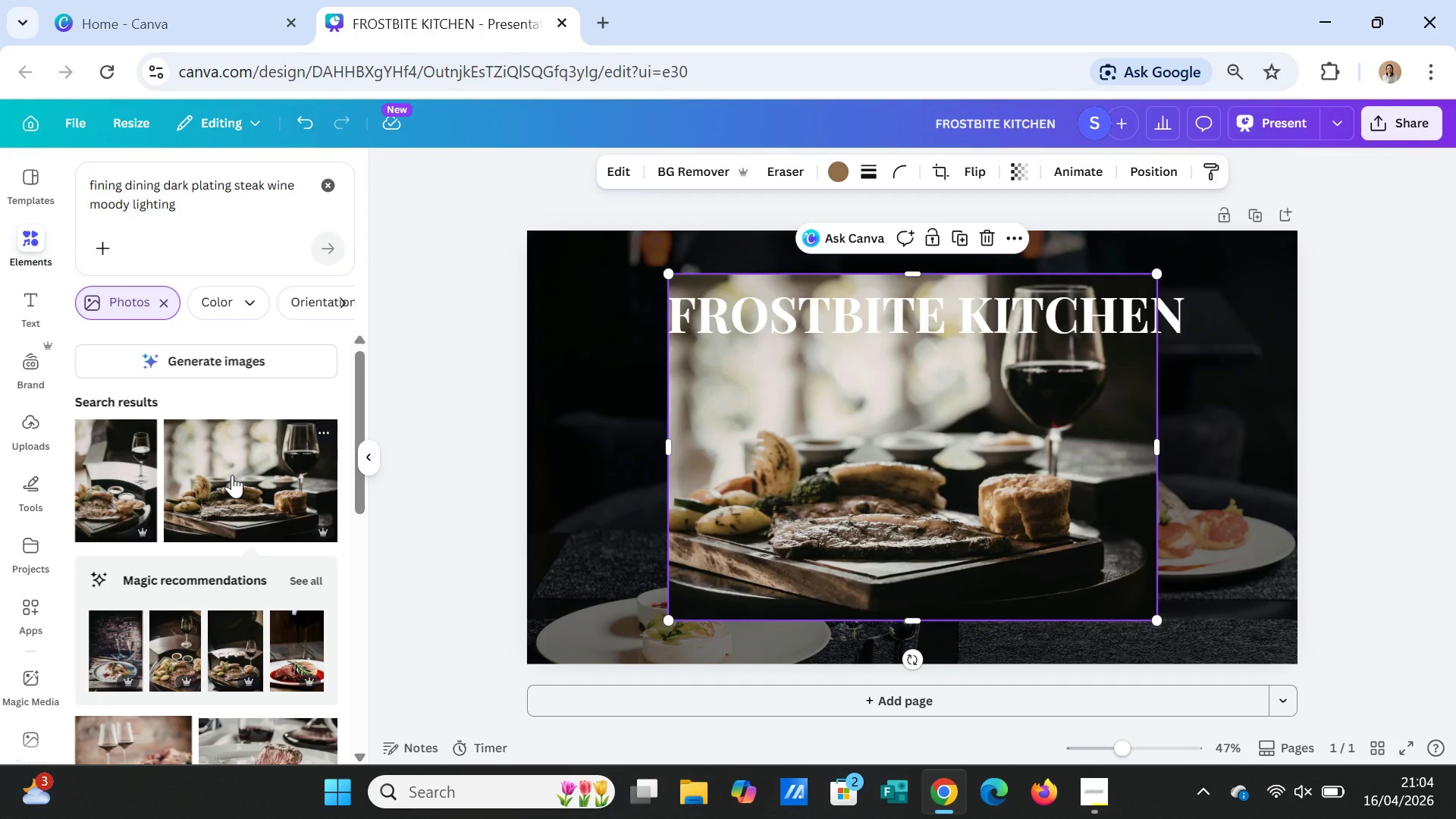 
wait(5.91)
 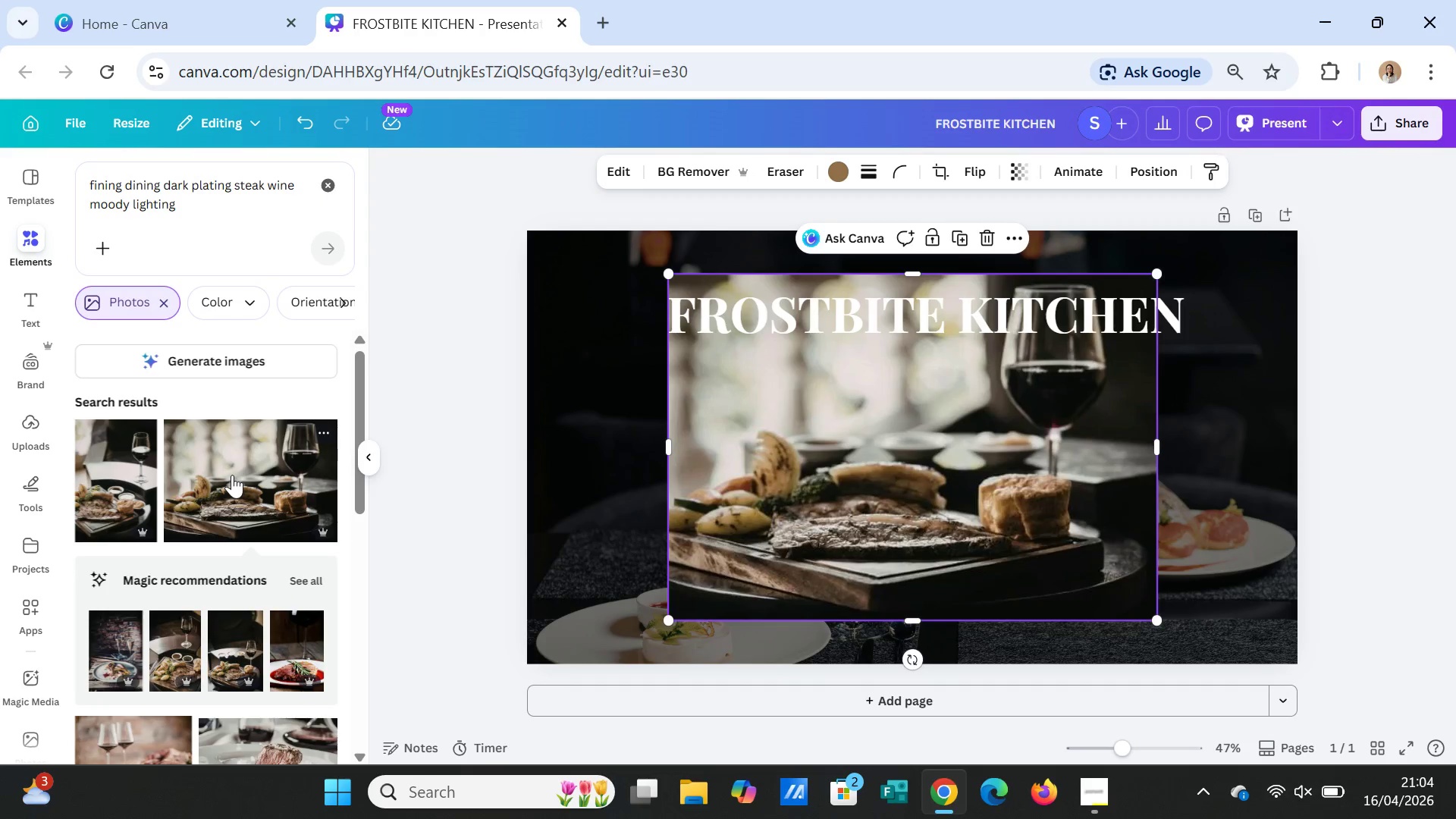 
key(Delete)
 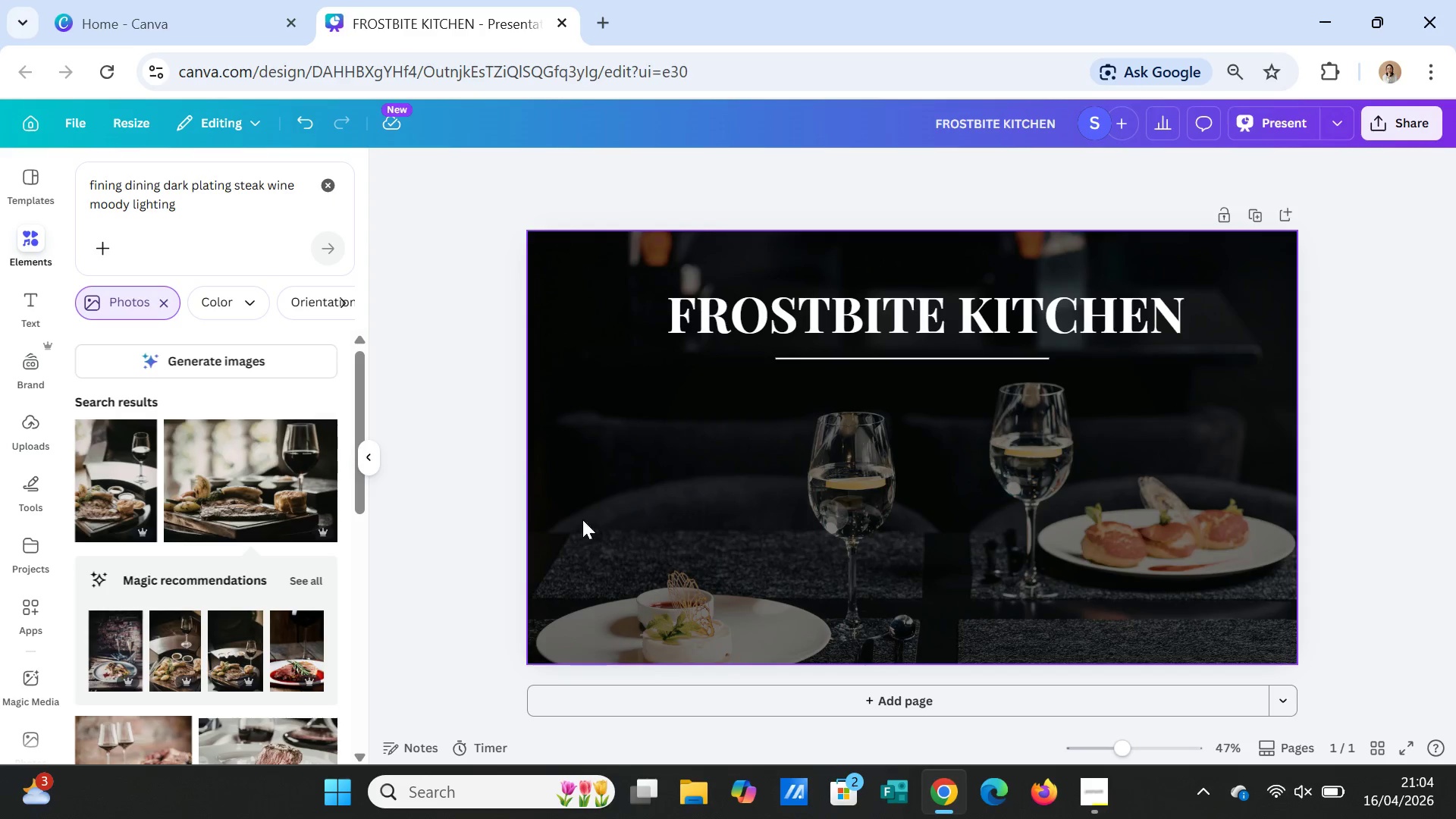 
left_click([648, 507])
 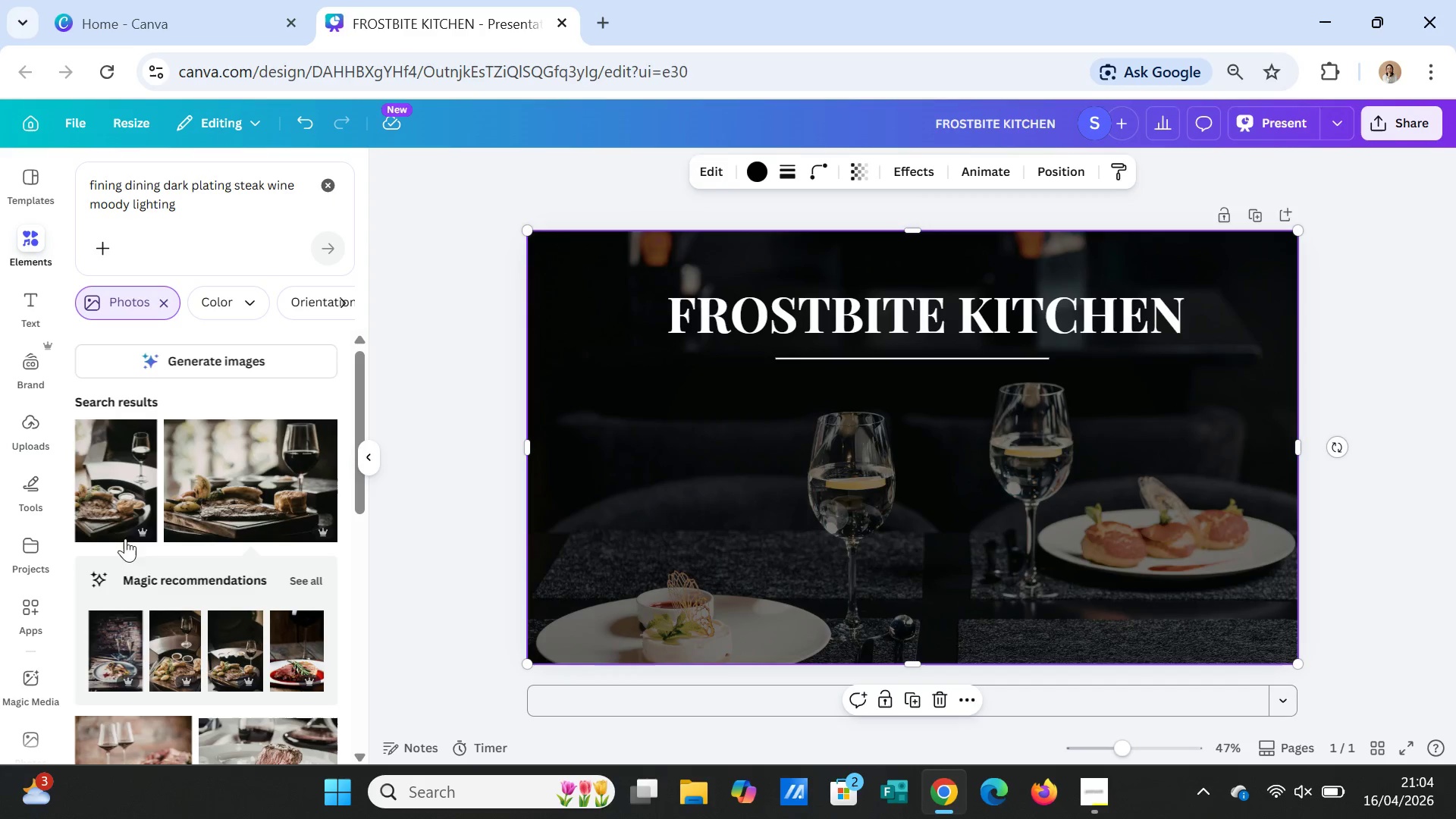 
left_click([118, 497])
 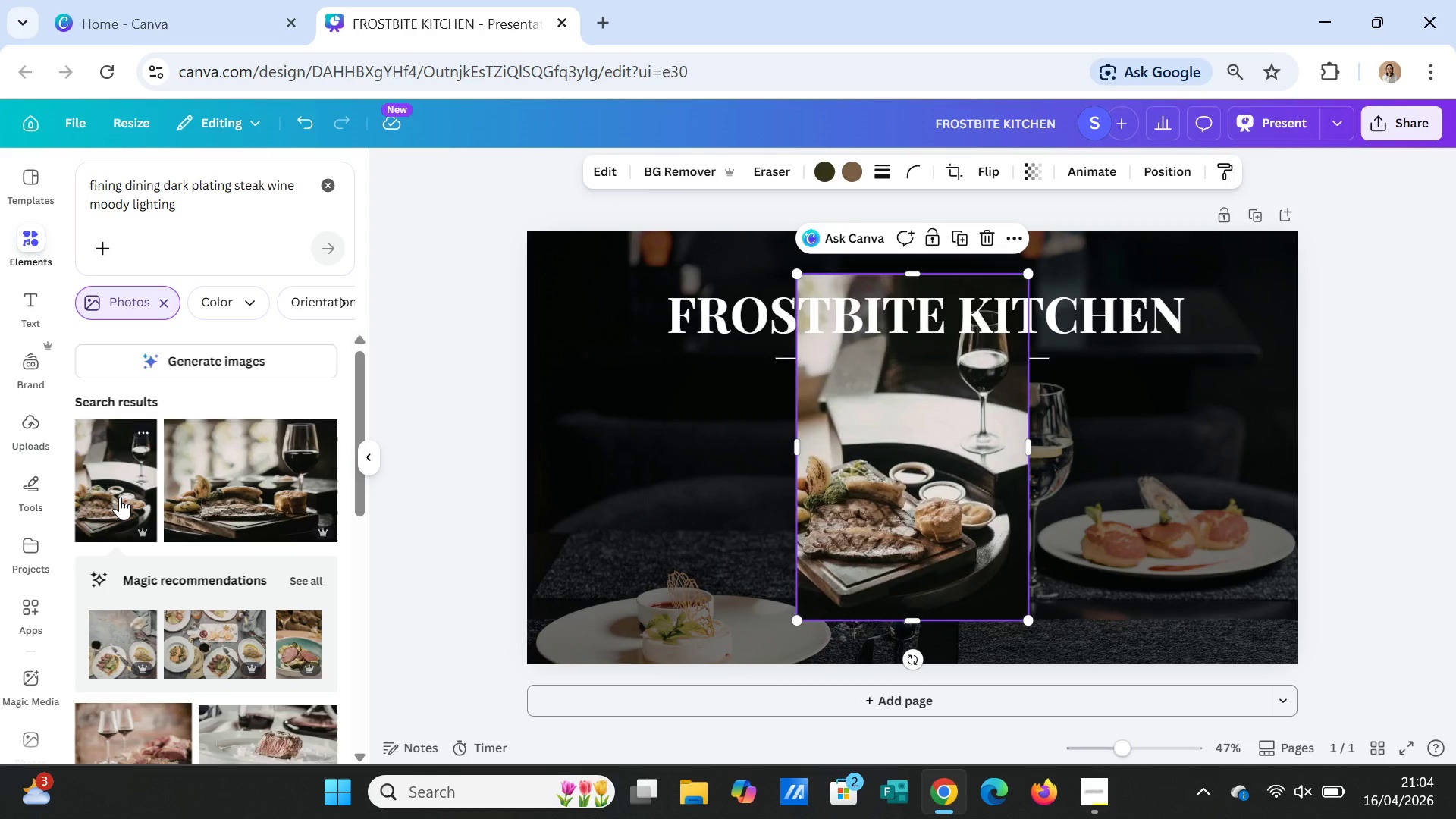 
wait(7.3)
 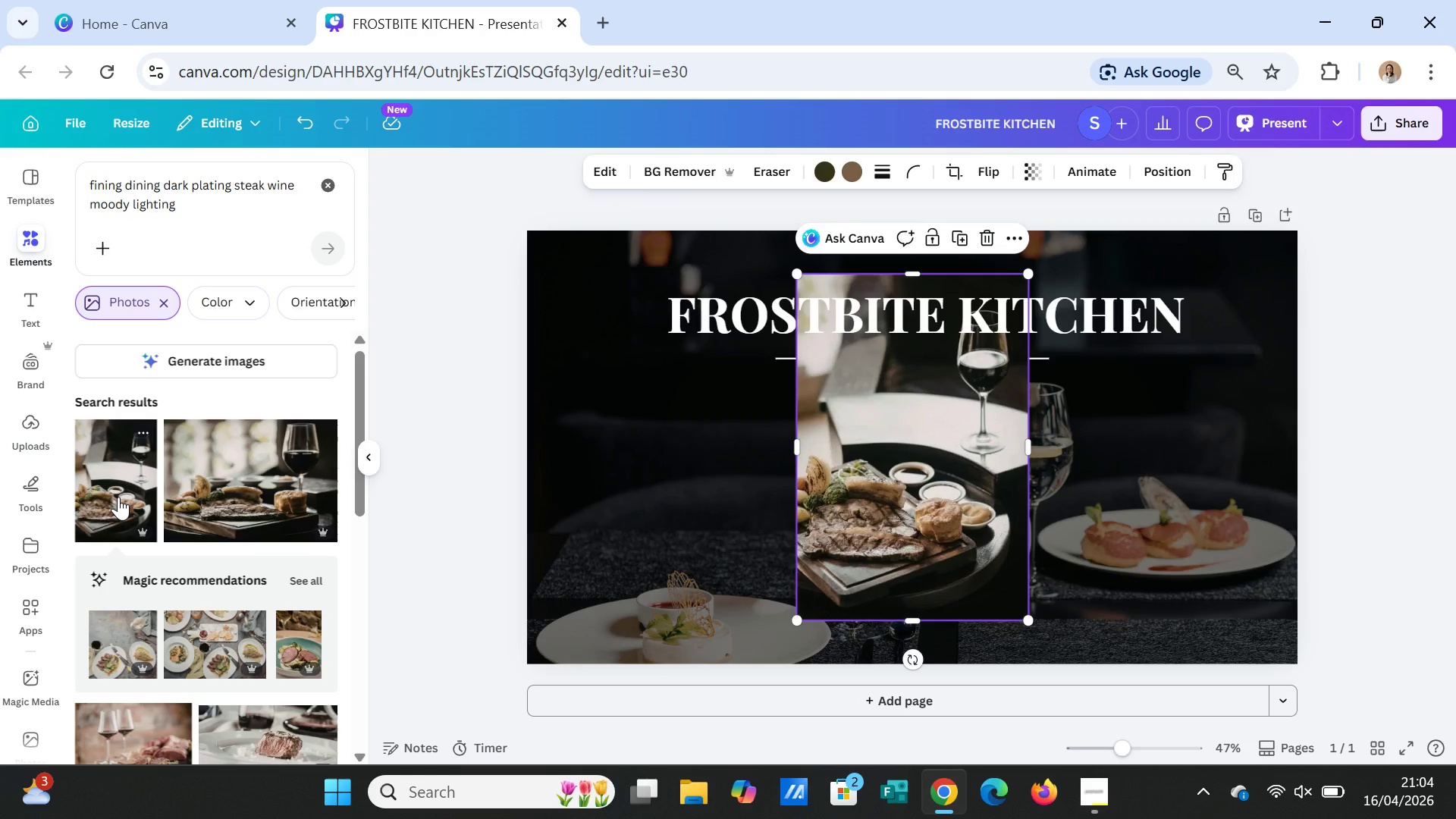 
left_click_drag(start_coordinate=[792, 446], to_coordinate=[809, 447])
 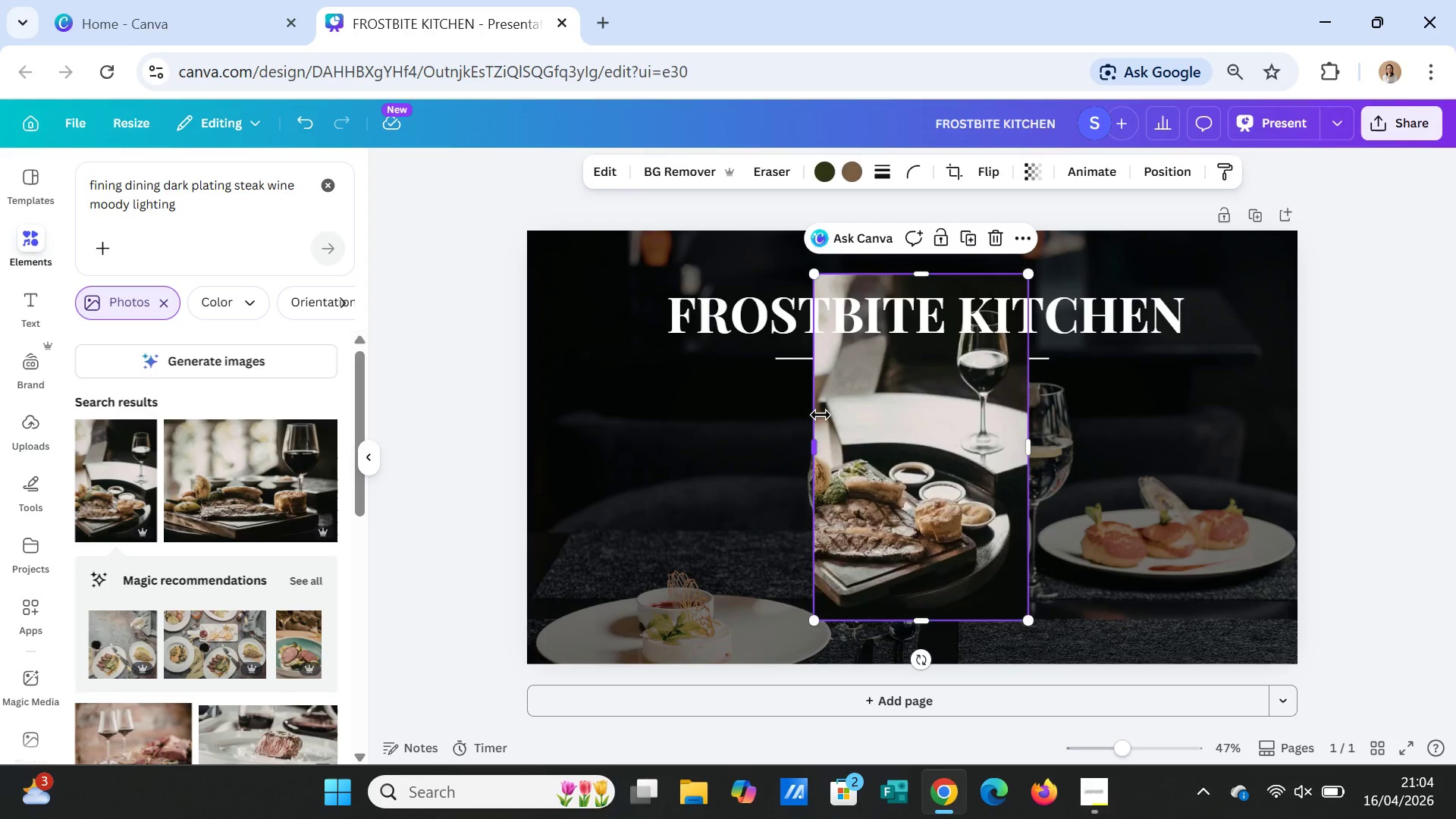 
key(Delete)
 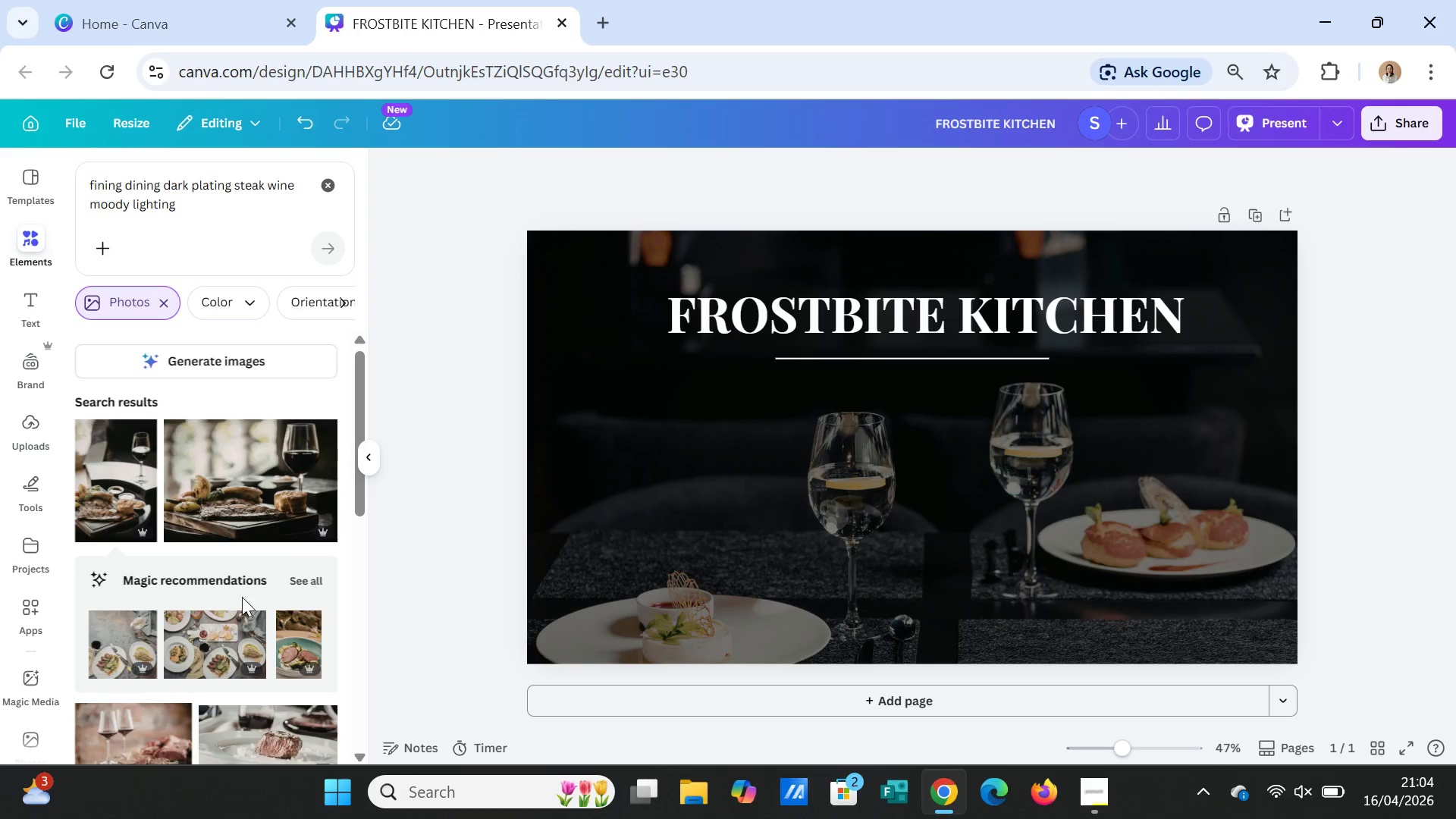 
scroll: coordinate [215, 613], scroll_direction: down, amount: 2.0
 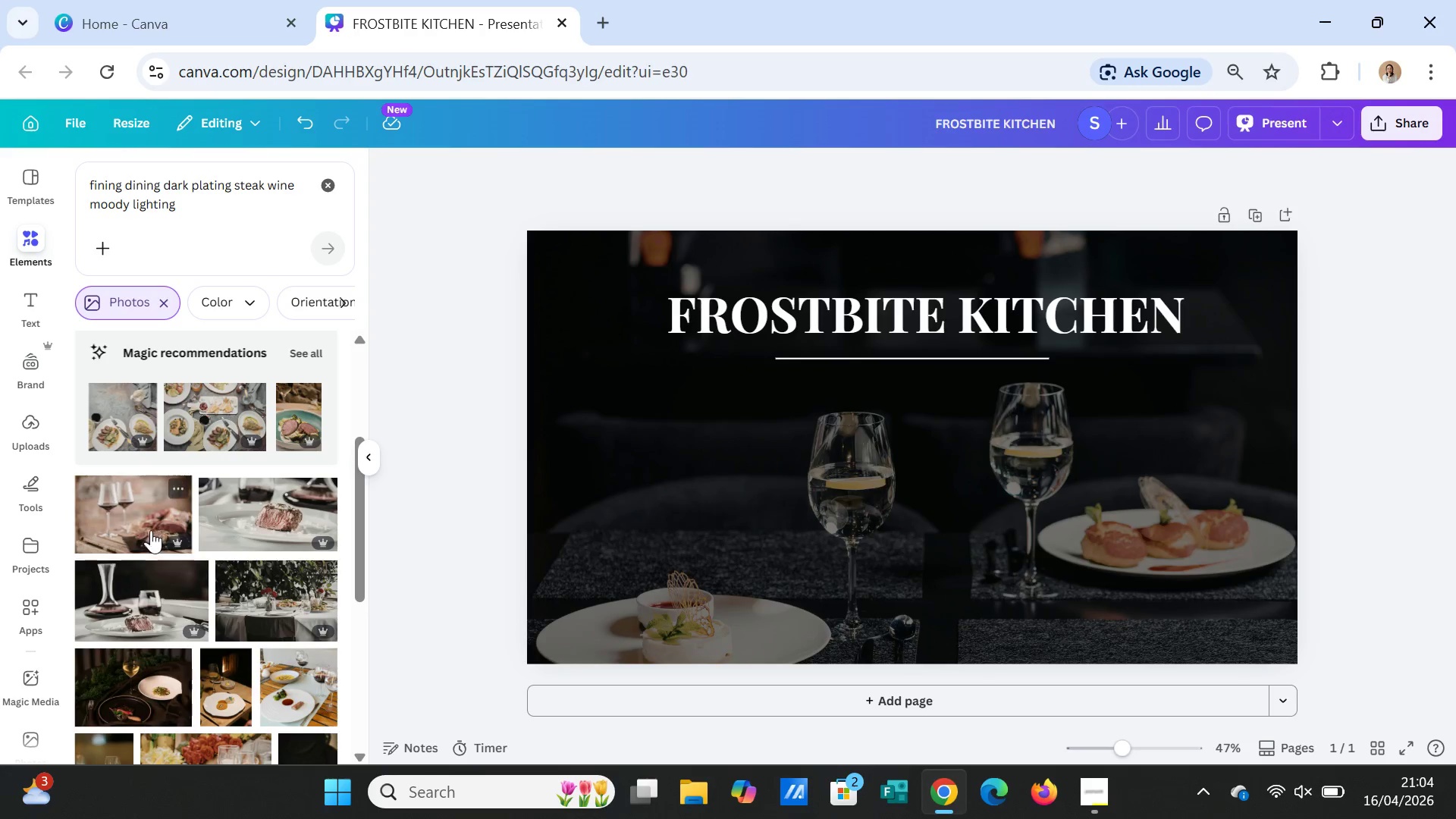 
left_click([150, 527])
 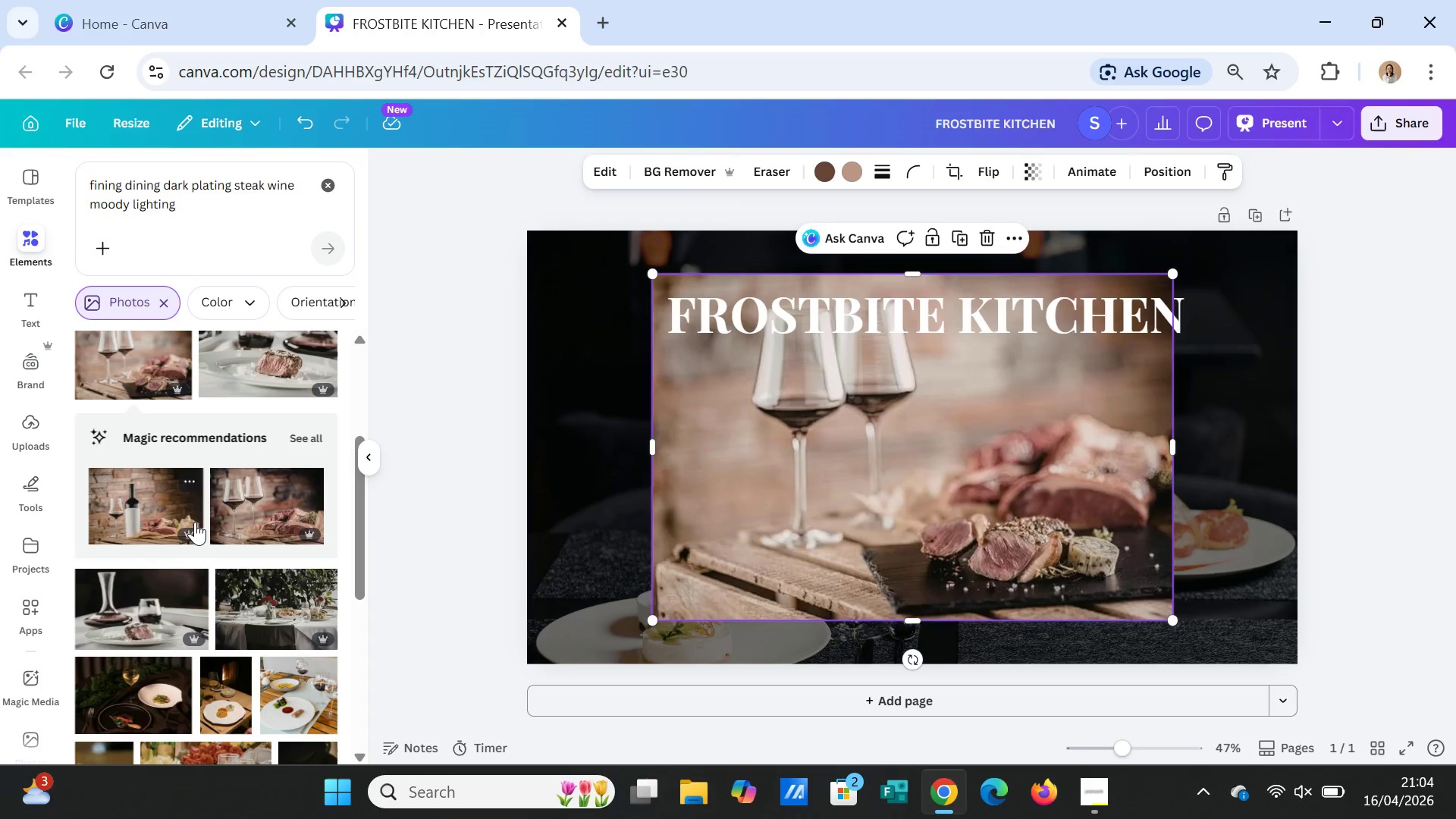 
key(Delete)
 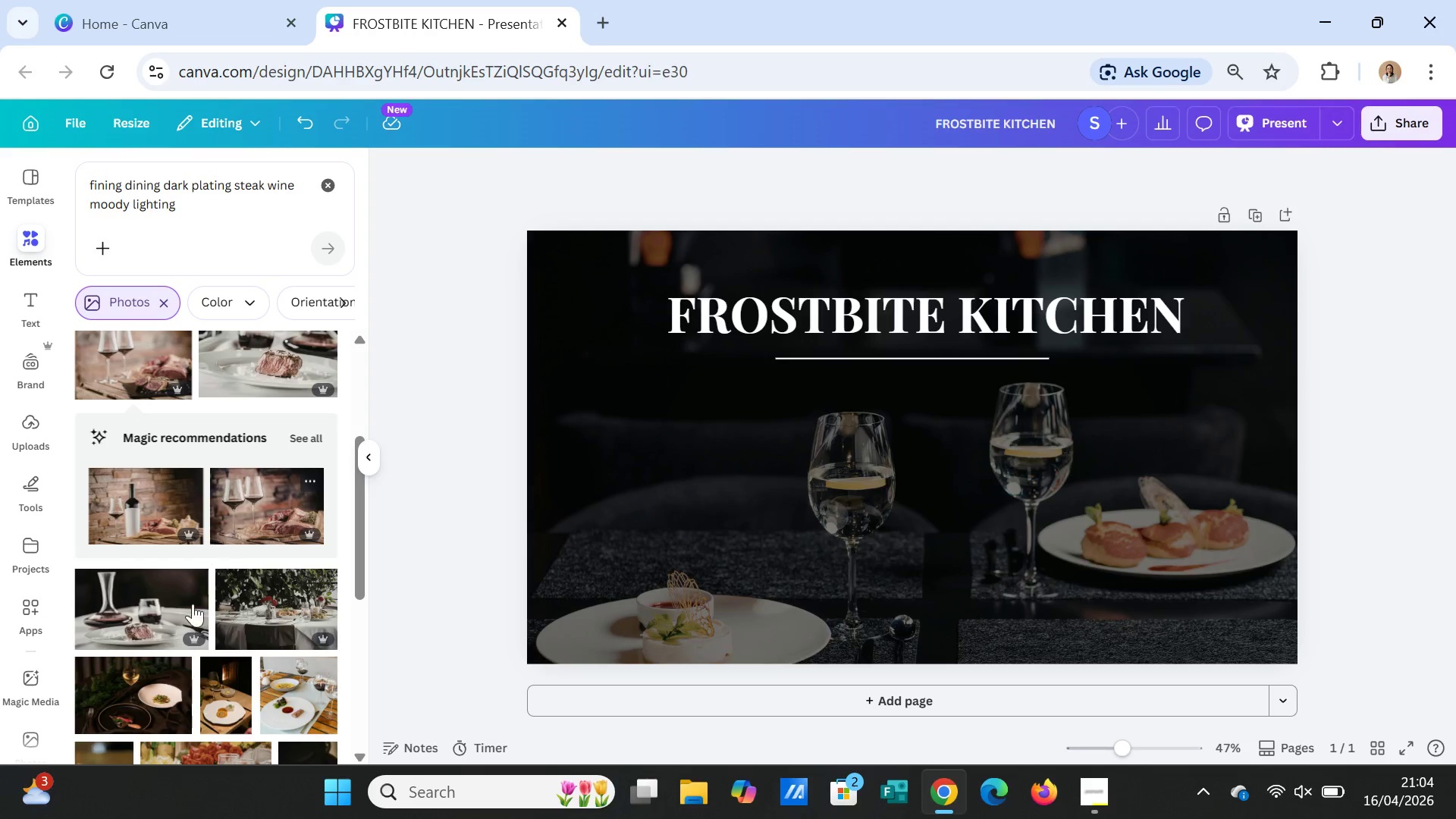 
left_click([172, 623])
 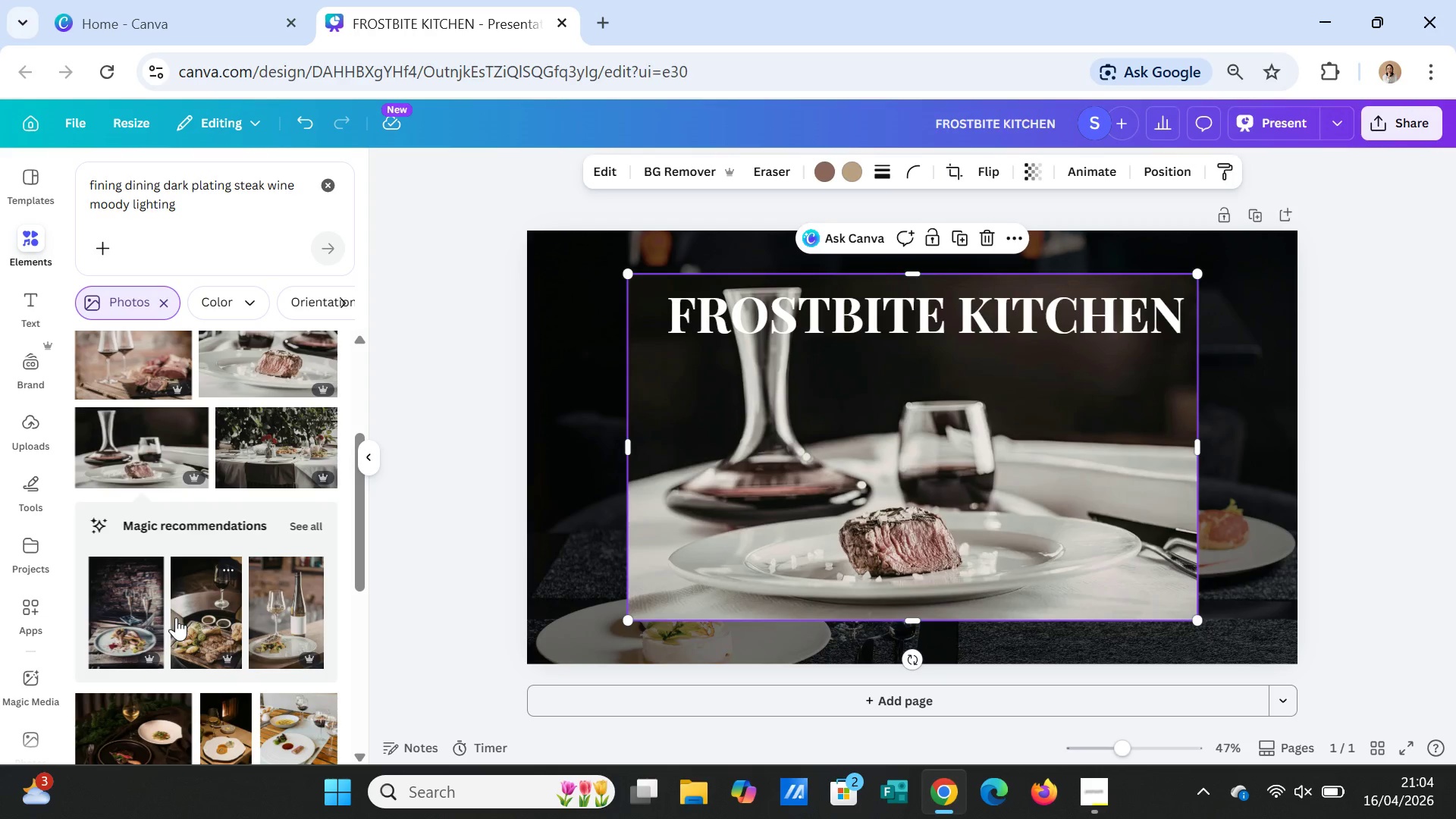 
key(Delete)
 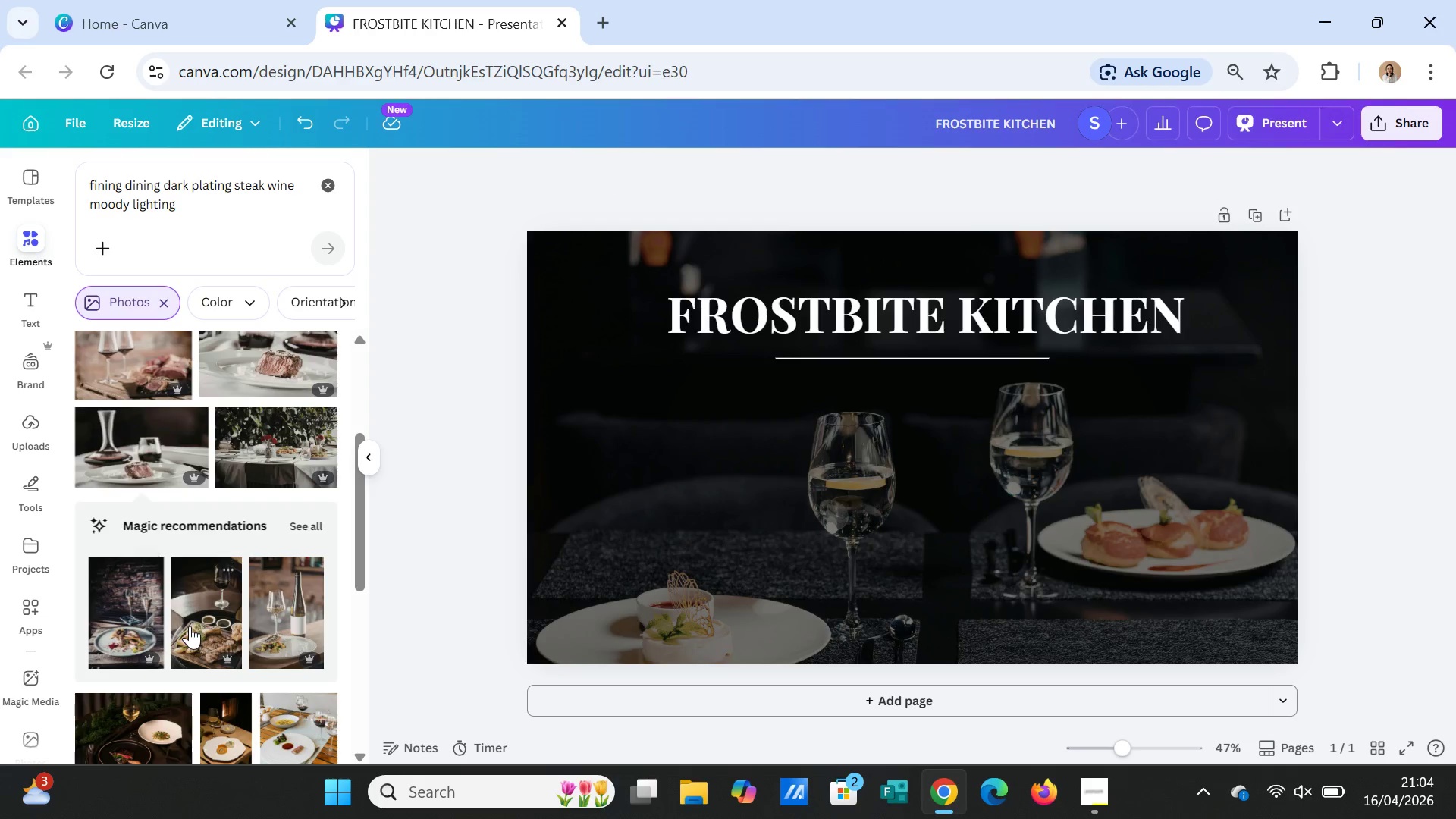 
left_click([128, 612])
 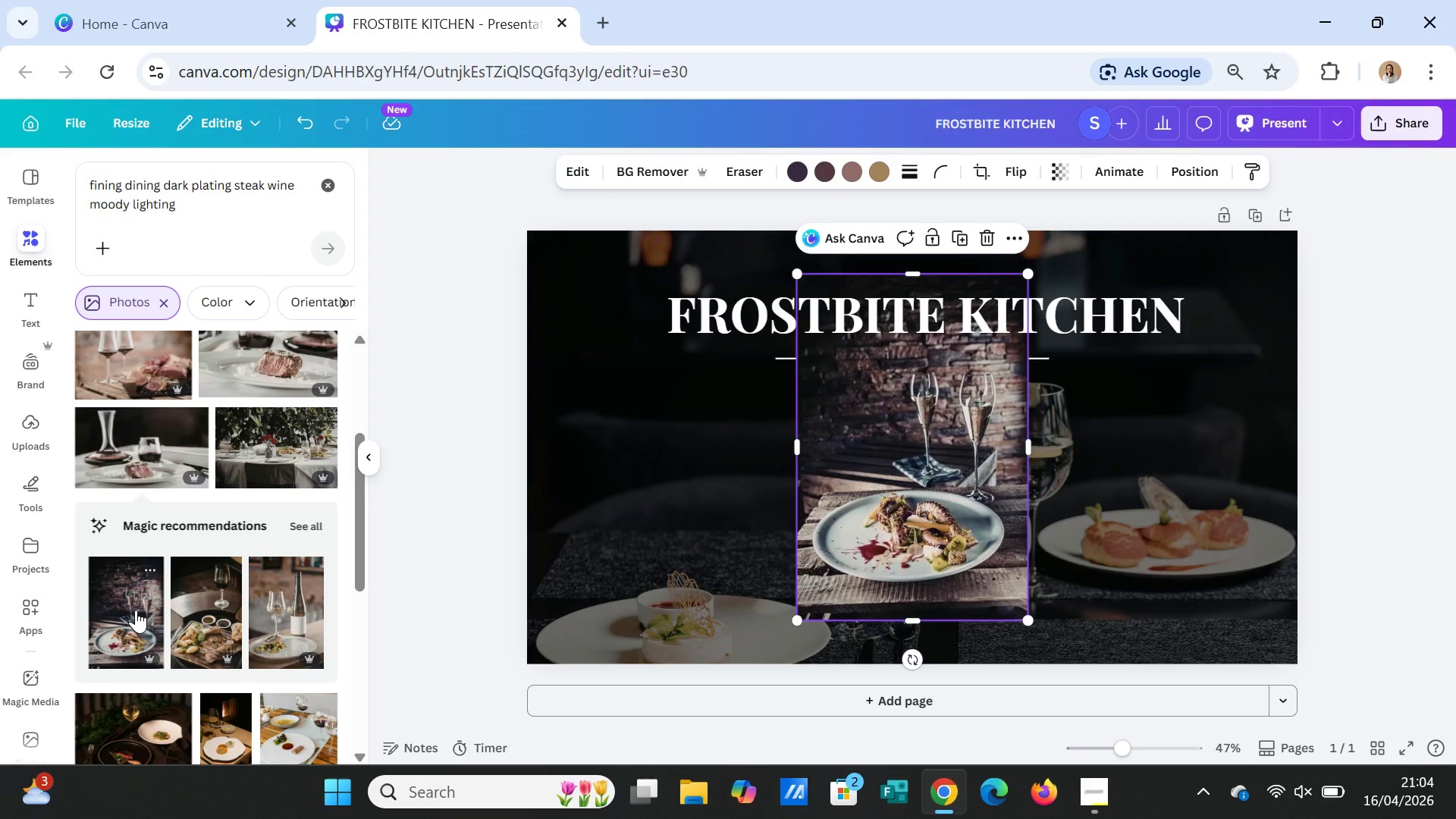 
key(Delete)
 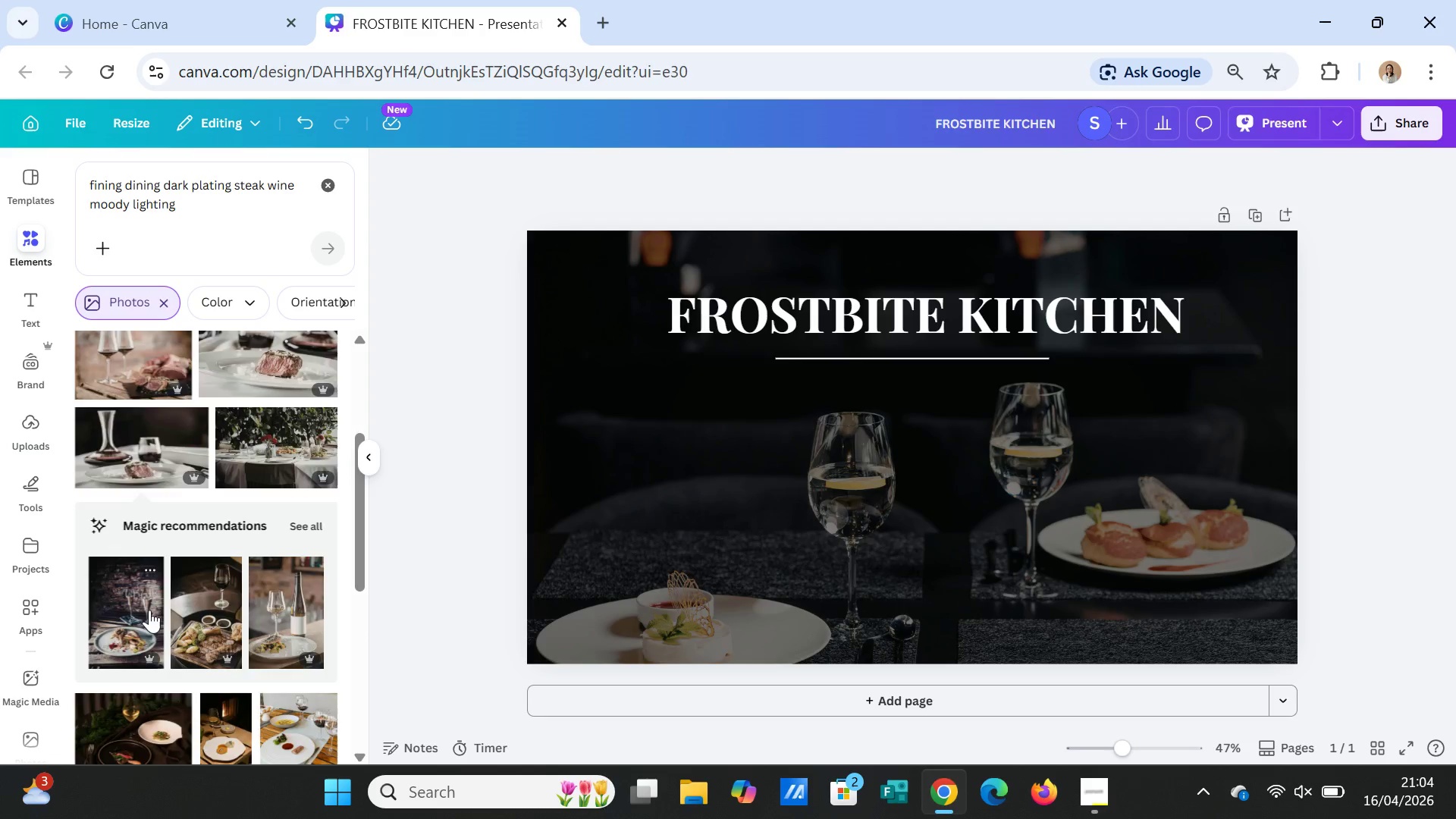 
scroll: coordinate [155, 626], scroll_direction: down, amount: 8.0
 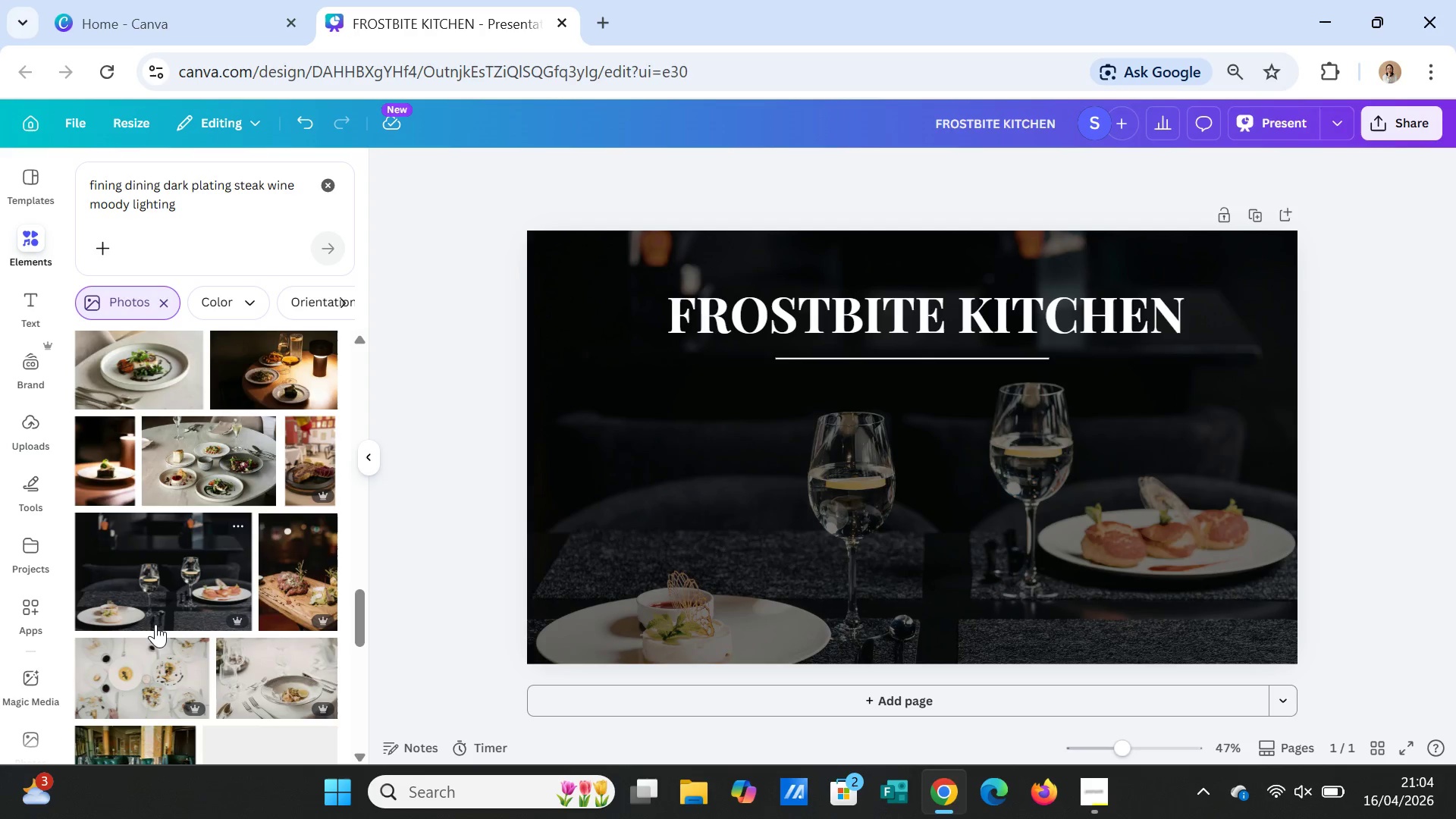 
scroll: coordinate [155, 624], scroll_direction: down, amount: 2.0
 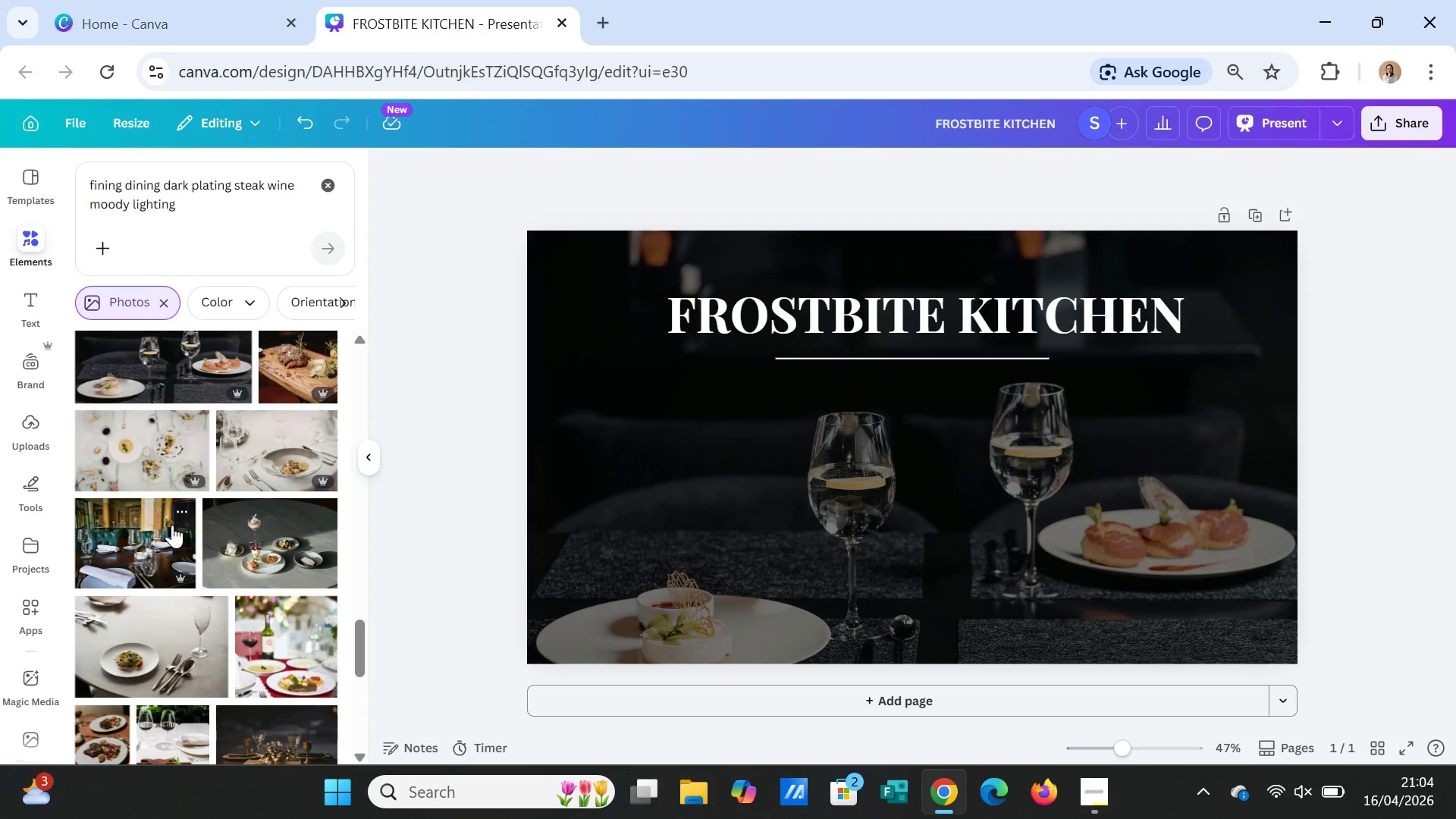 
wait(5.15)
 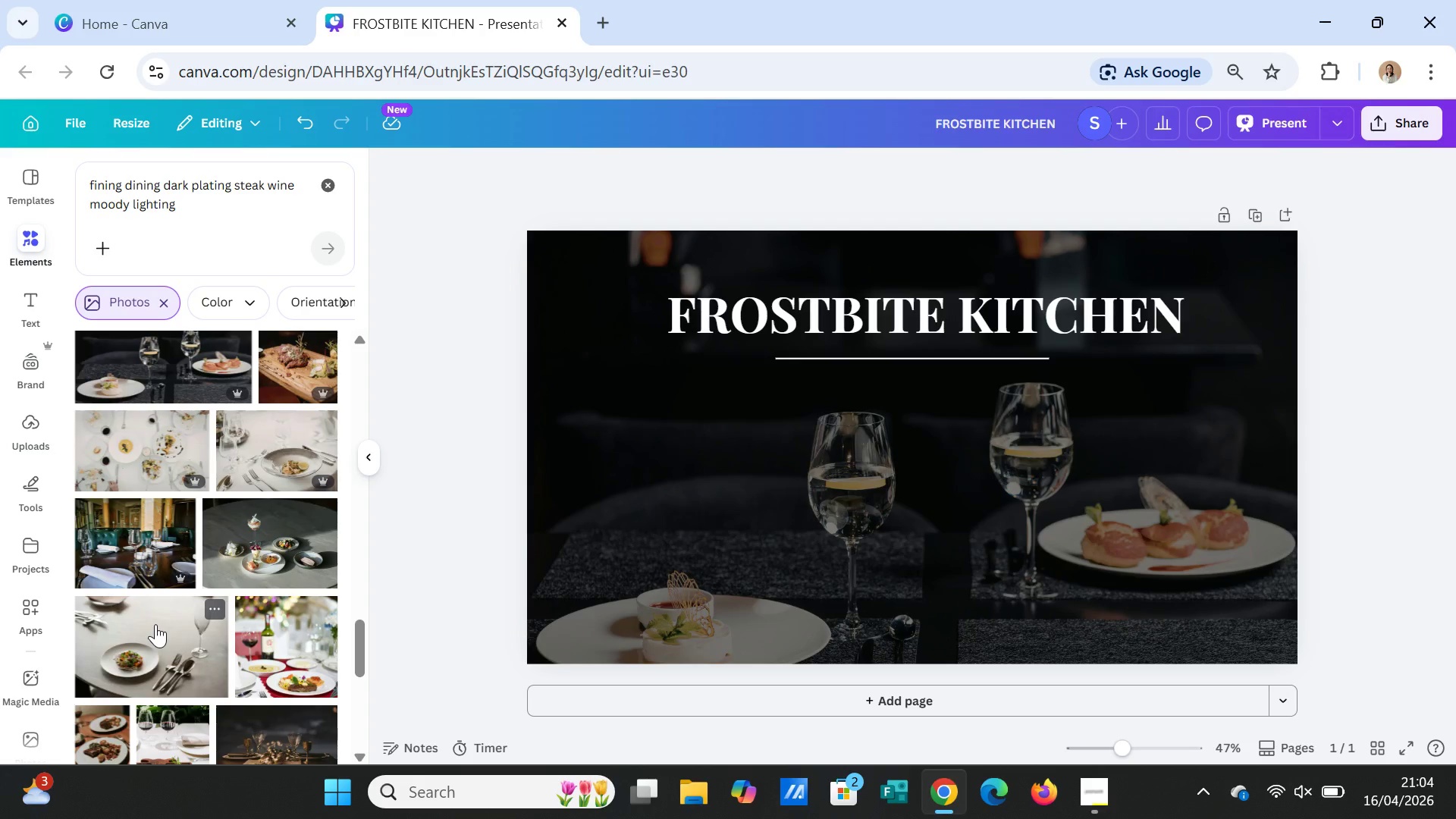 
left_click([88, 188])
 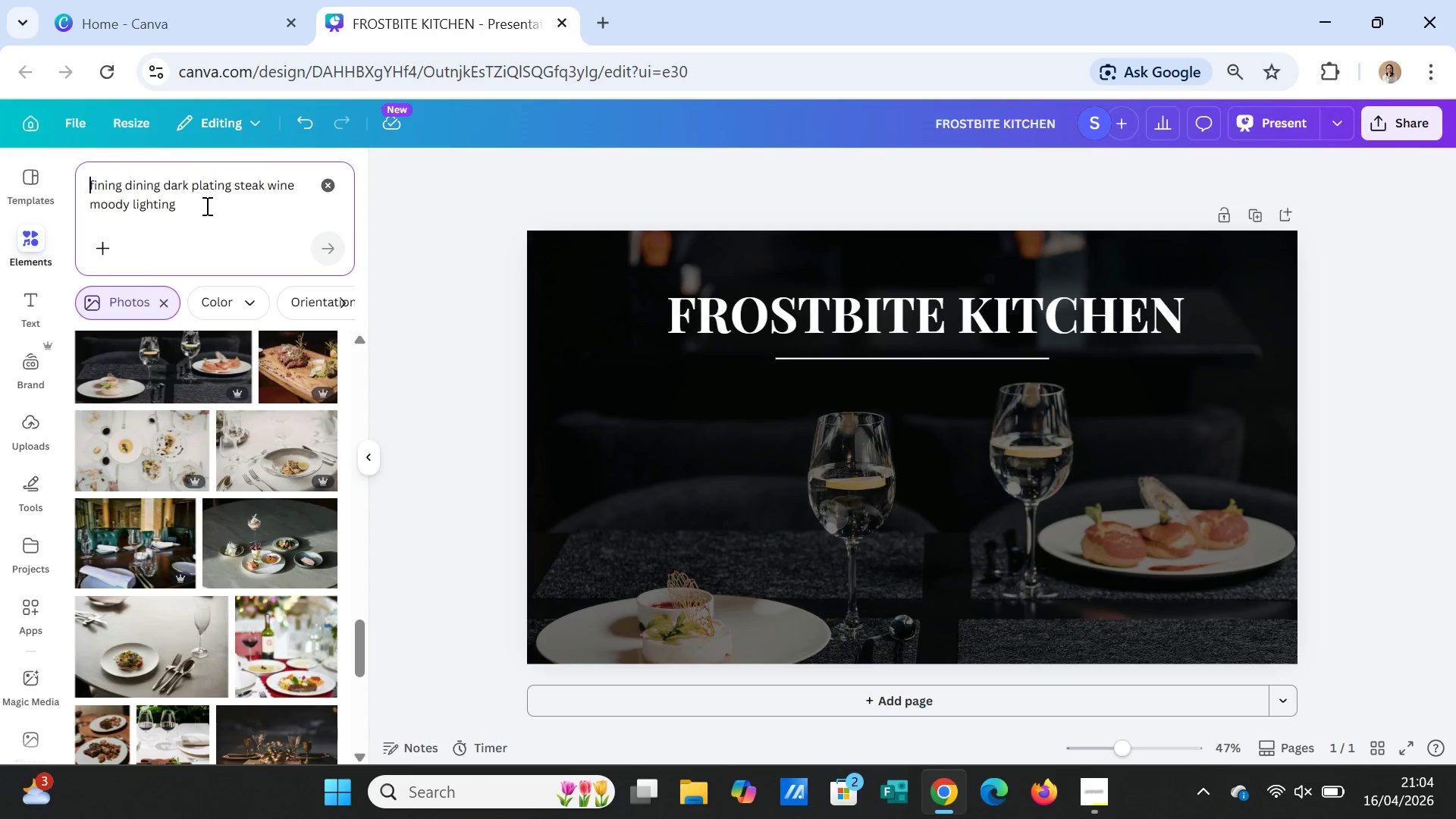 
type(LUXURY )
 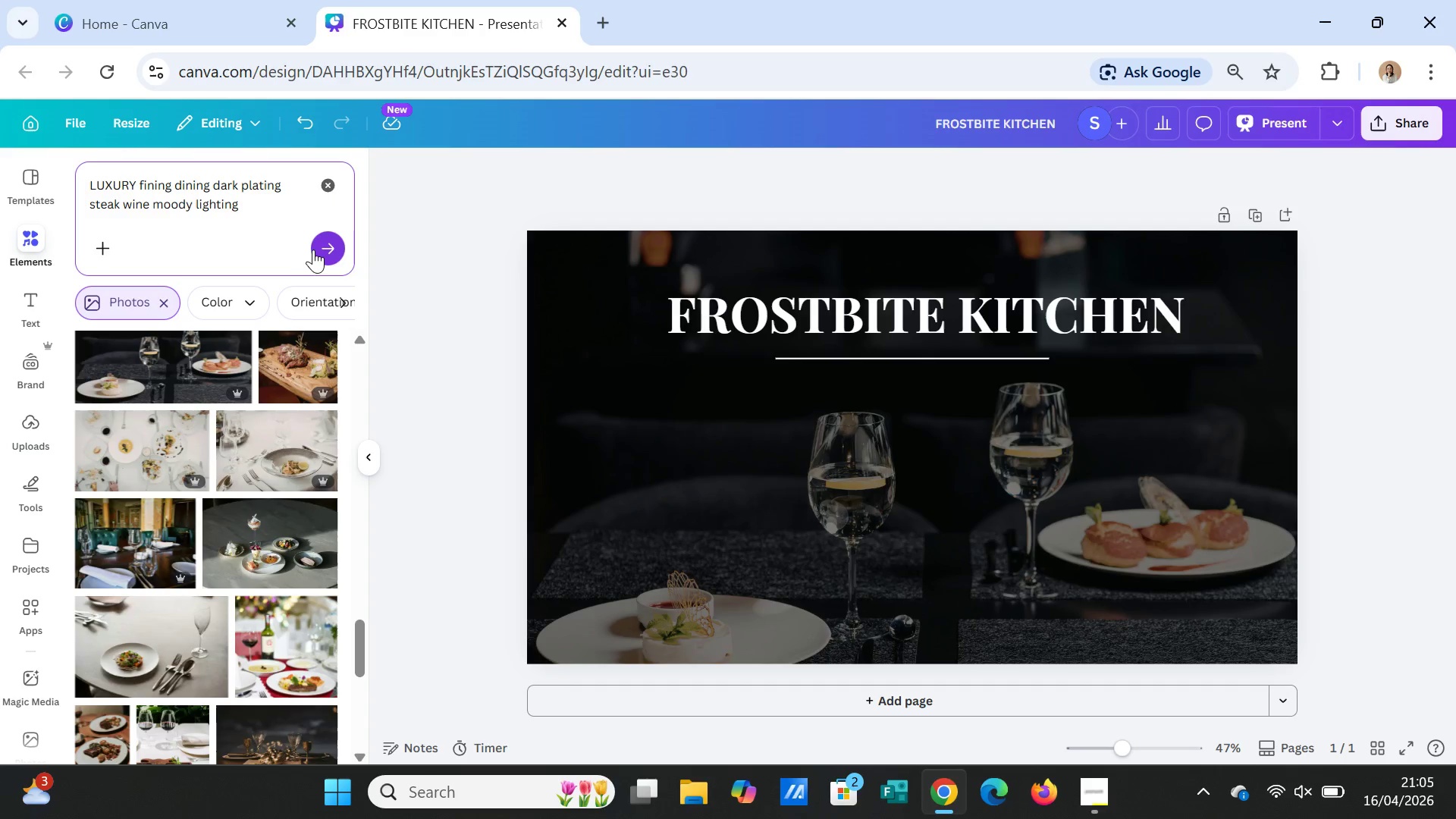 
left_click([328, 249])
 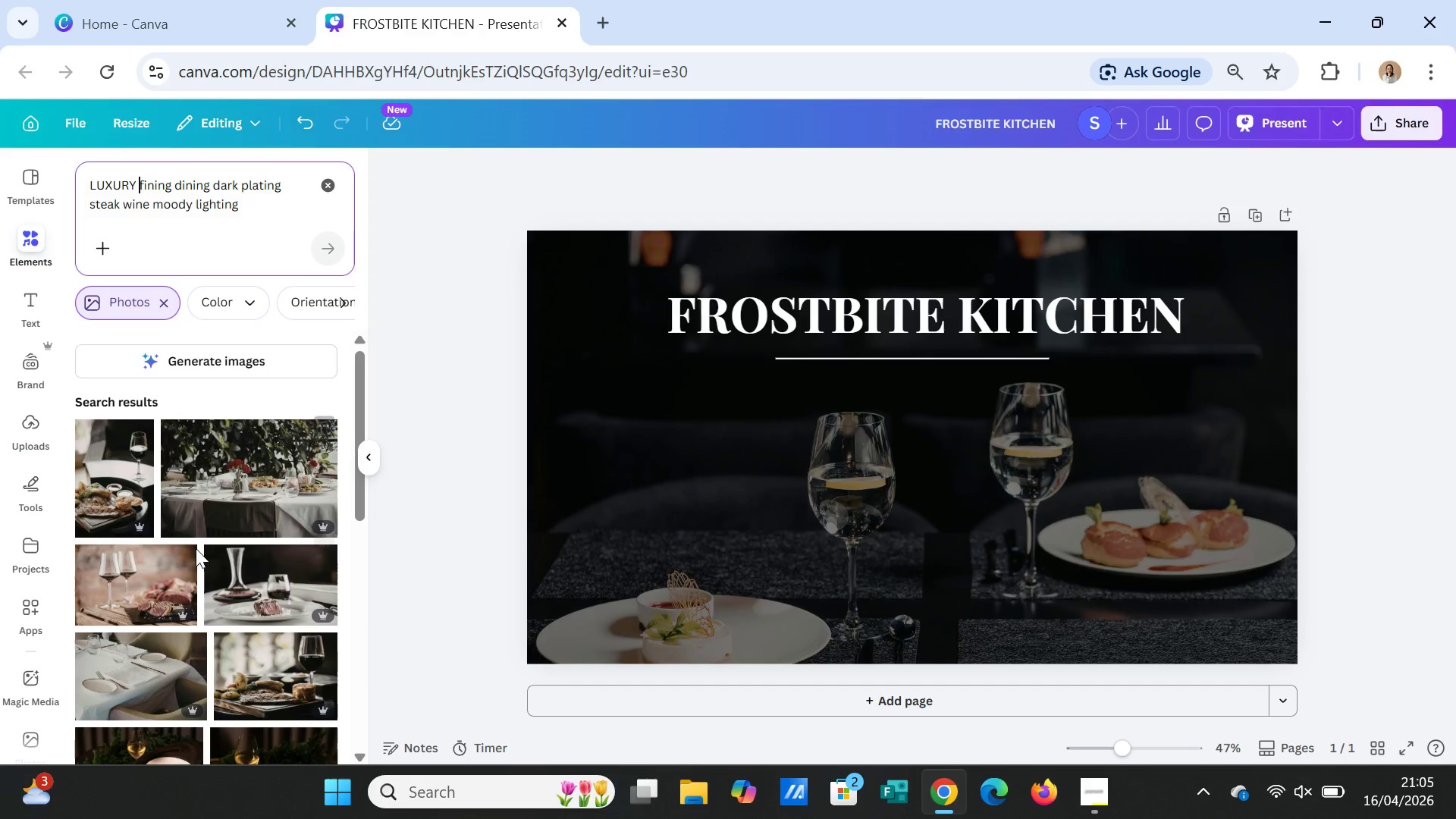 
scroll: coordinate [193, 533], scroll_direction: down, amount: 2.0
 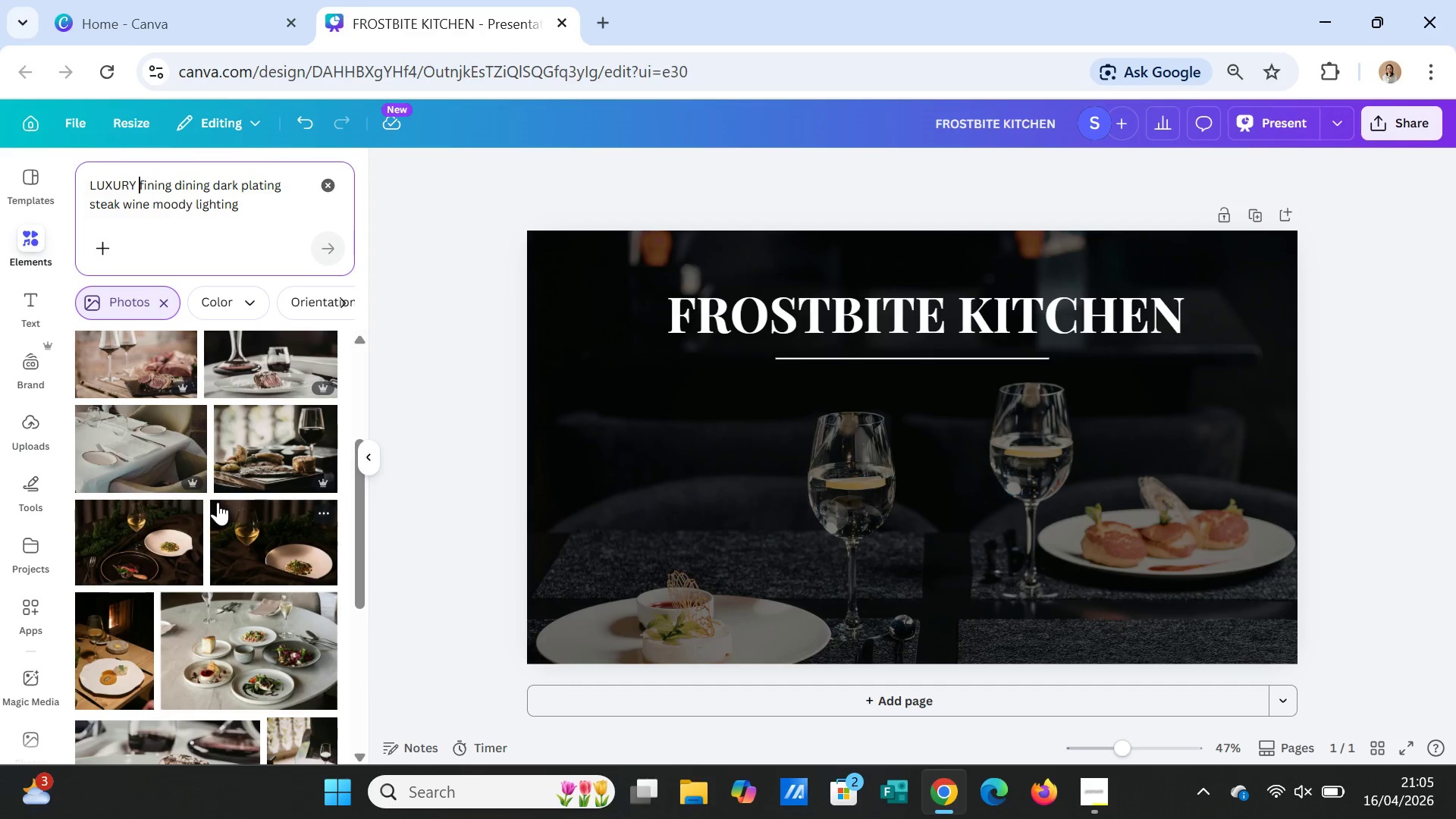 
left_click([136, 554])
 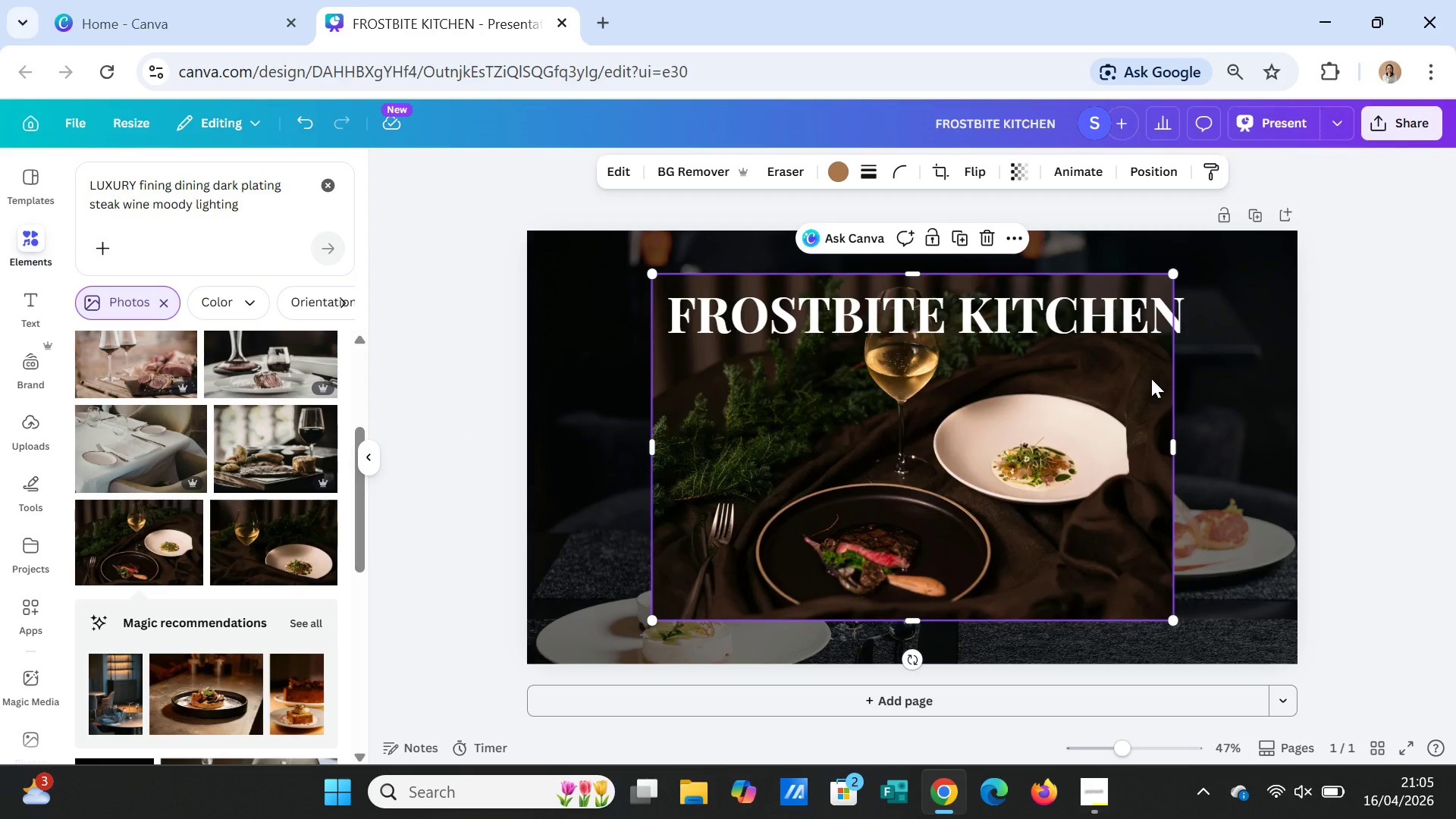 
wait(14.38)
 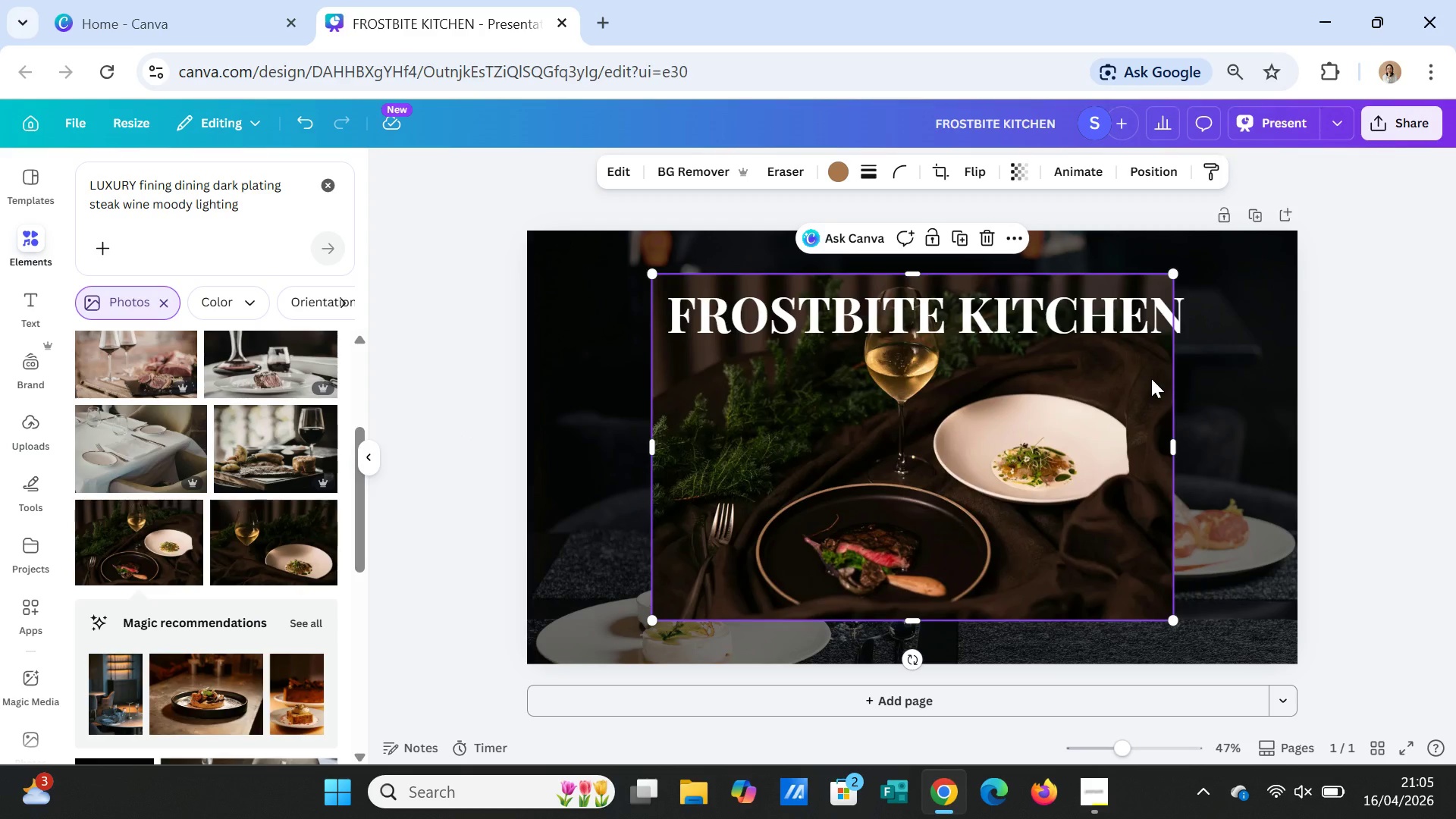 
key(Delete)
 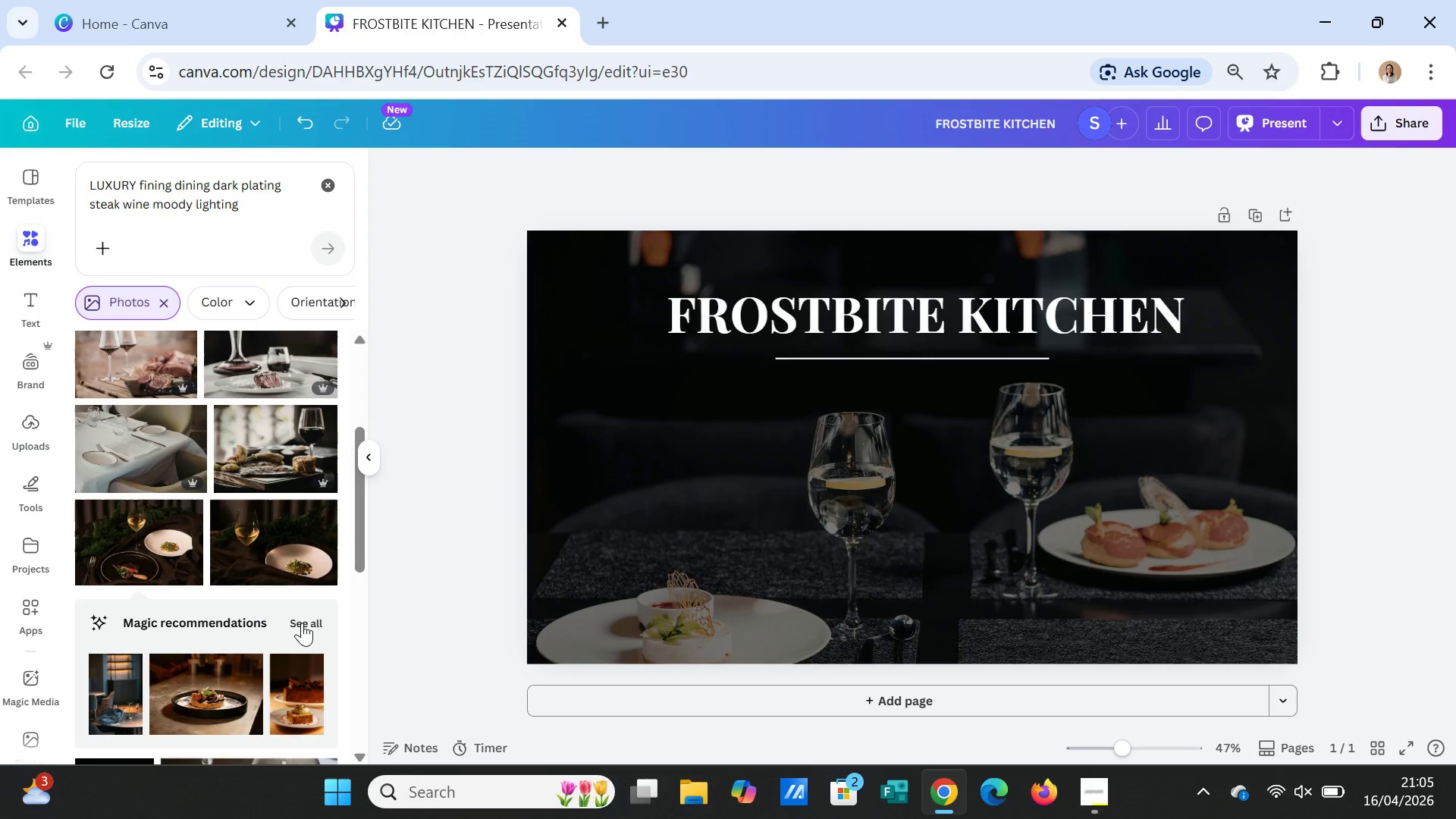 
scroll: coordinate [259, 624], scroll_direction: down, amount: 1.0
 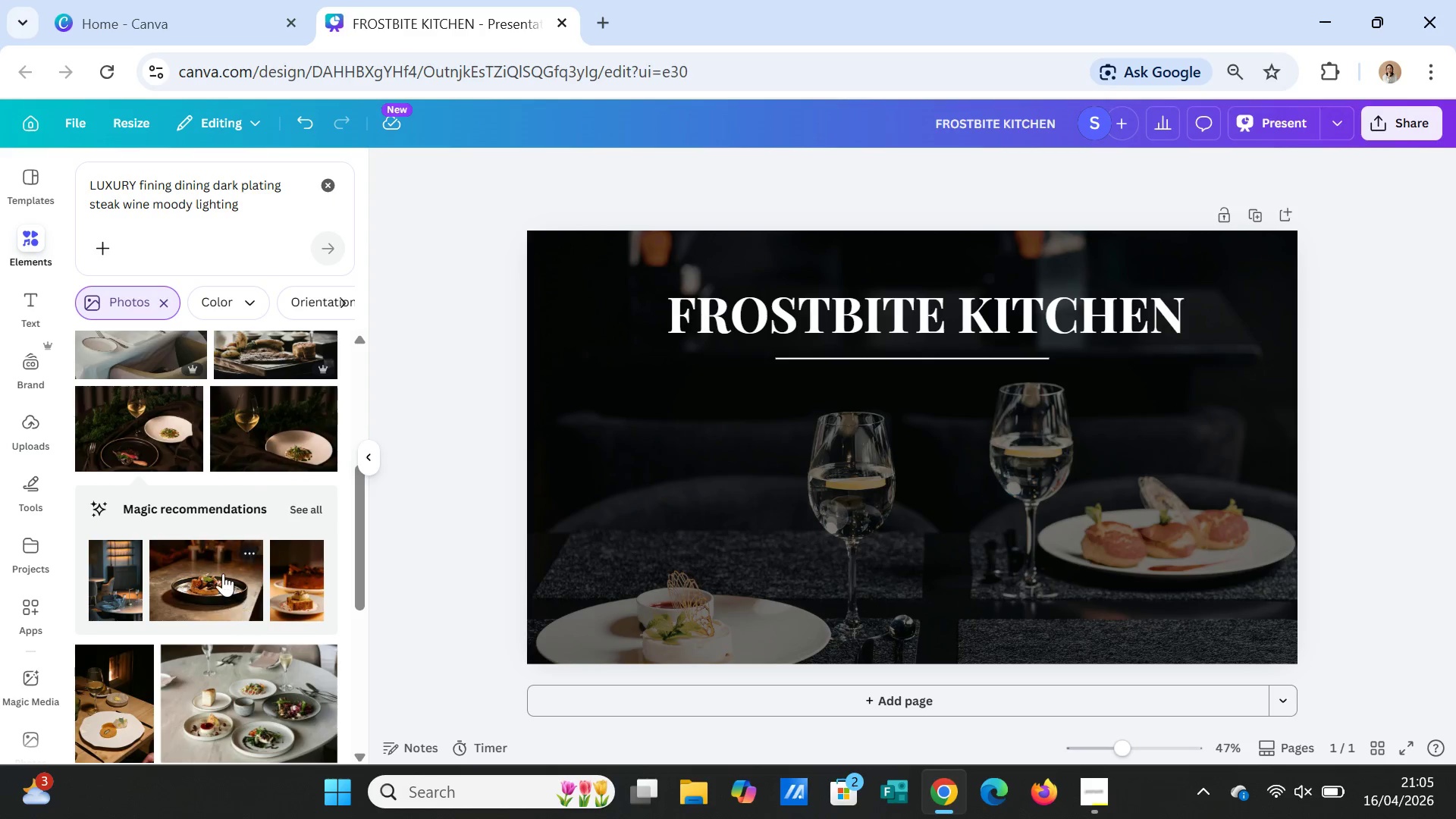 
left_click([223, 573])
 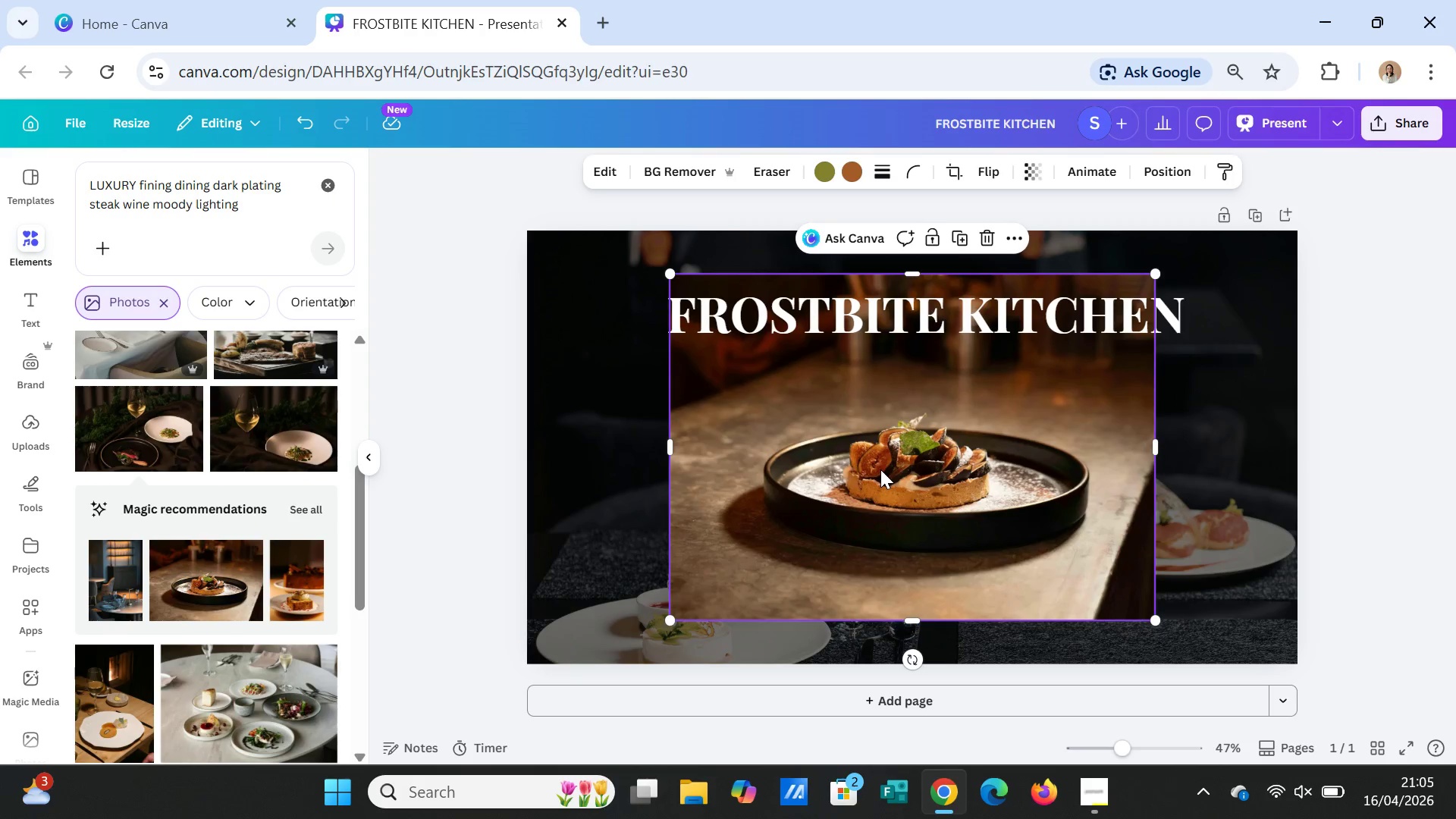 
key(Delete)
 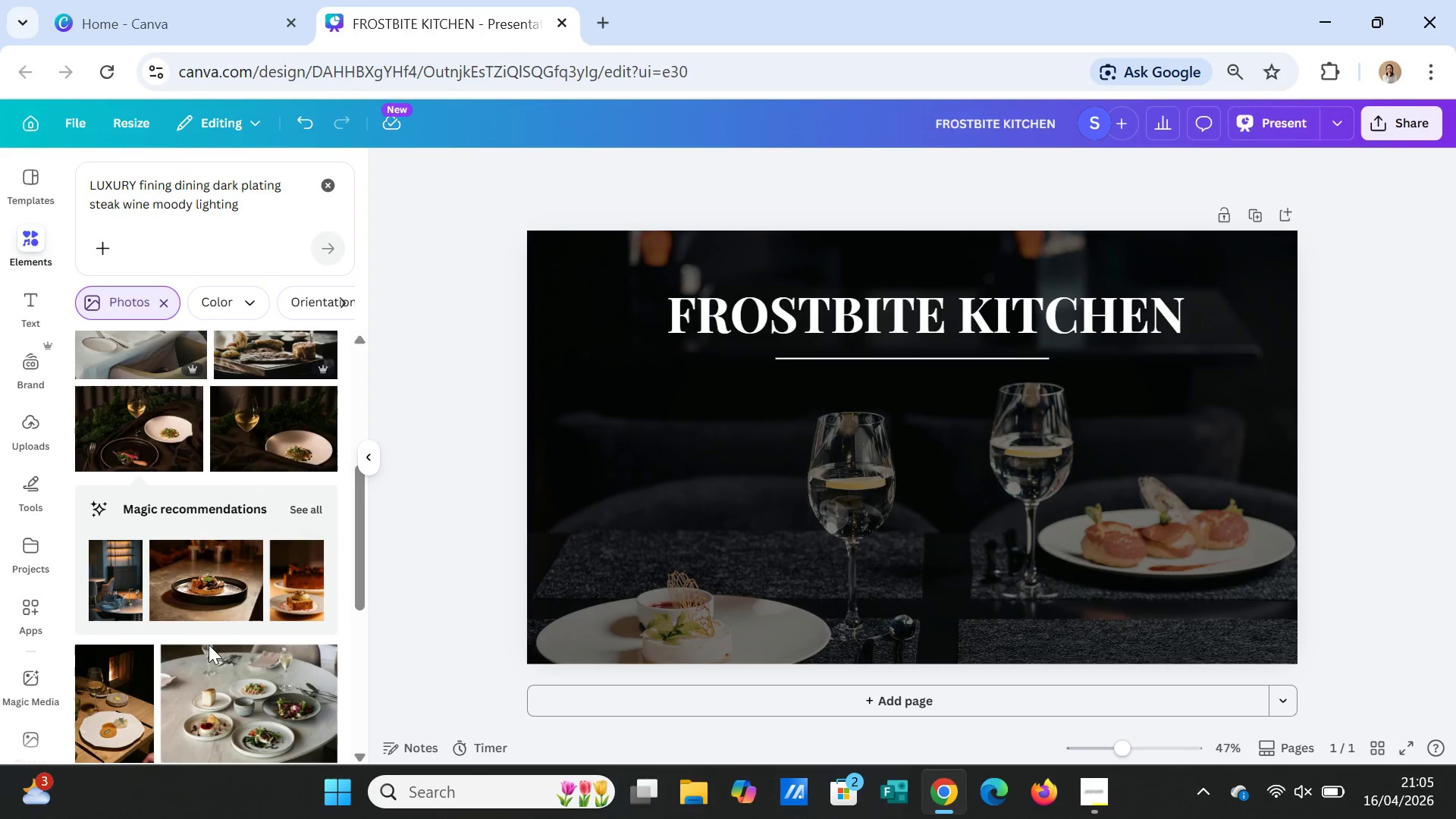 
scroll: coordinate [194, 624], scroll_direction: down, amount: 8.0
 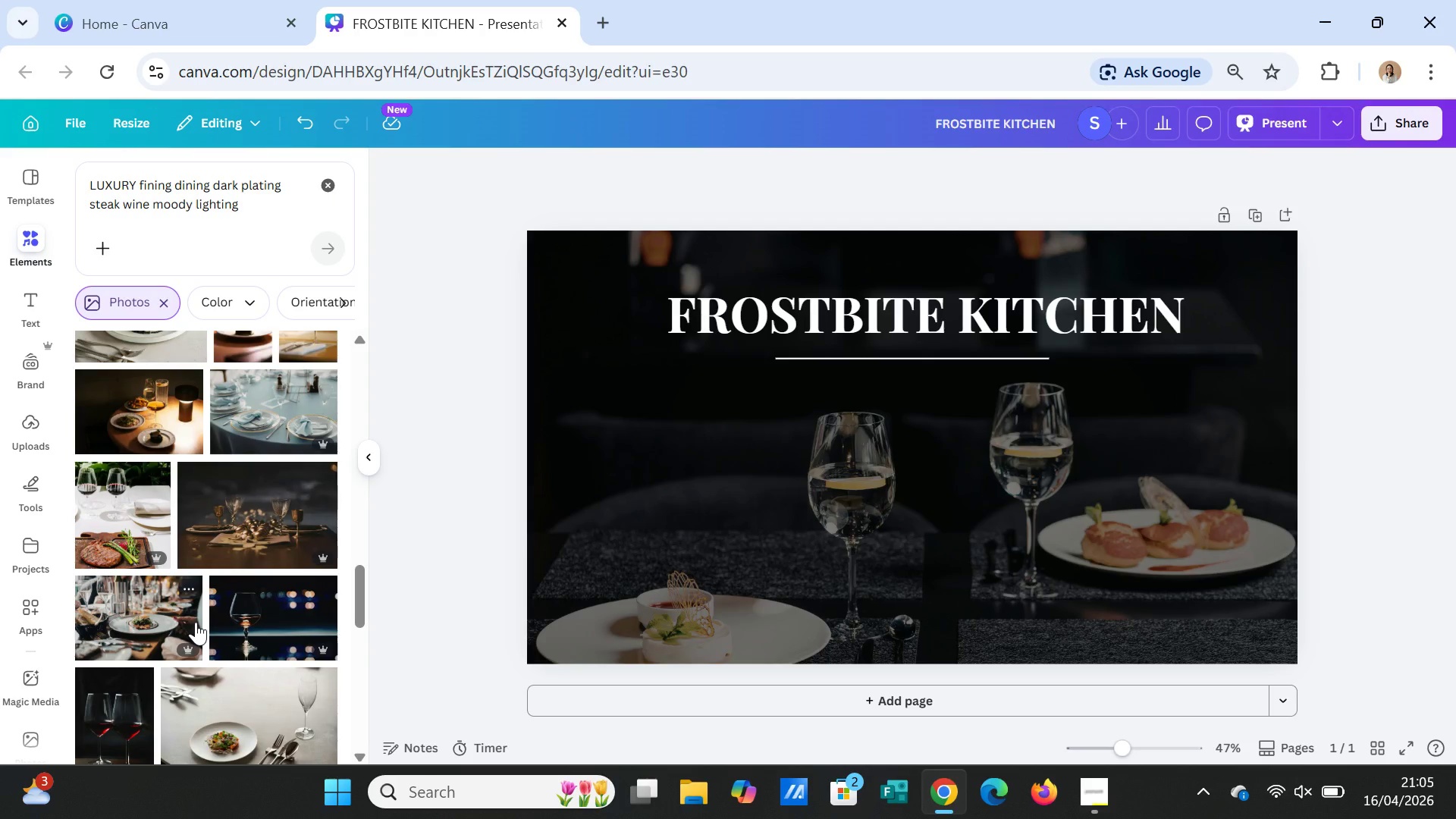 
scroll: coordinate [196, 622], scroll_direction: down, amount: 1.0
 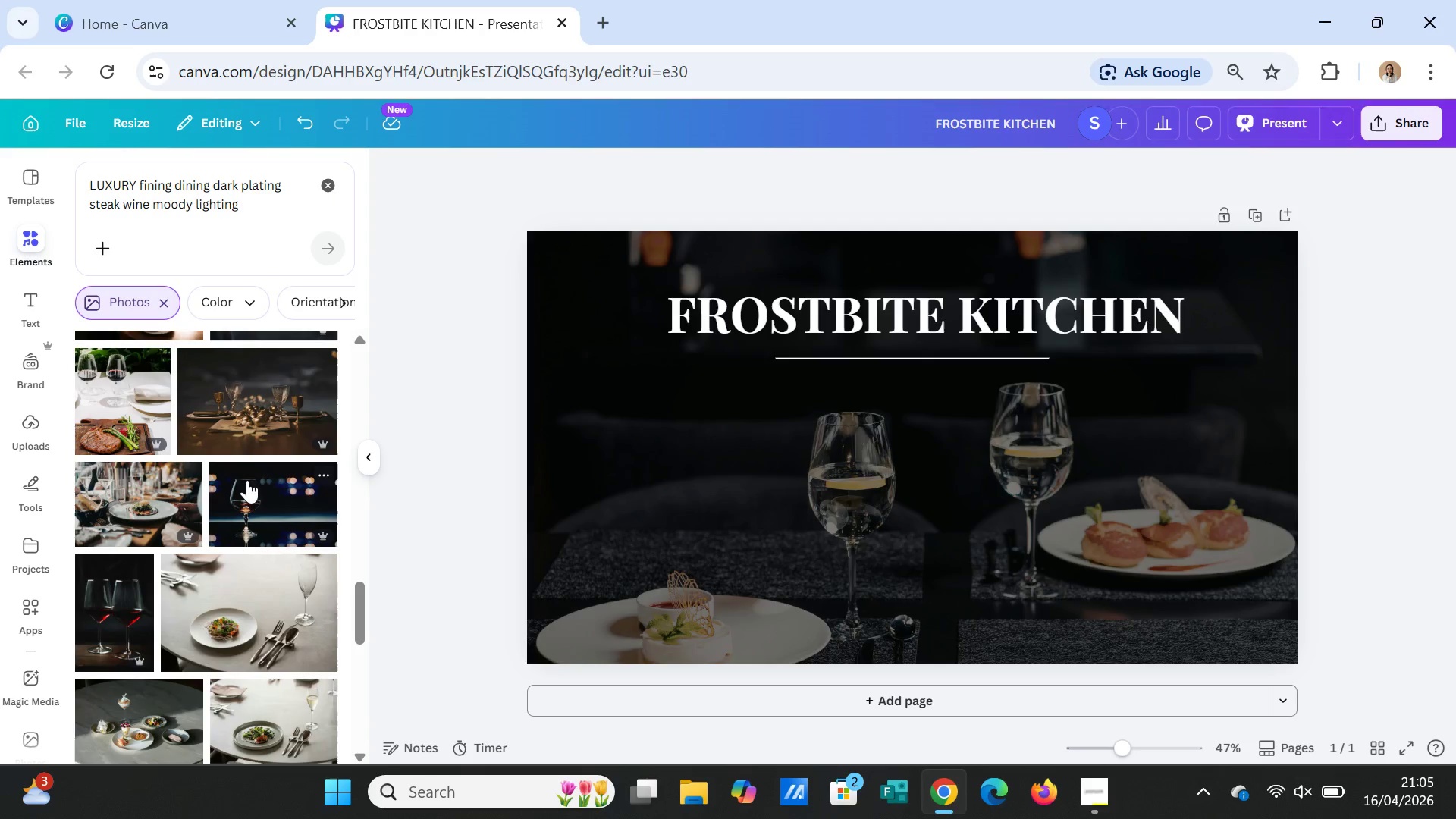 
left_click([247, 479])
 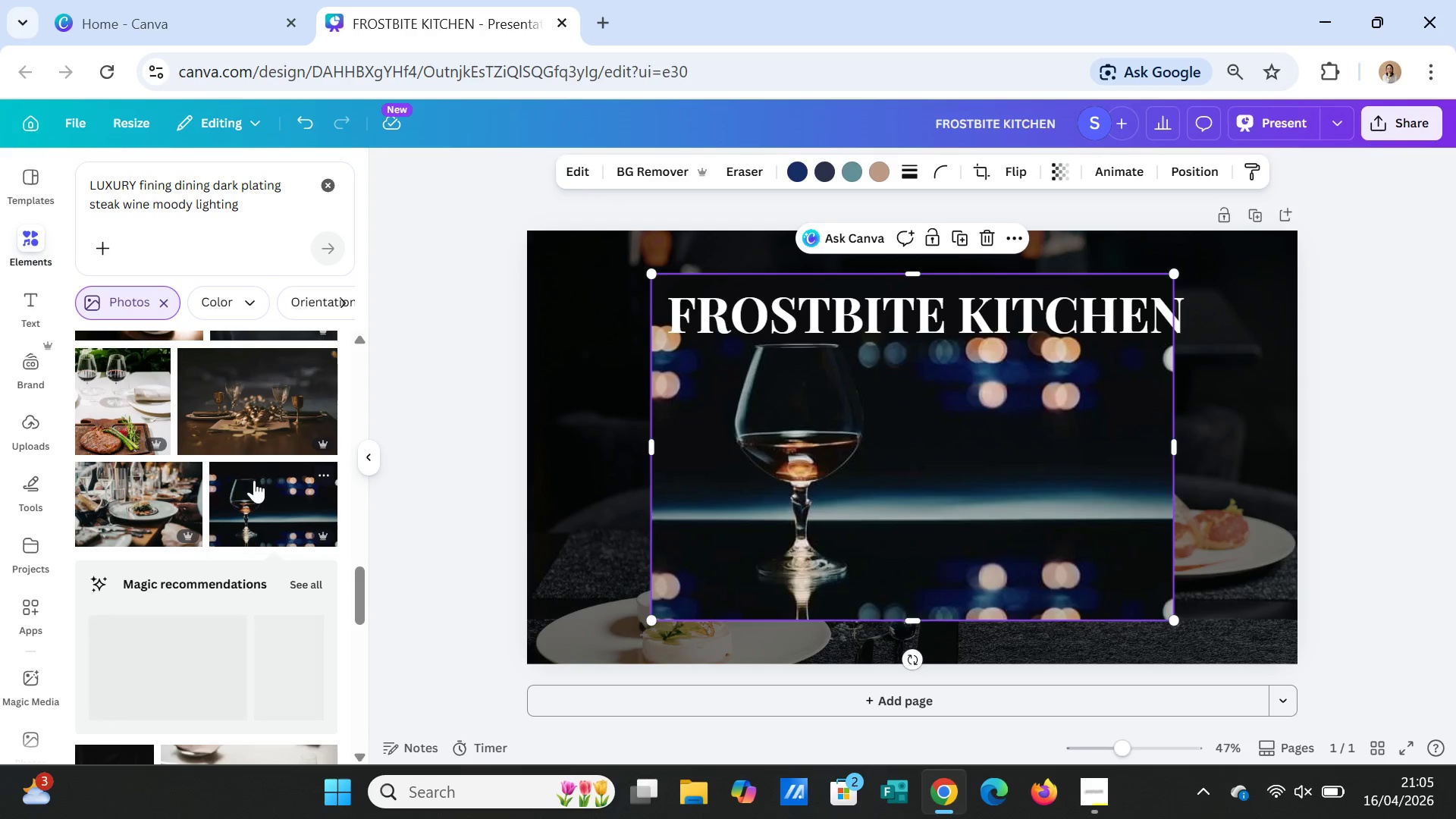 
key(Delete)
 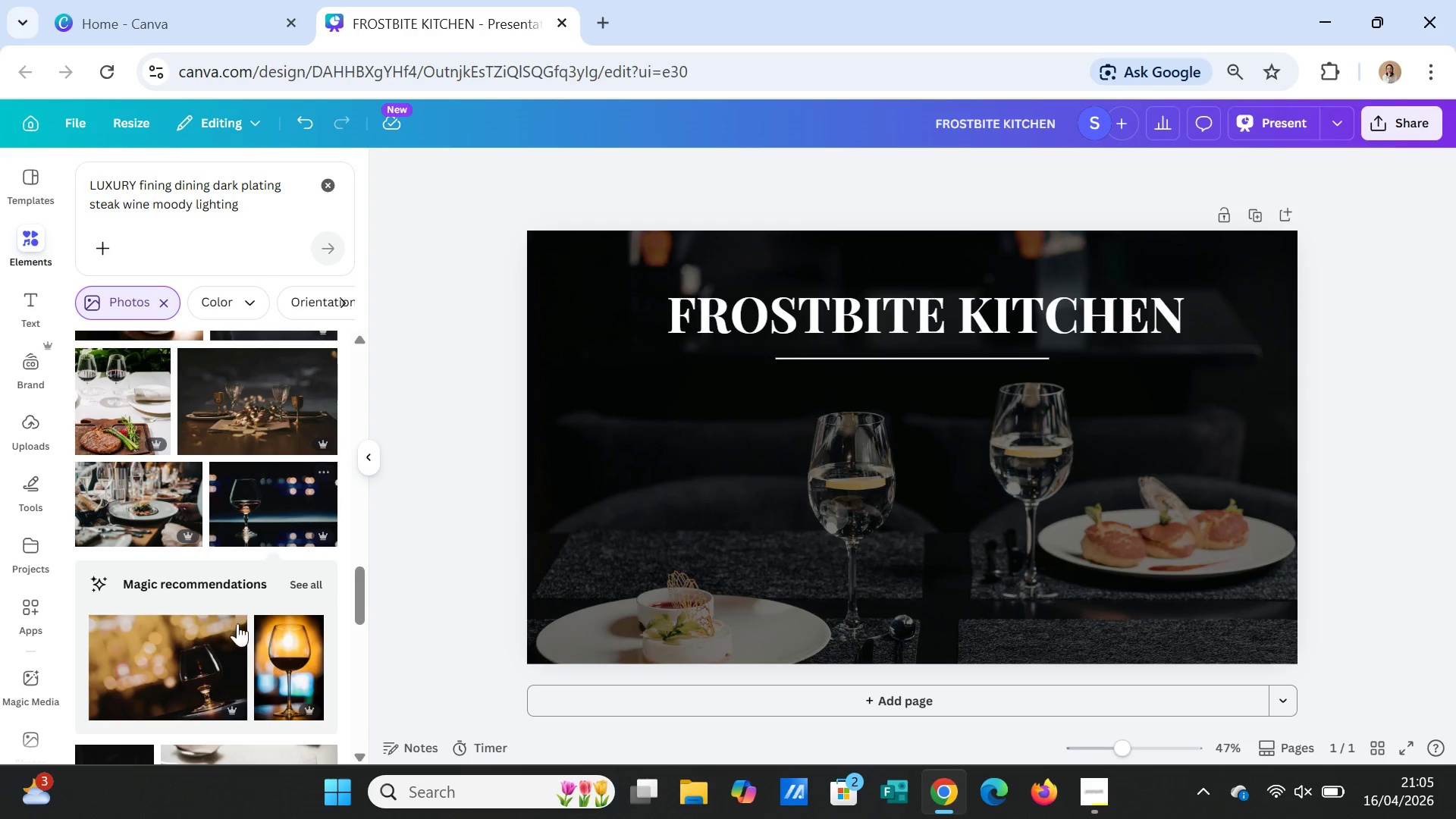 
scroll: coordinate [233, 613], scroll_direction: down, amount: 7.0
 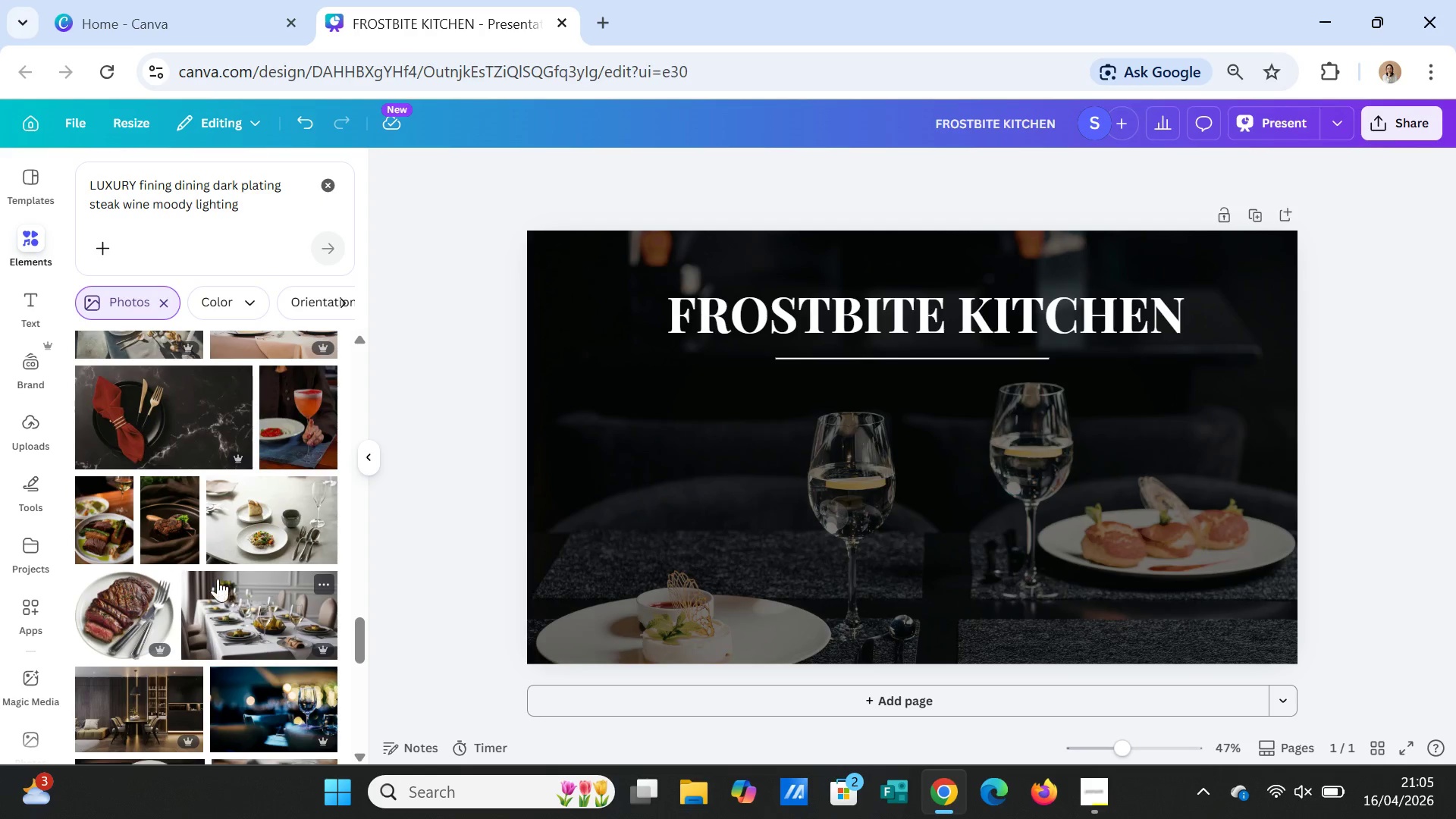 
left_click([177, 529])
 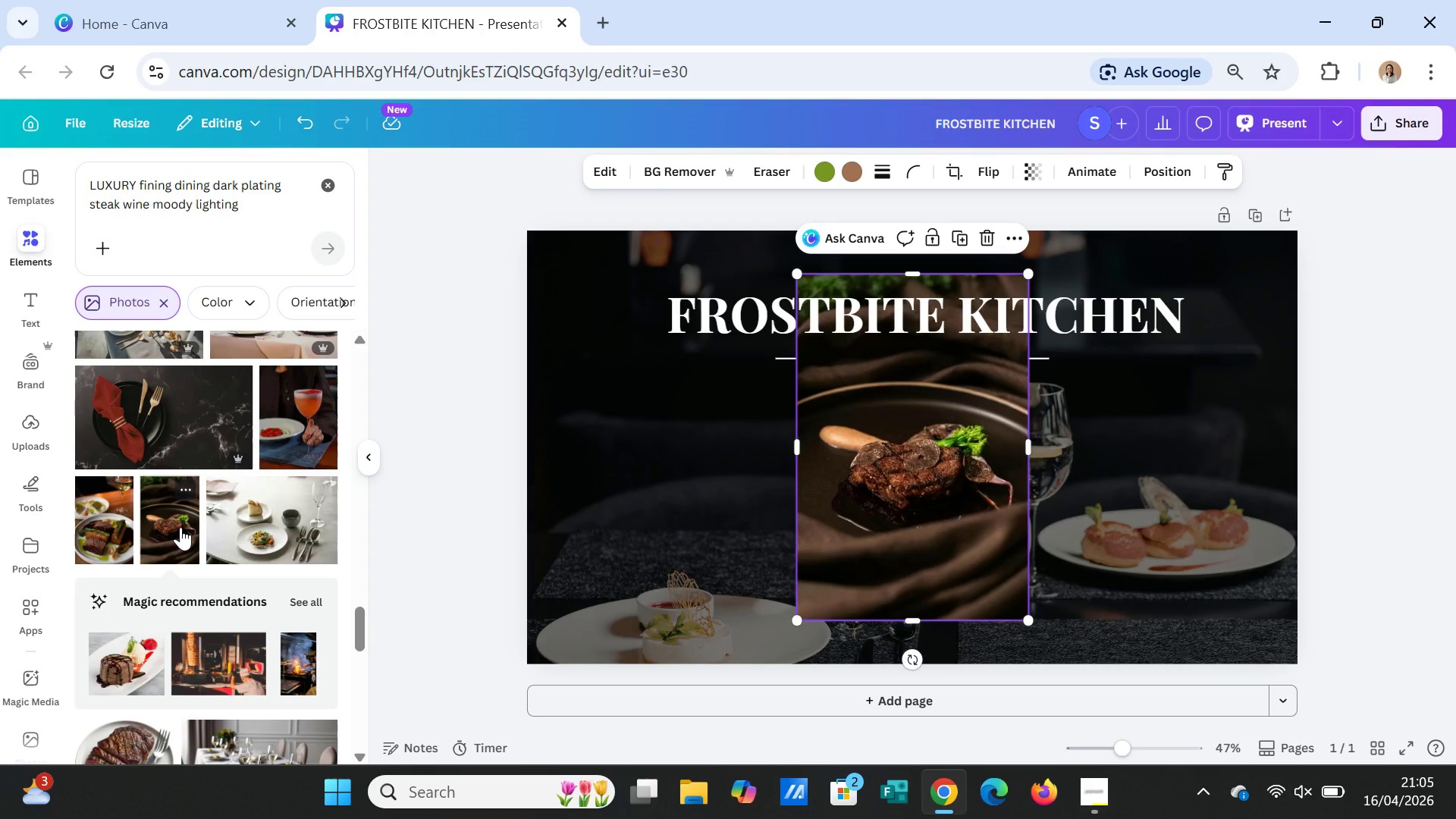 
key(Delete)
 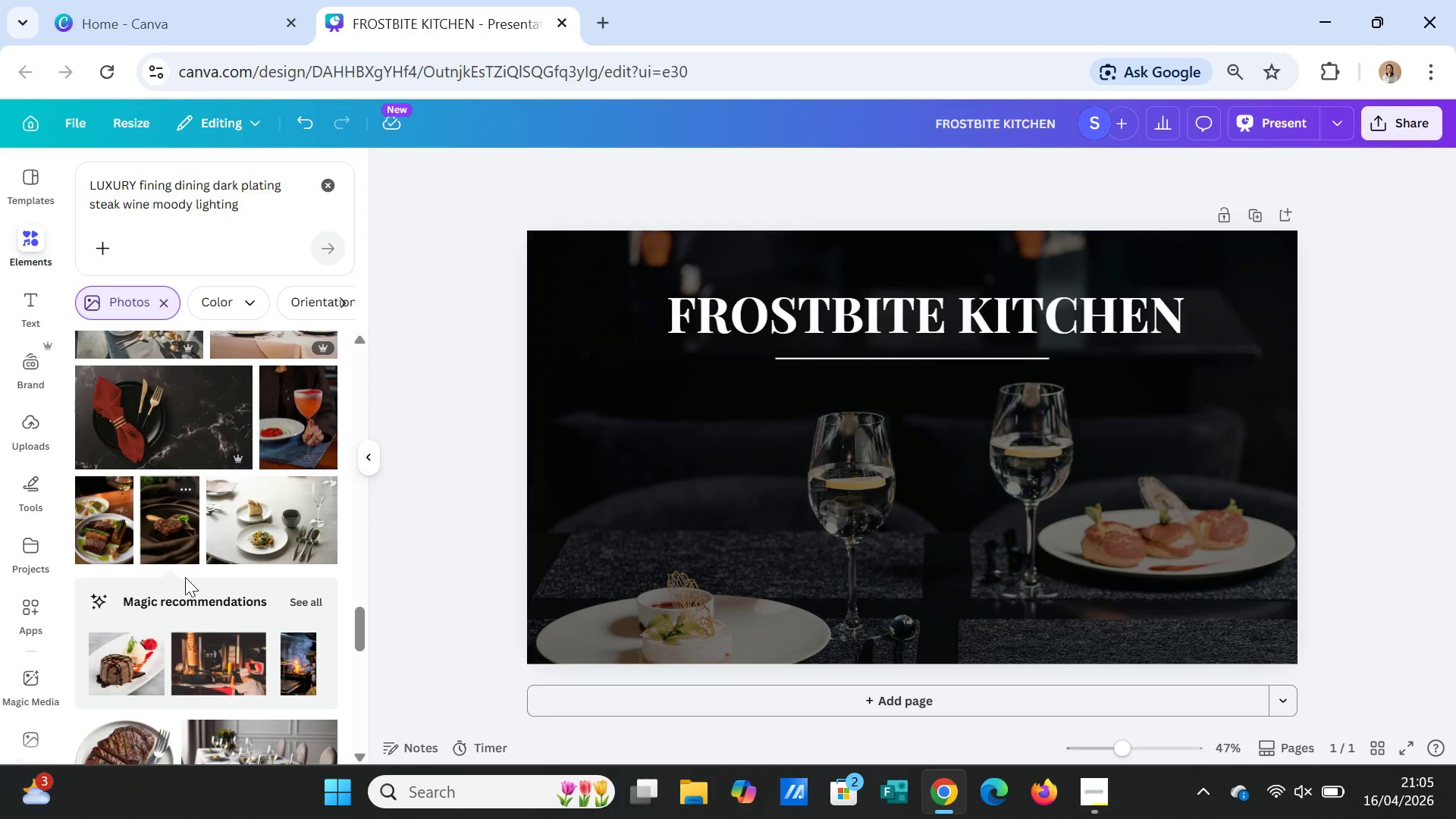 
scroll: coordinate [206, 704], scroll_direction: down, amount: 9.0
 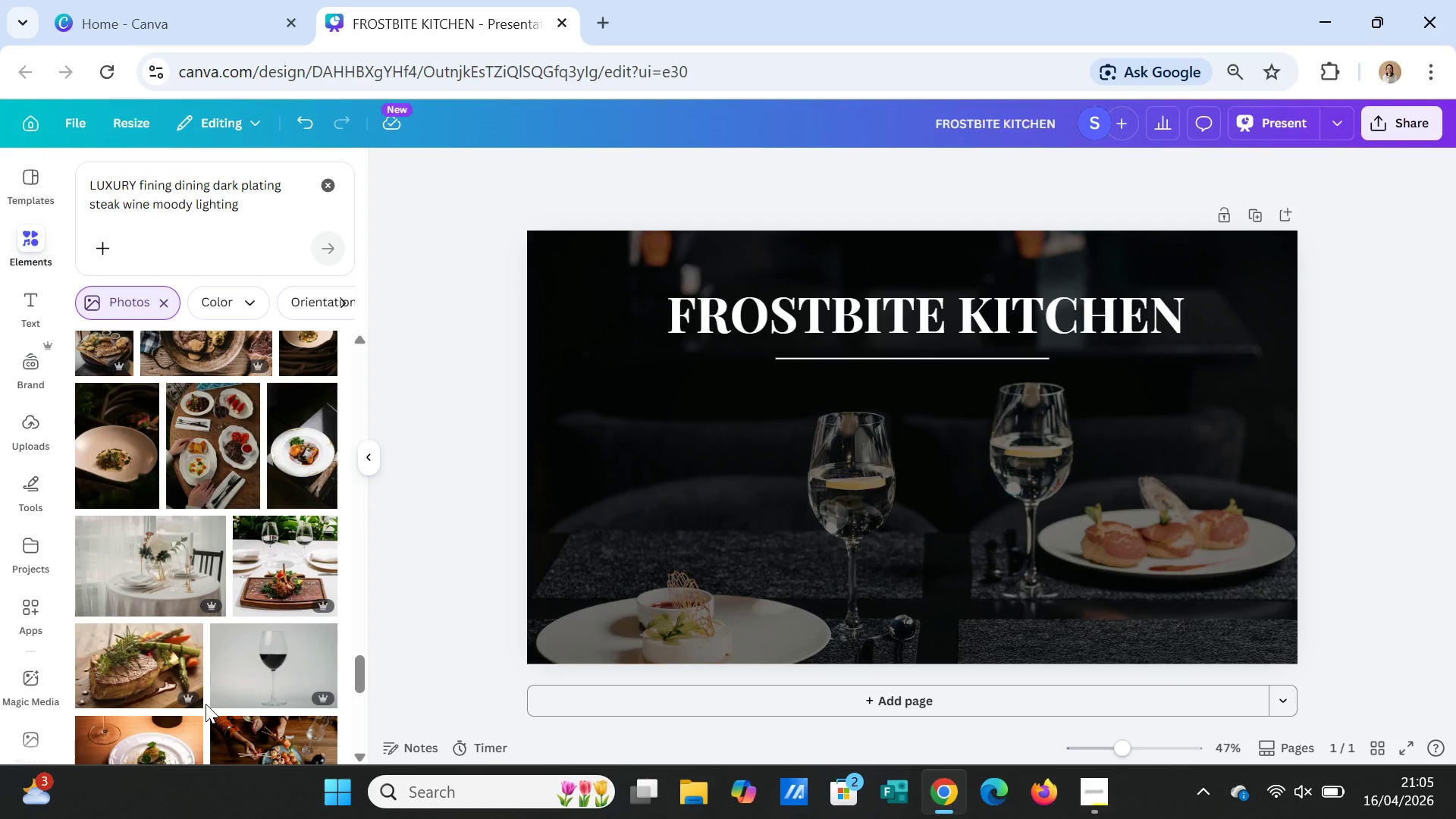 
scroll: coordinate [206, 696], scroll_direction: down, amount: 8.0
 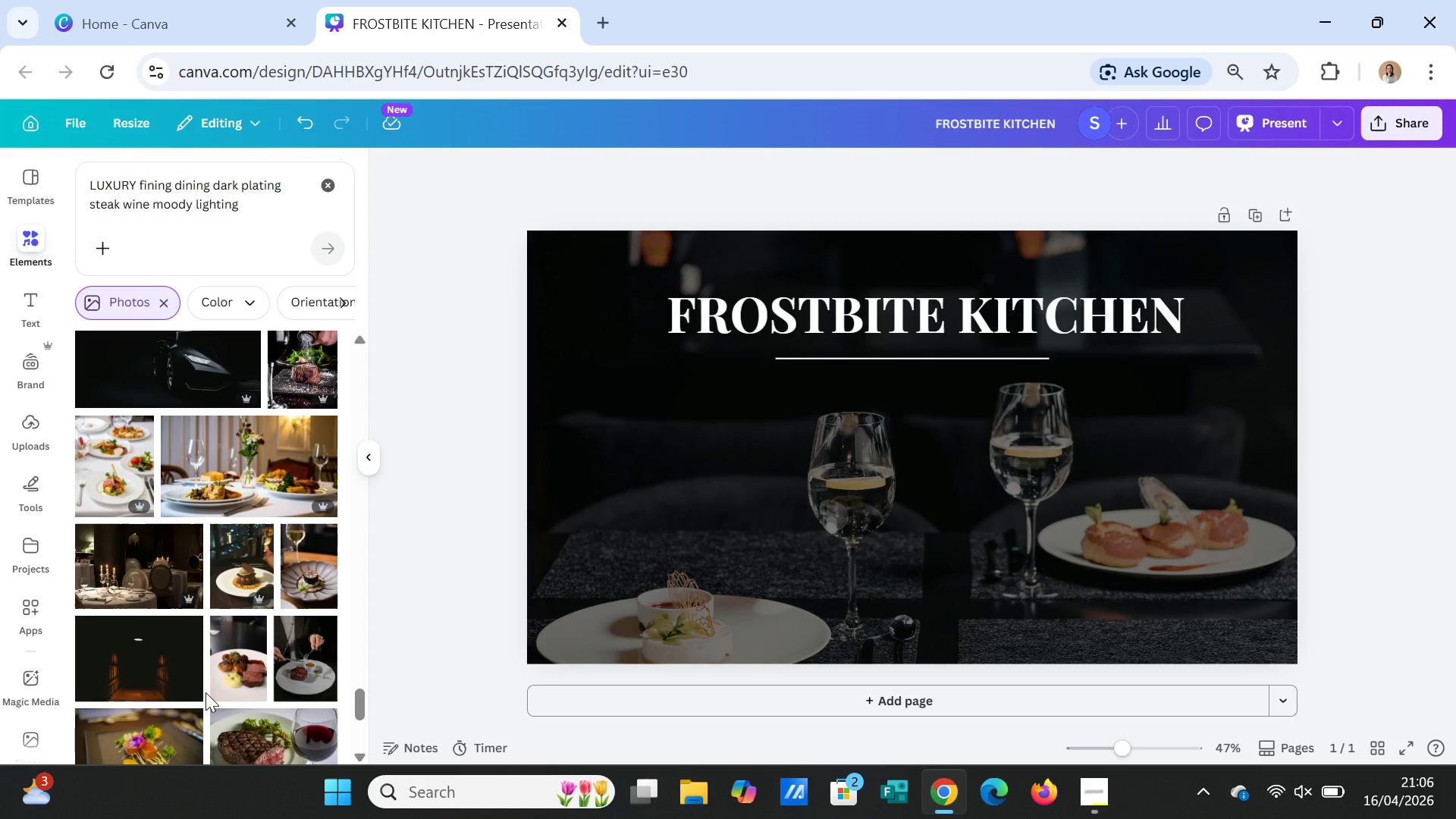 
scroll: coordinate [205, 685], scroll_direction: down, amount: 7.0
 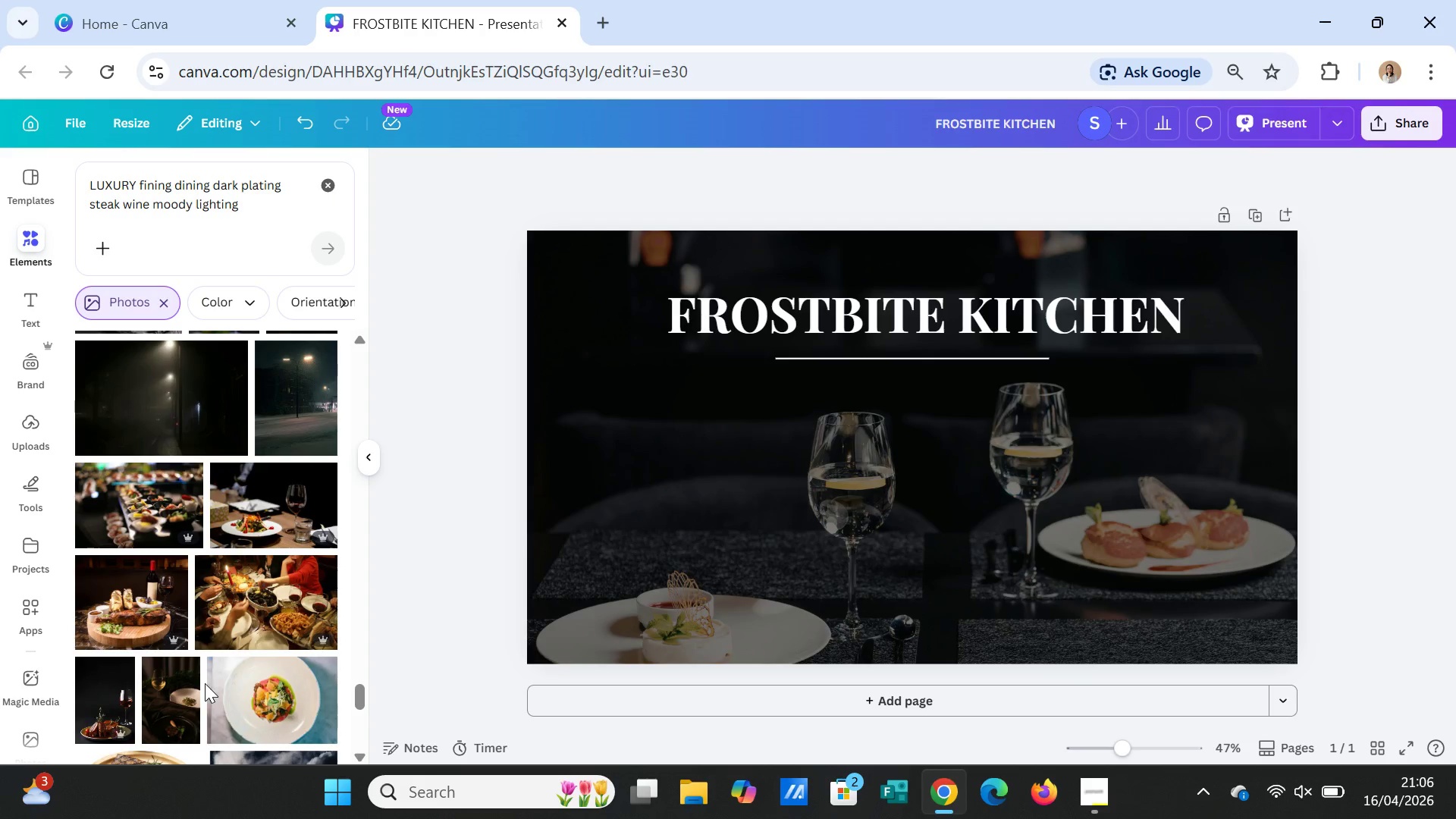 
left_click([97, 714])
 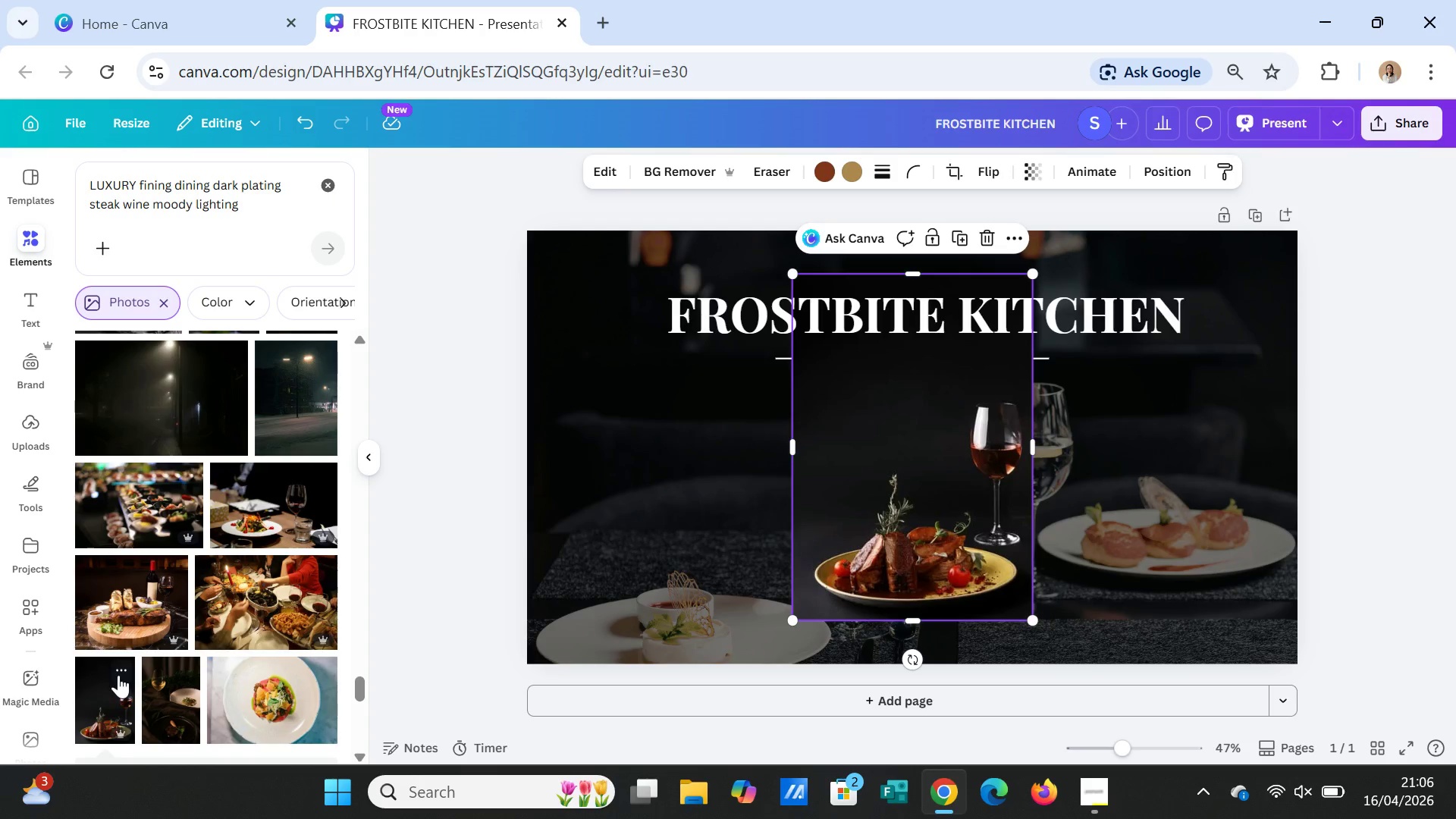 
left_click([1188, 460])
 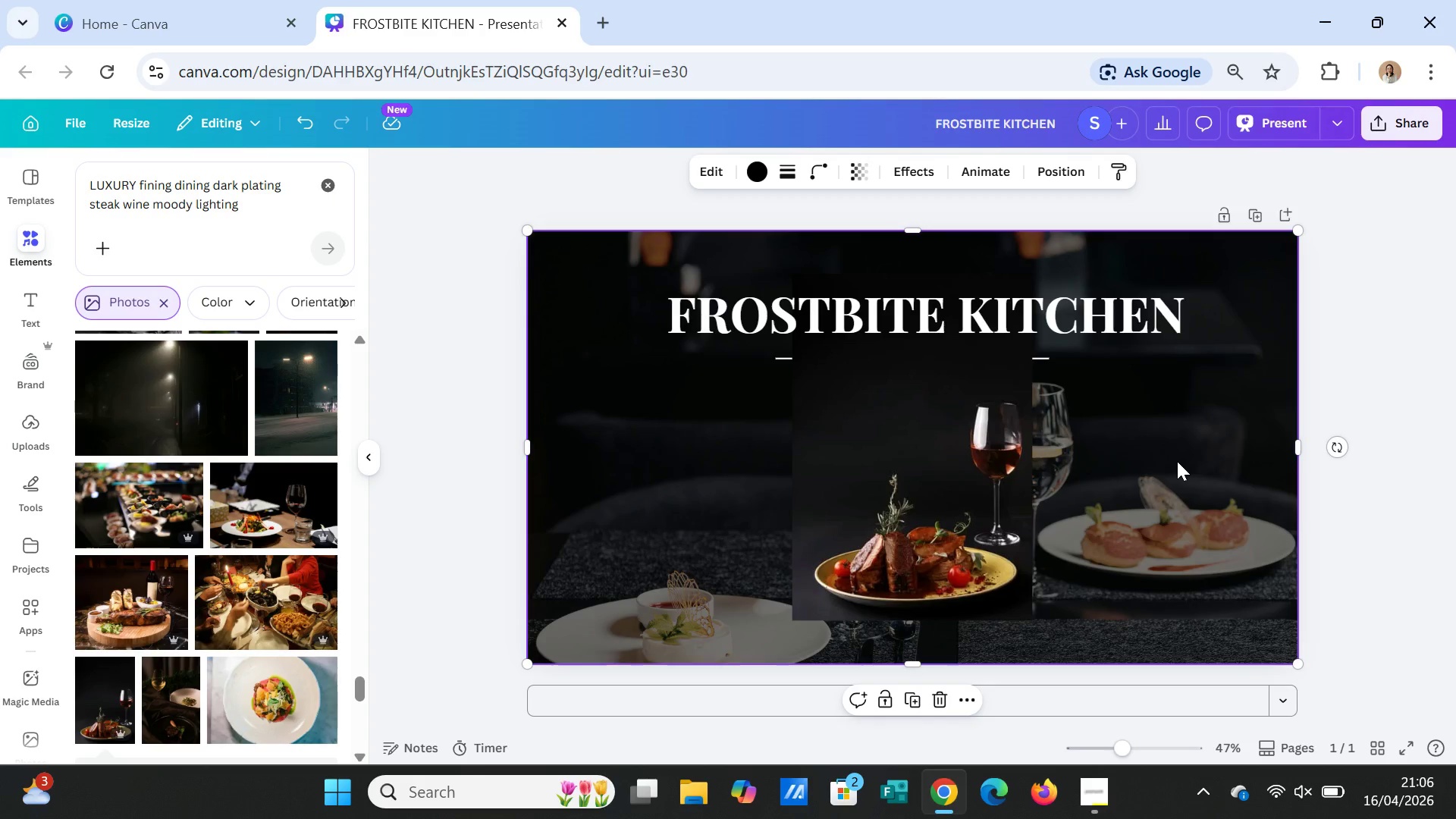 
key(Delete)
 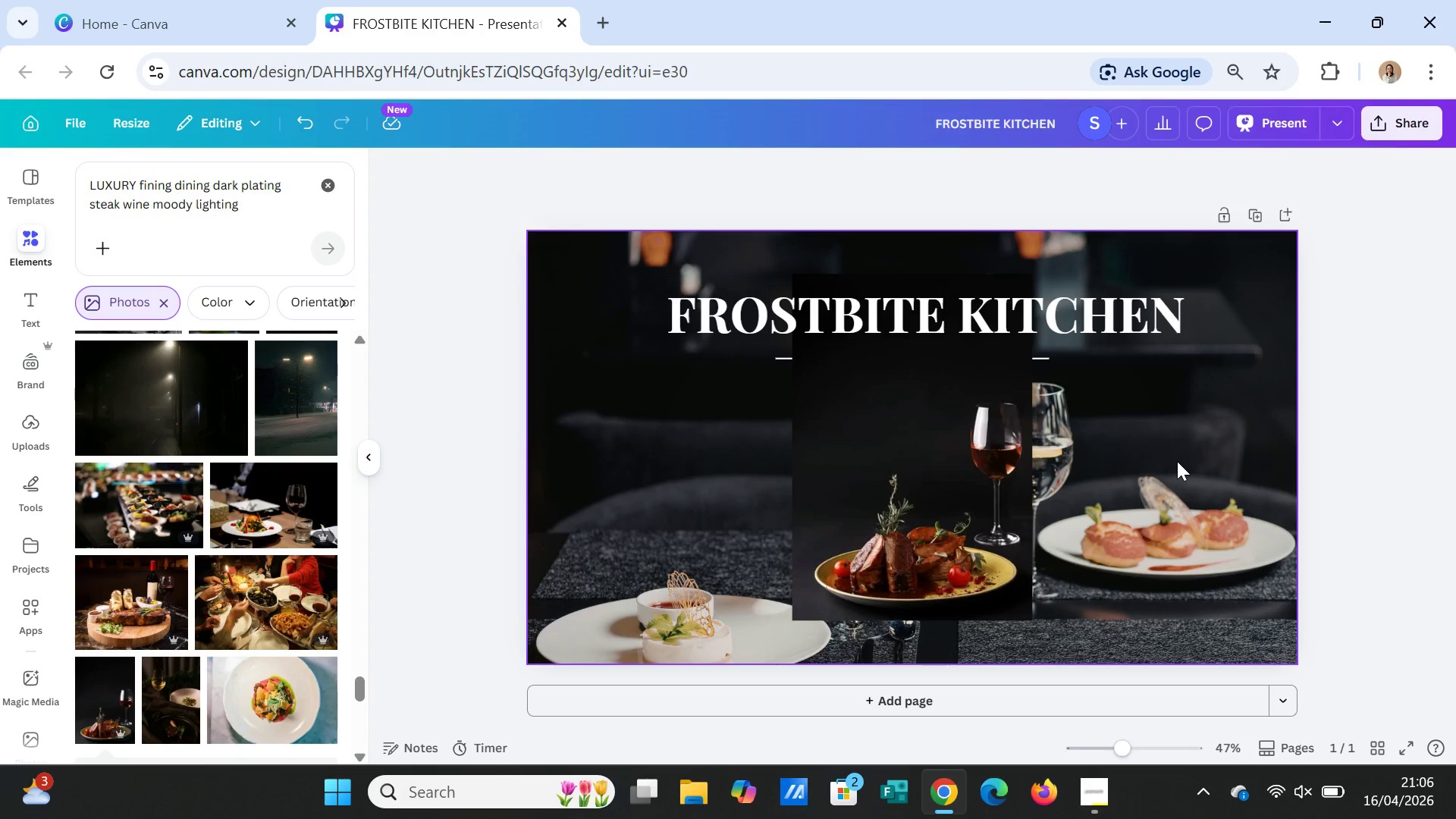 
left_click([1177, 461])
 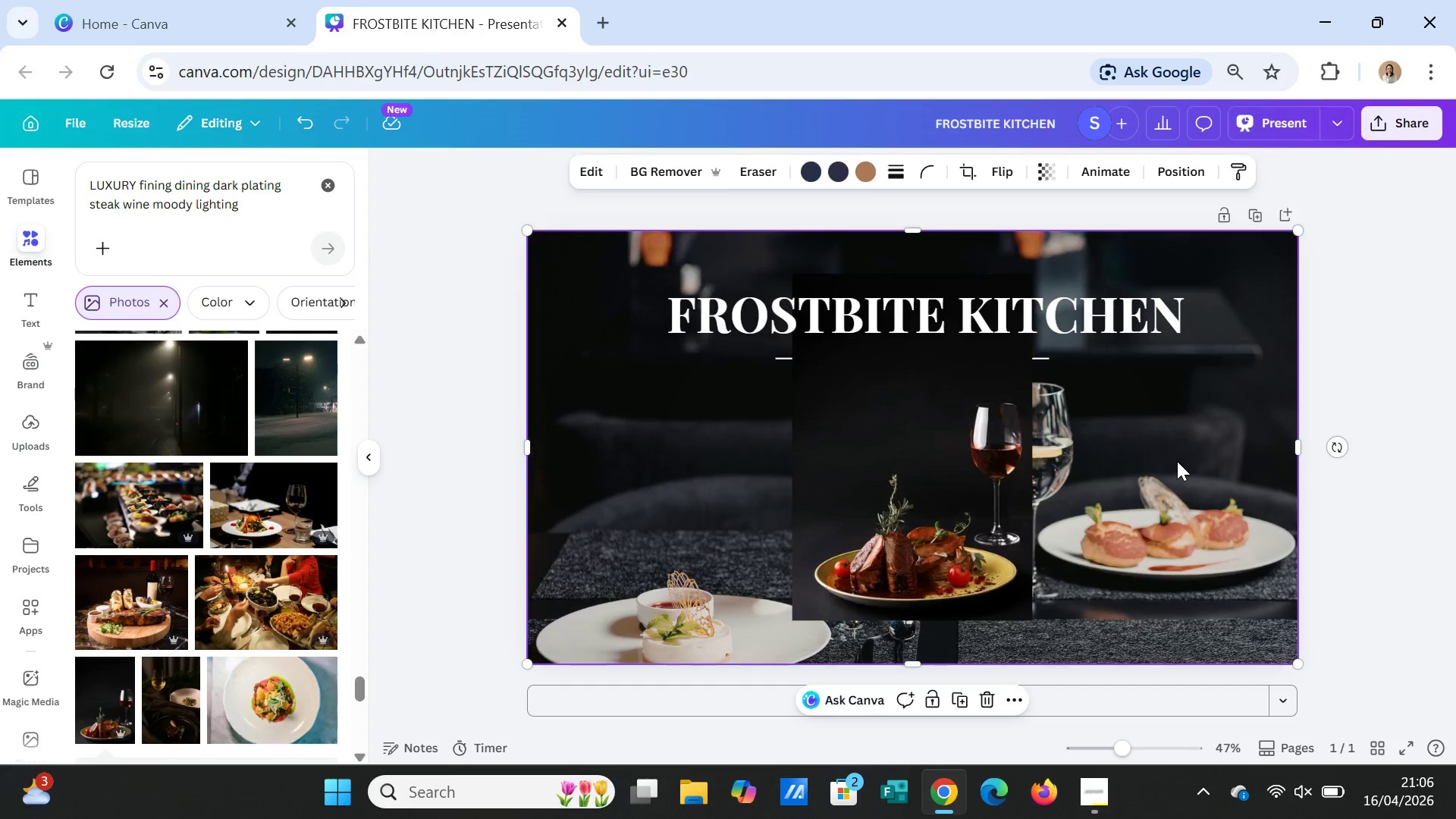 
key(Delete)
 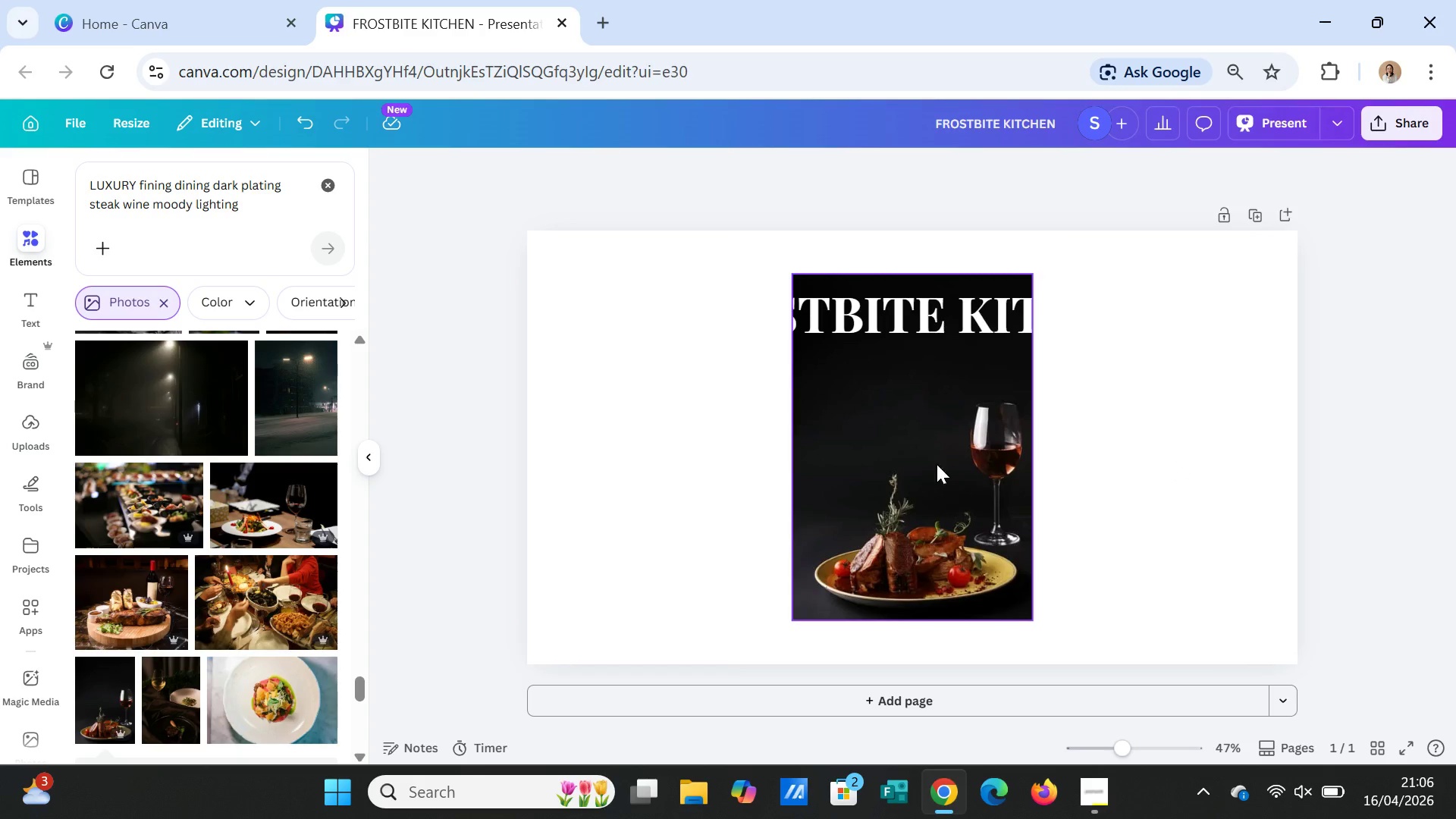 
left_click([933, 458])
 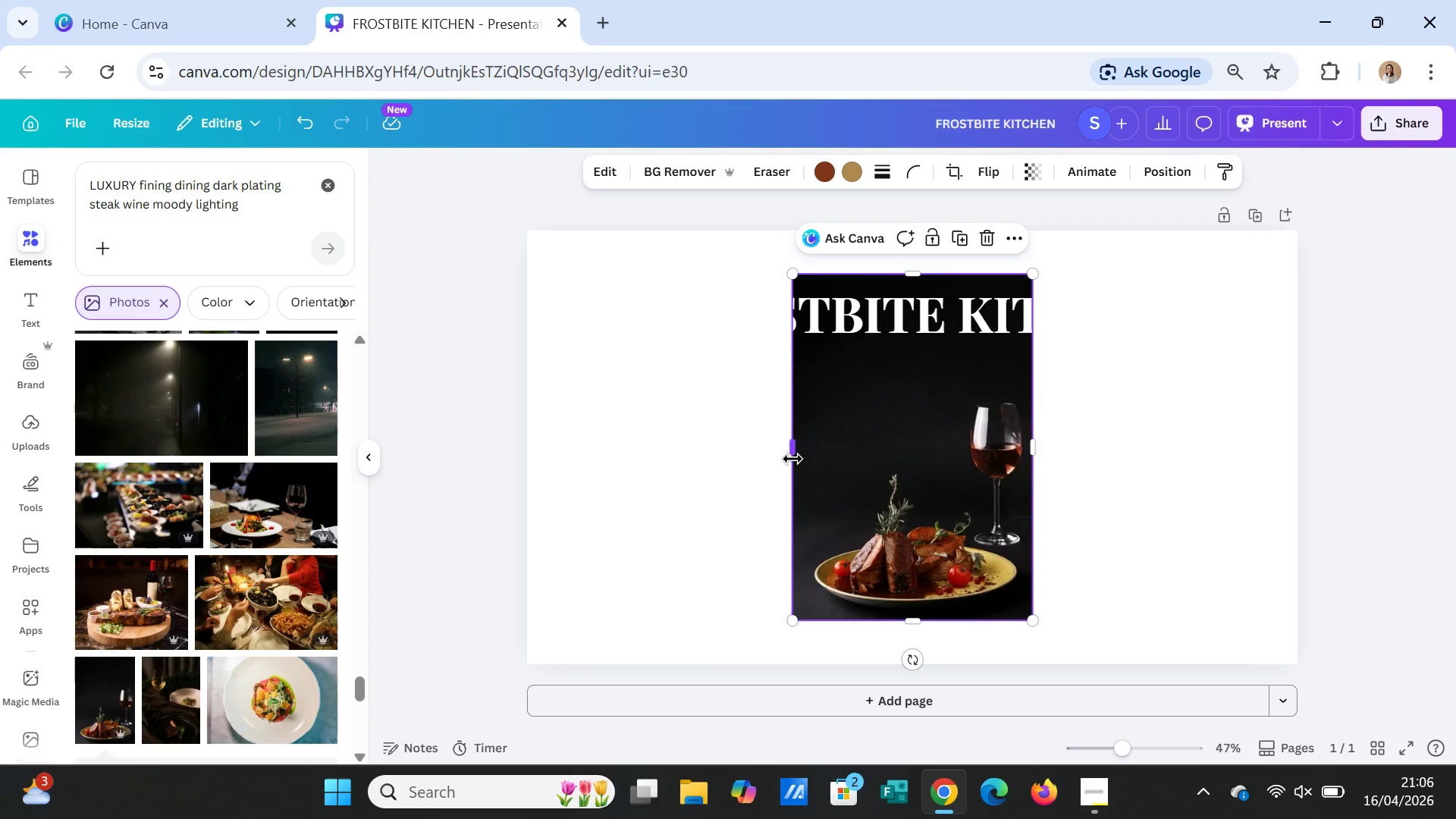 
left_click_drag(start_coordinate=[793, 457], to_coordinate=[530, 470])
 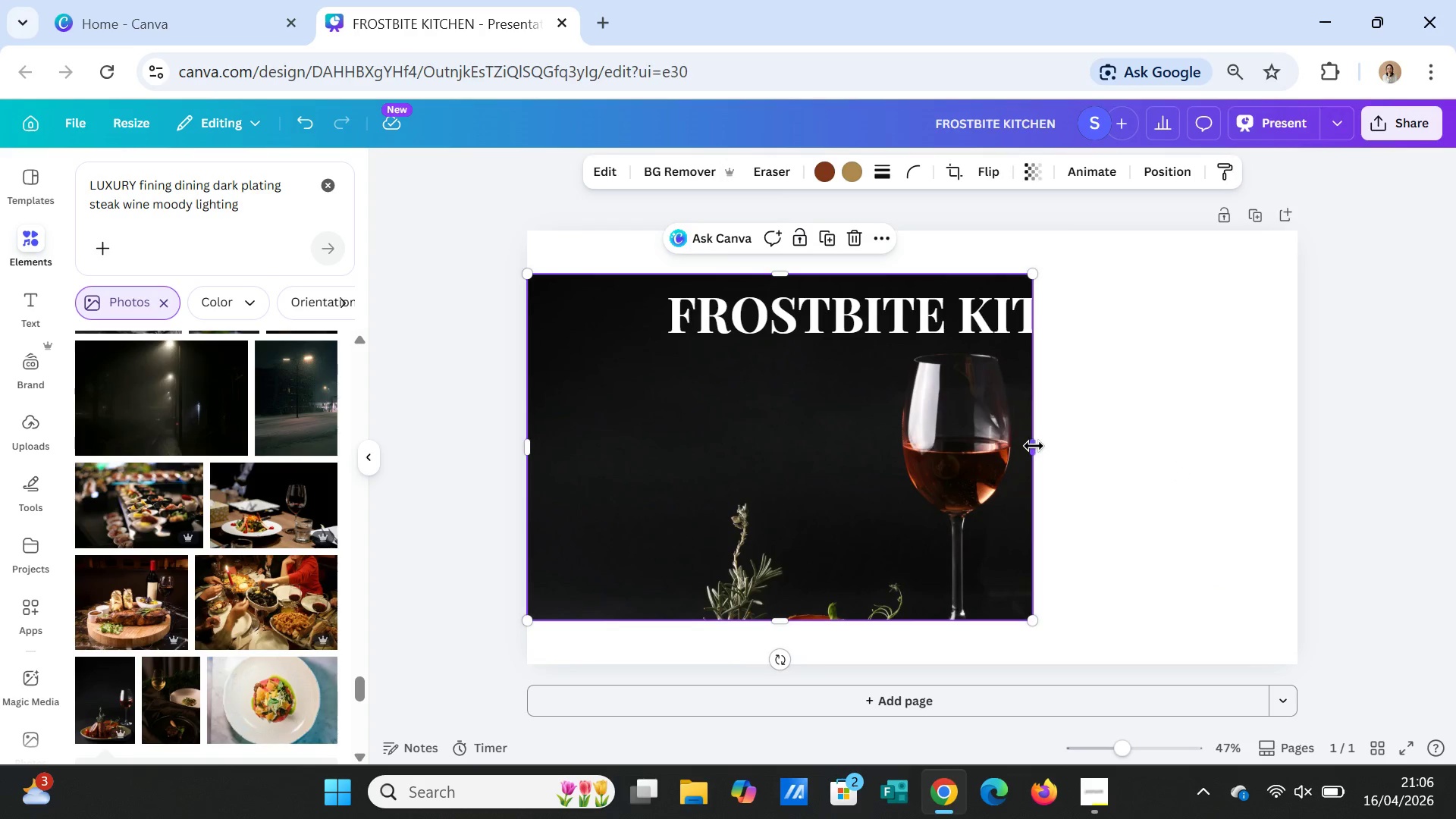 
left_click_drag(start_coordinate=[1034, 446], to_coordinate=[1297, 438])
 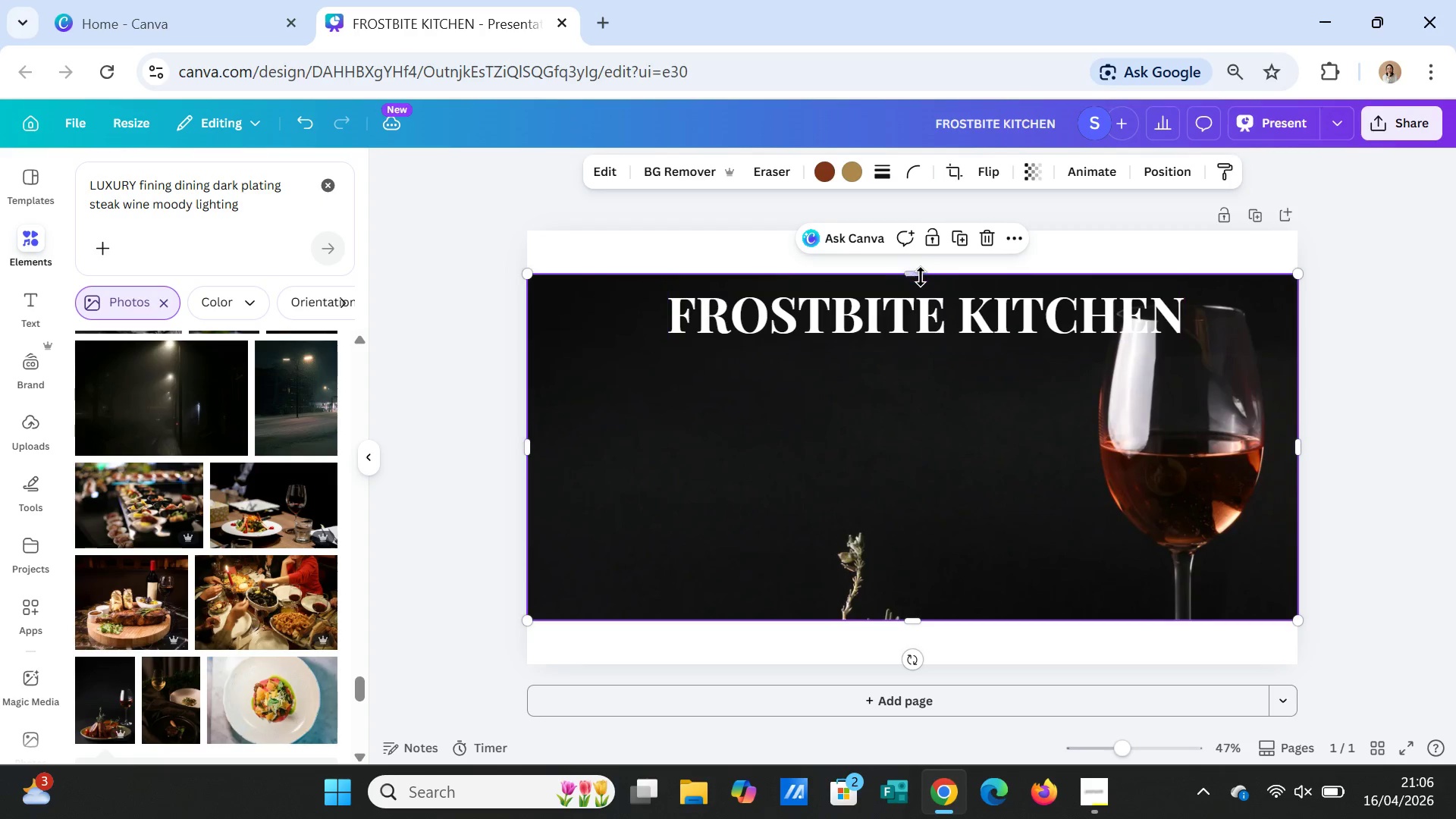 
left_click_drag(start_coordinate=[920, 275], to_coordinate=[915, 232])
 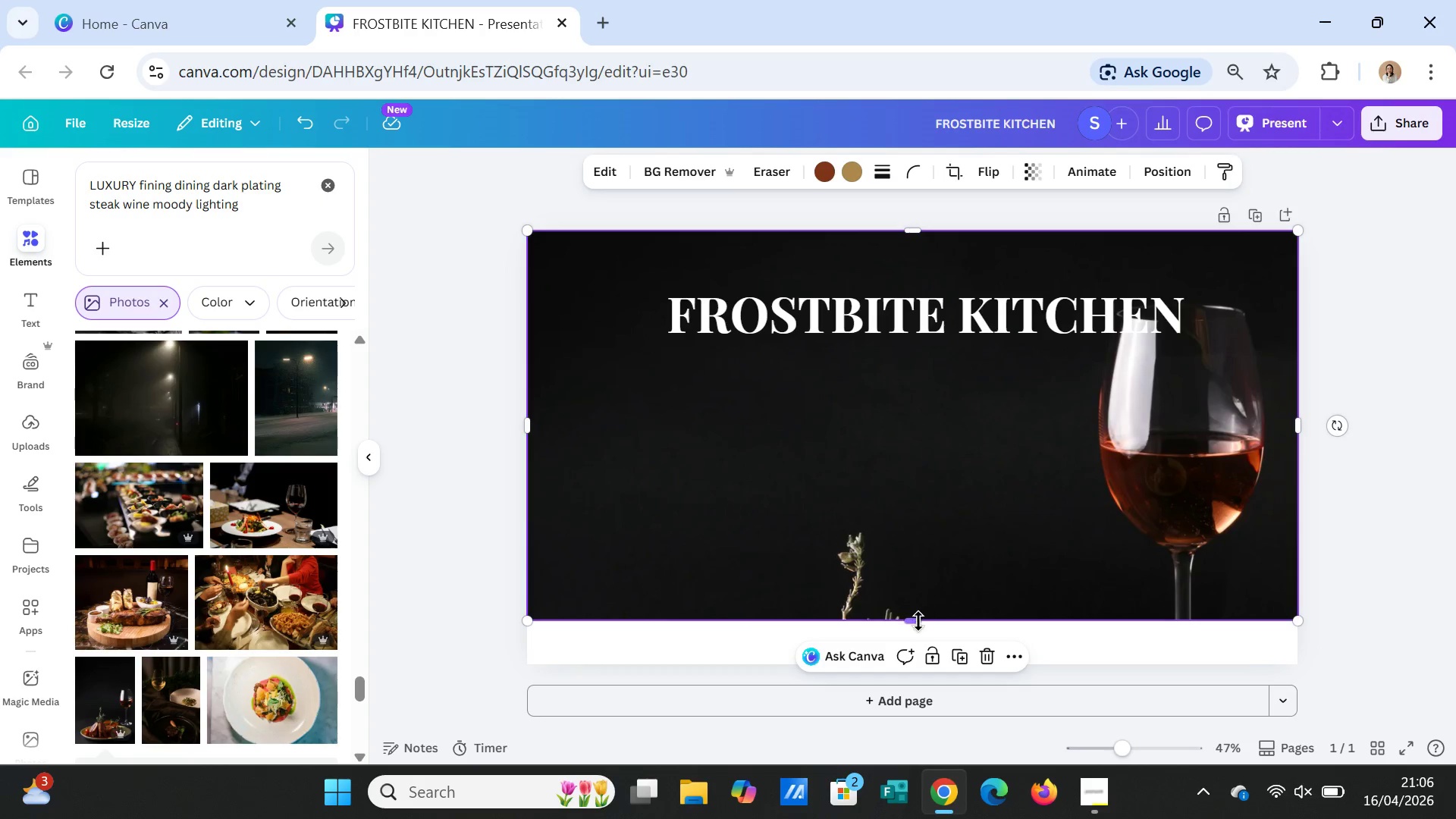 
left_click_drag(start_coordinate=[918, 621], to_coordinate=[917, 664])
 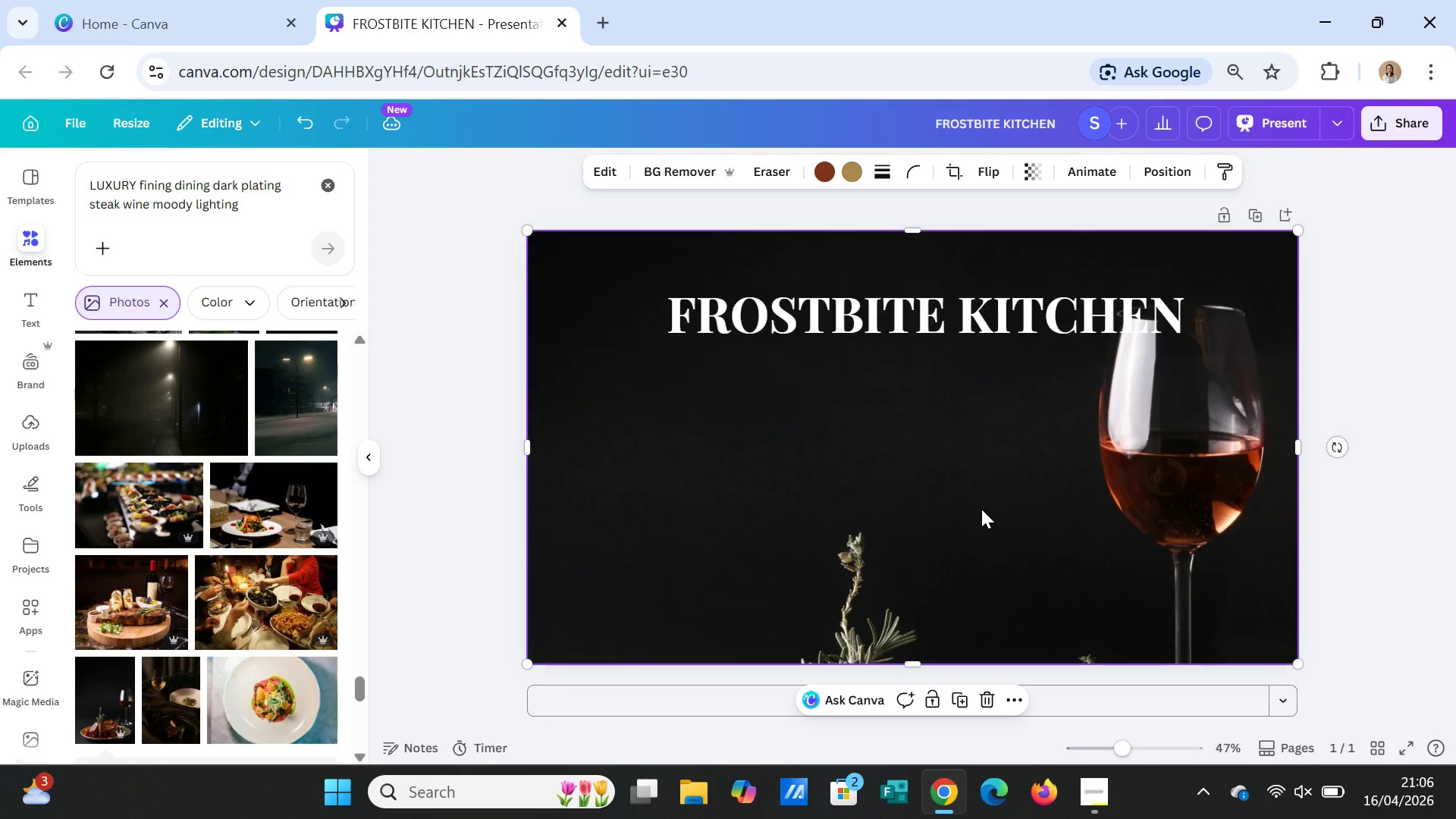 
double_click([981, 509])
 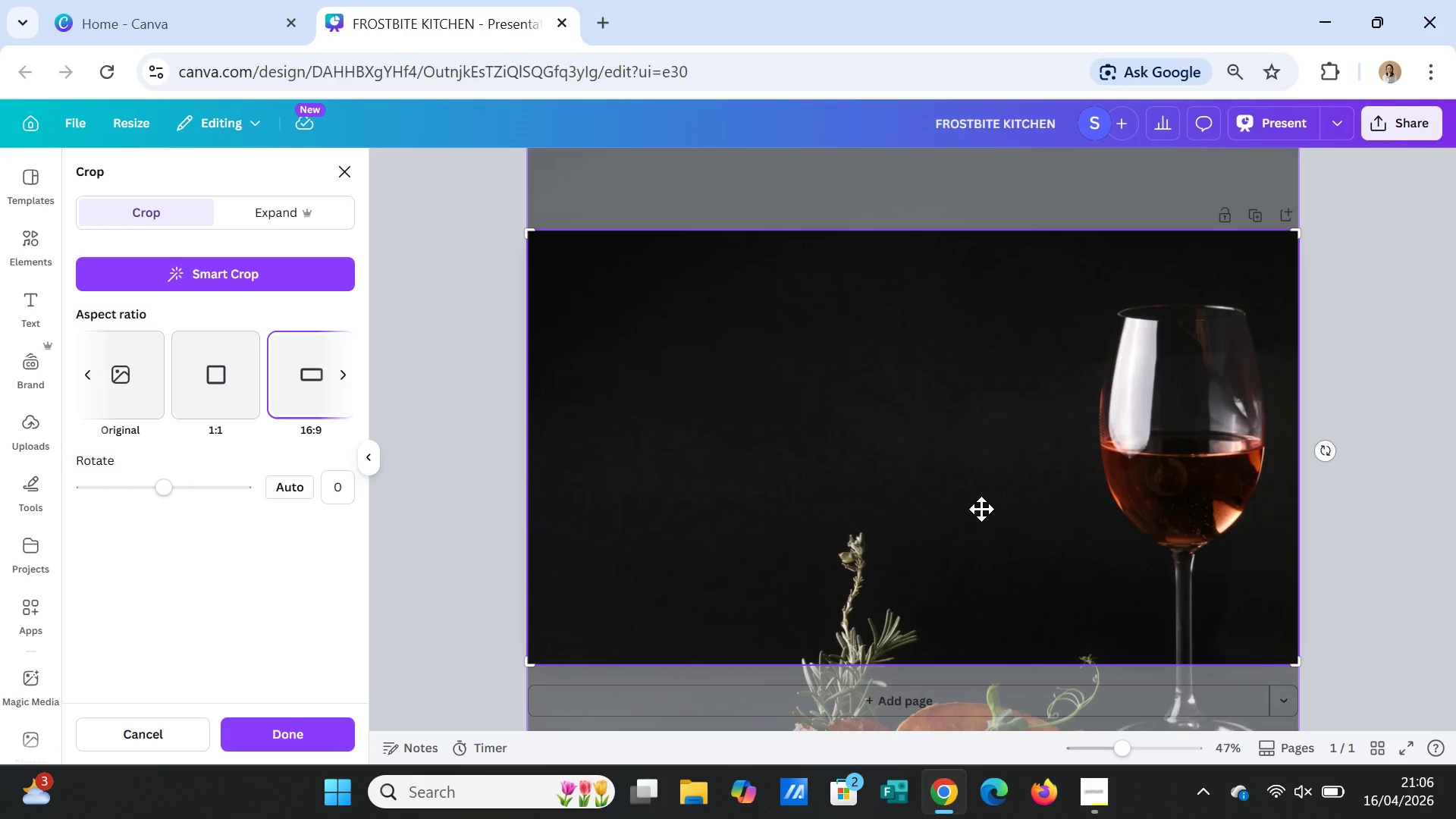 
left_click_drag(start_coordinate=[981, 509], to_coordinate=[985, 277])
 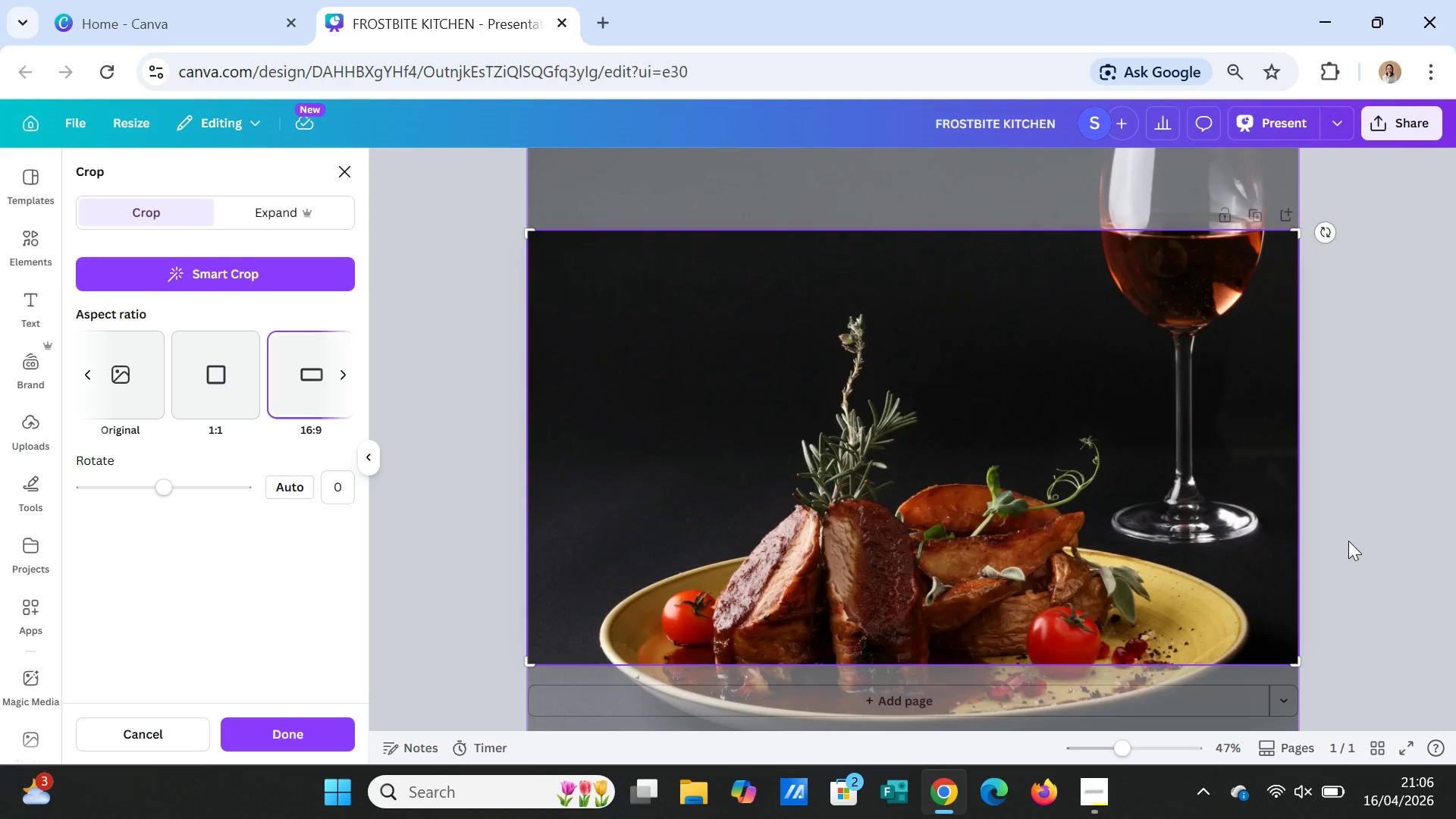 
left_click([1348, 541])
 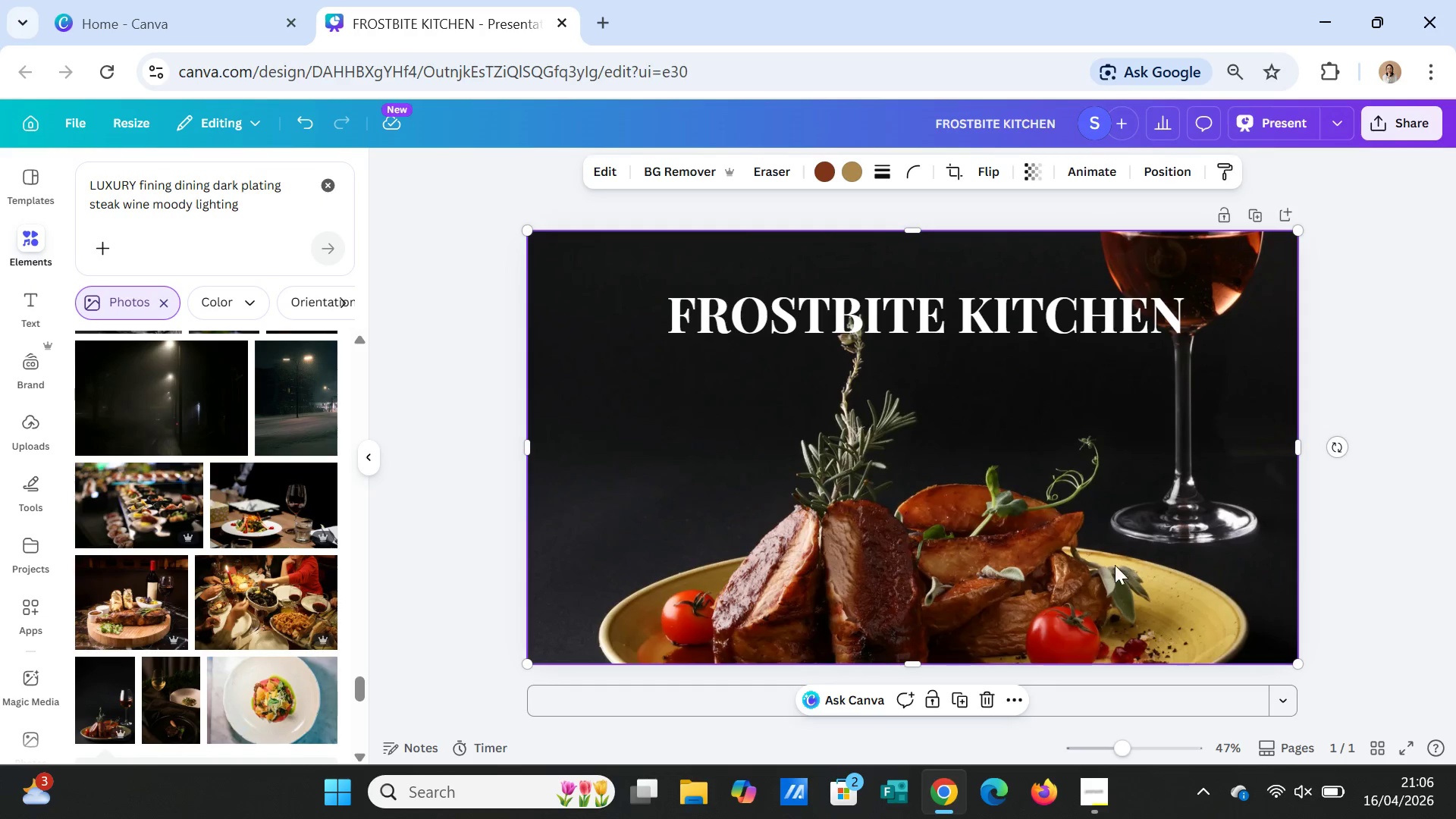 
left_click([1064, 570])
 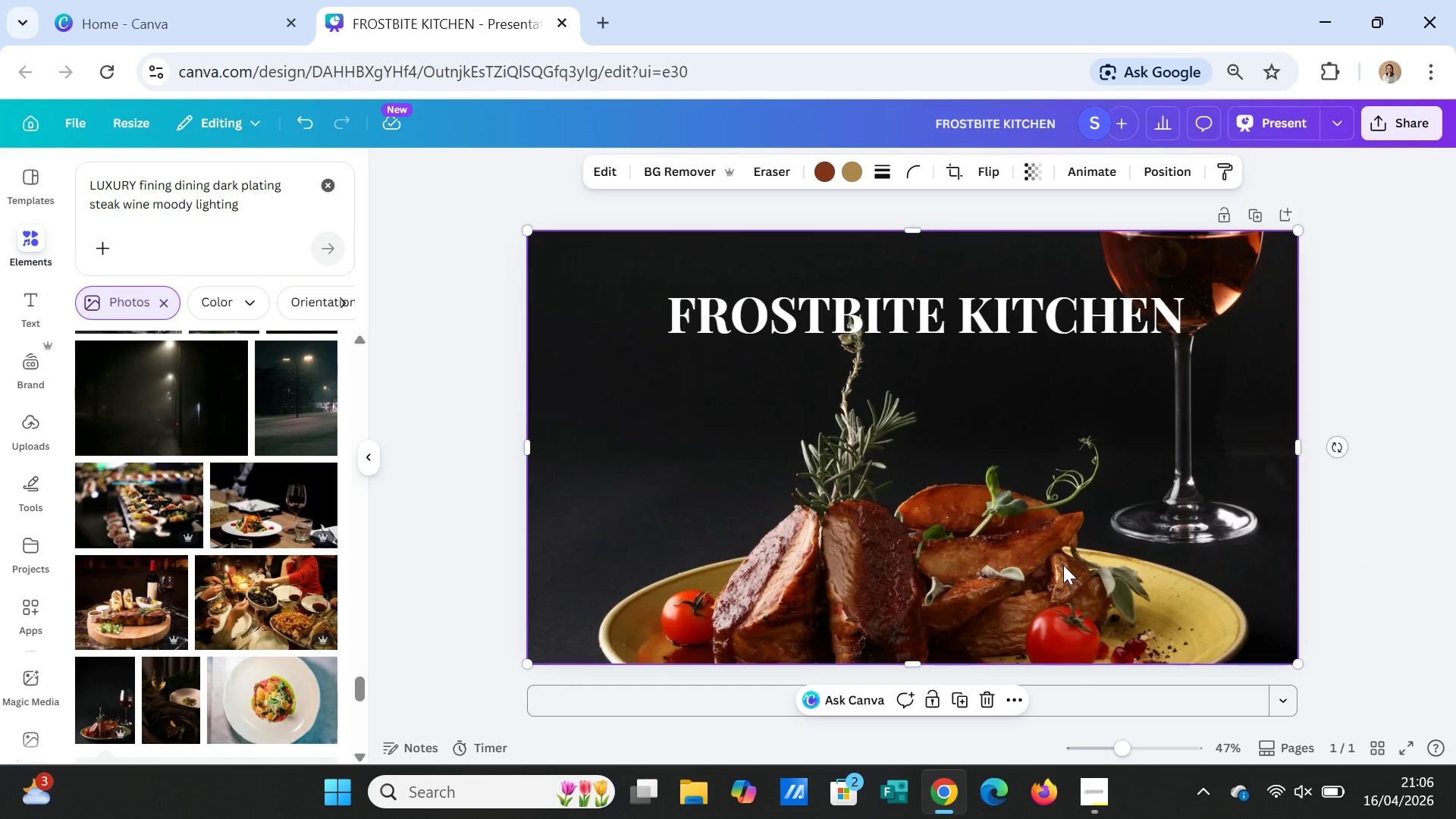 
key(Delete)
 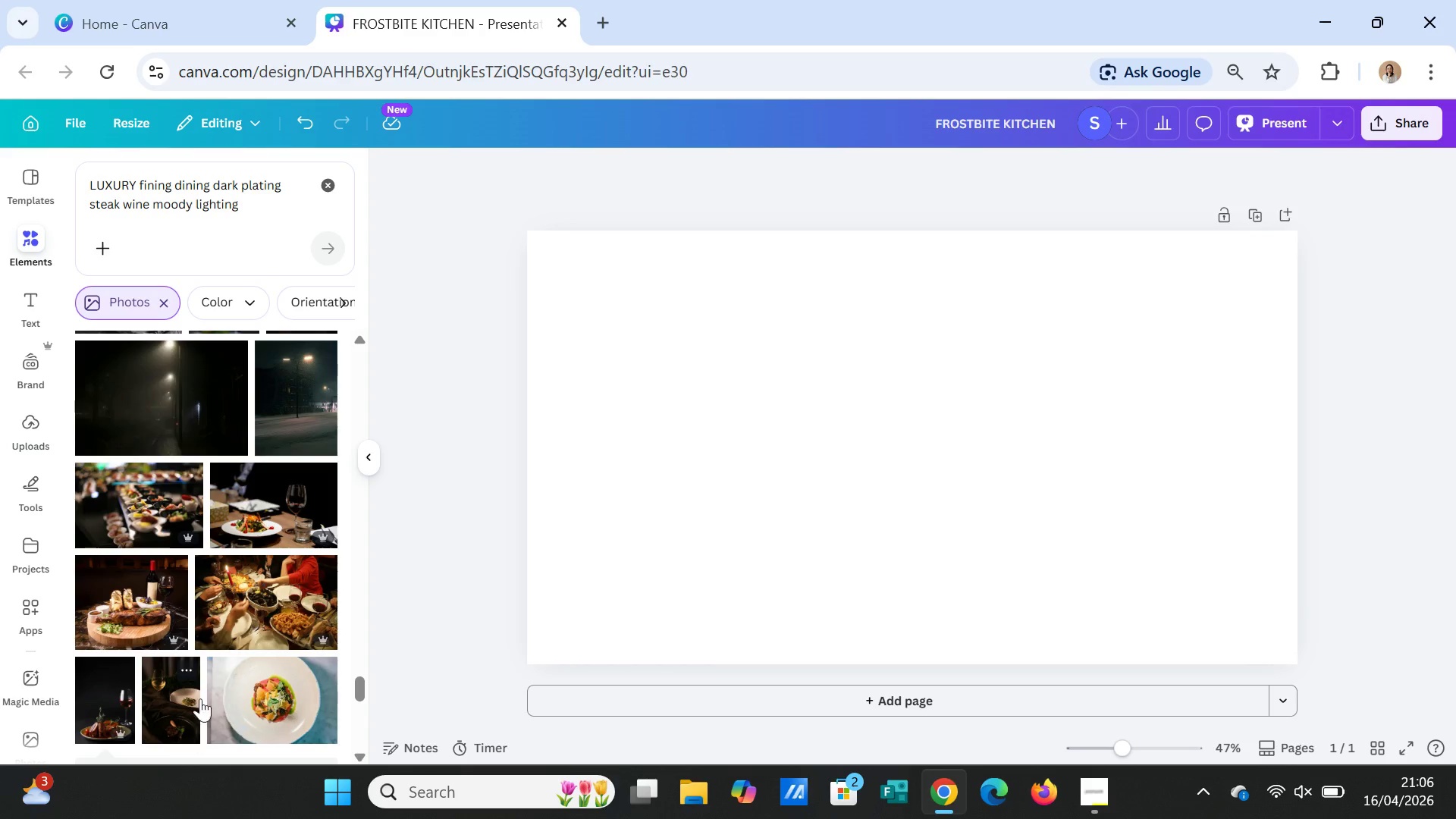 
scroll: coordinate [196, 692], scroll_direction: down, amount: 1.0
 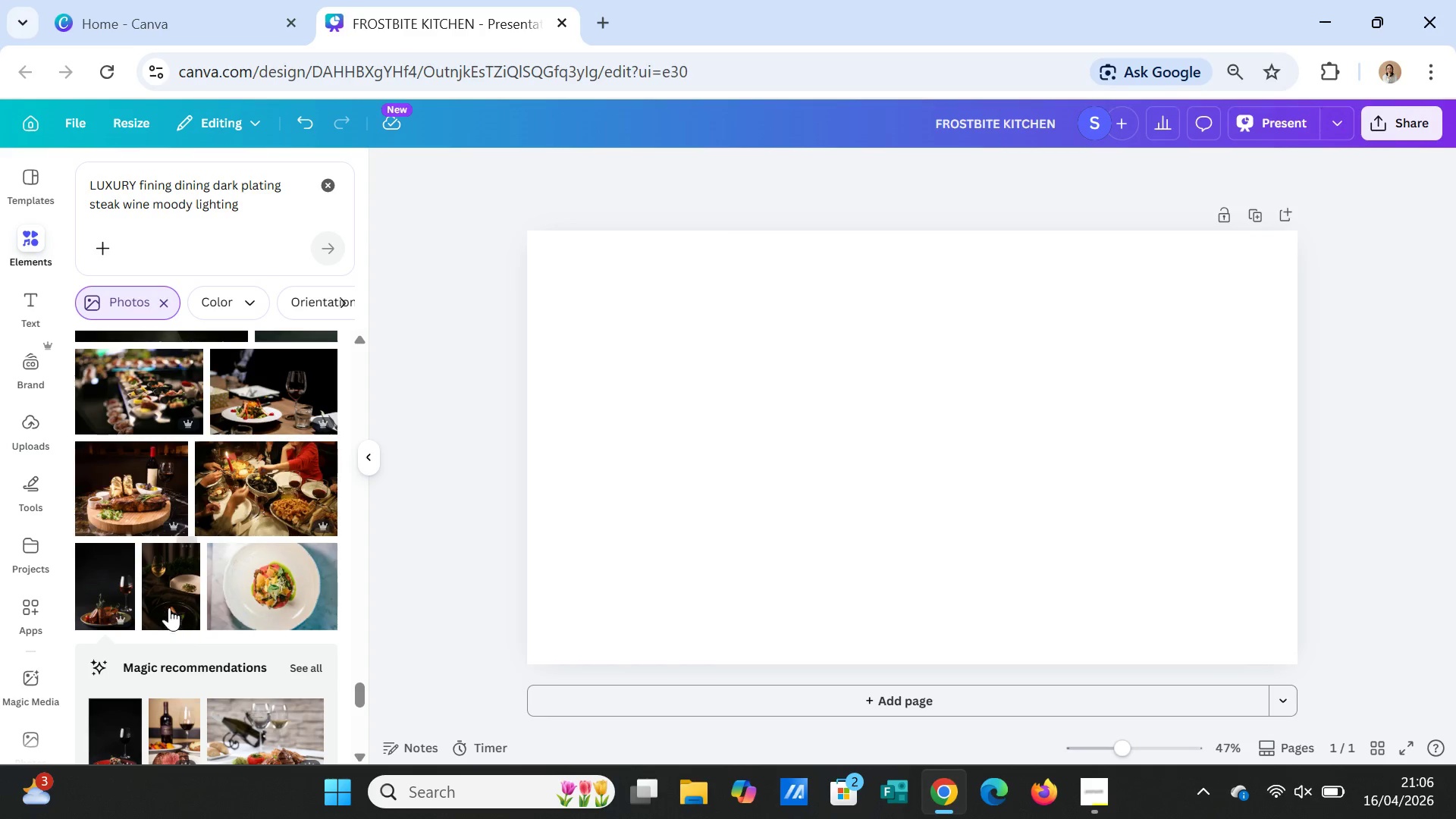 
left_click([167, 598])
 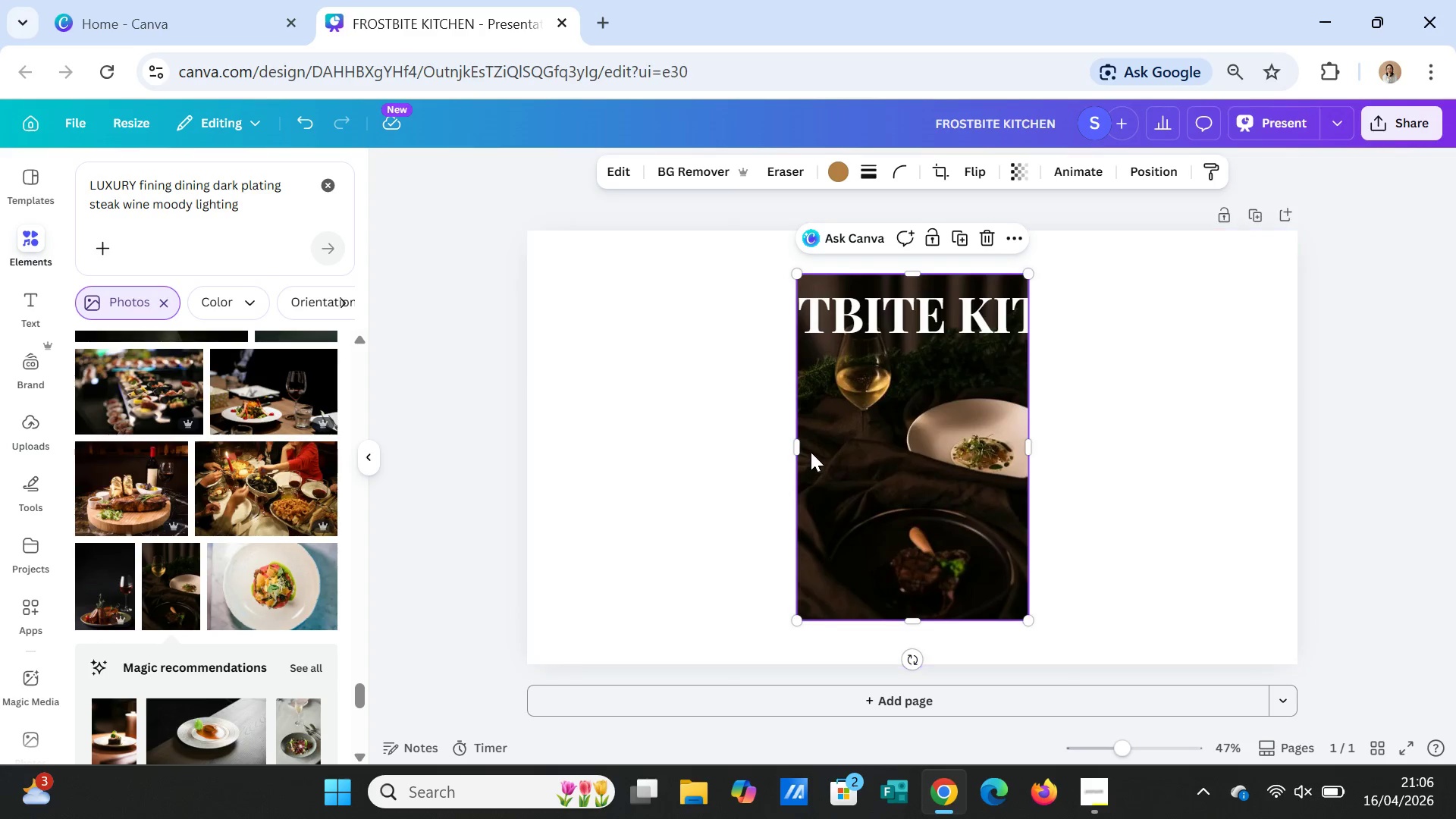 
left_click_drag(start_coordinate=[795, 447], to_coordinate=[529, 464])
 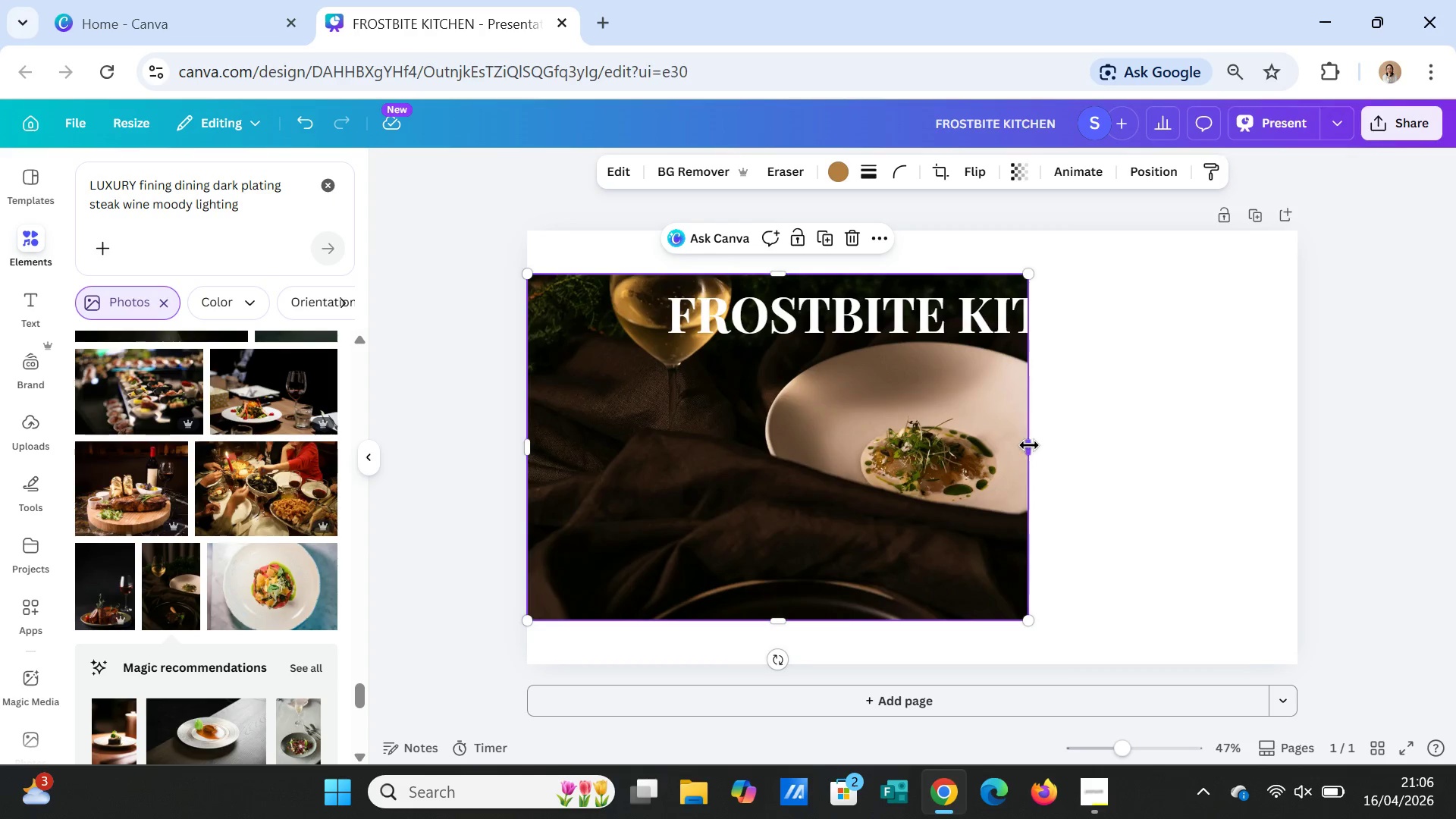 
left_click_drag(start_coordinate=[1028, 445], to_coordinate=[1290, 443])
 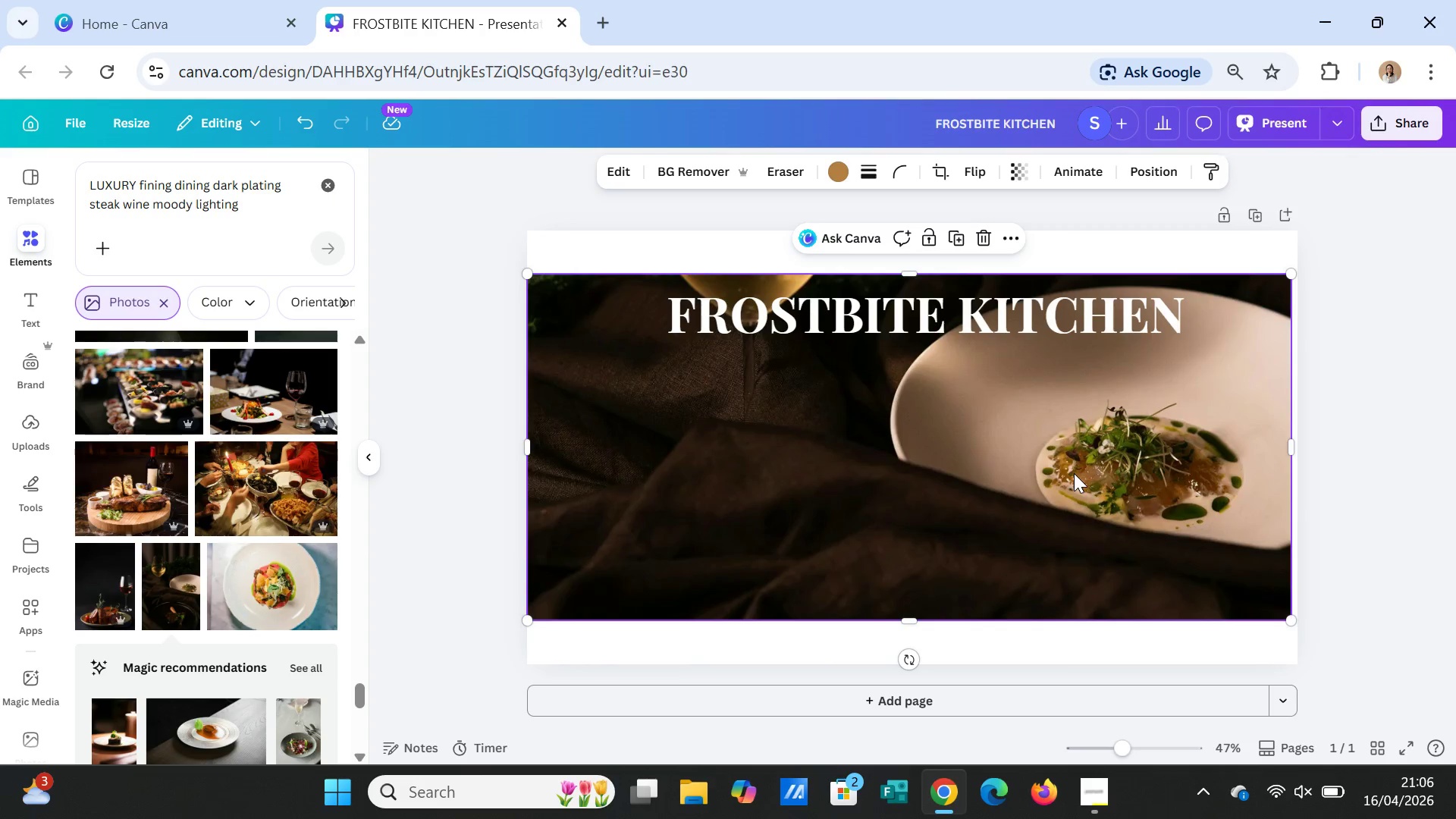 
left_click([1074, 473])
 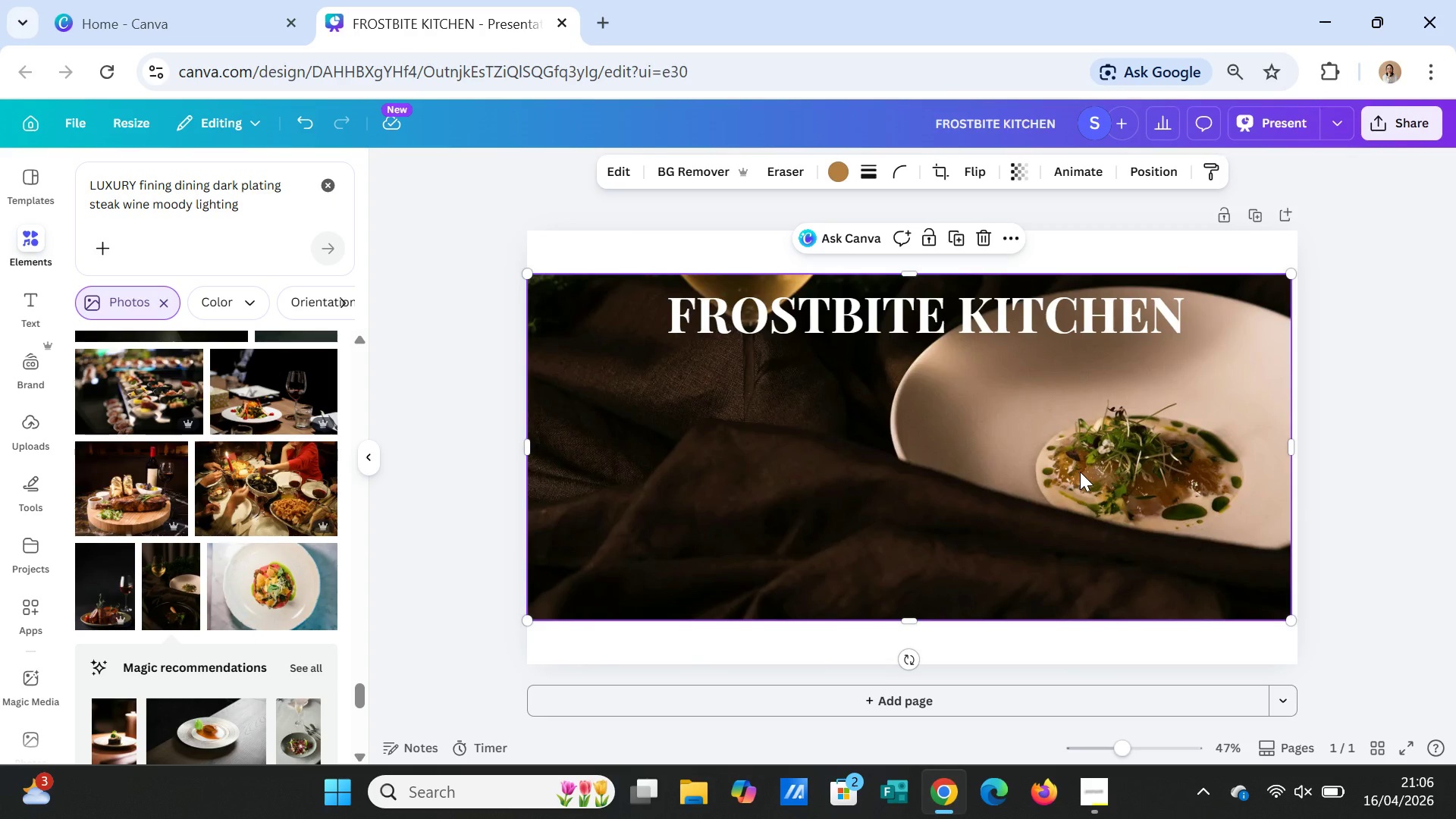 
key(Delete)
 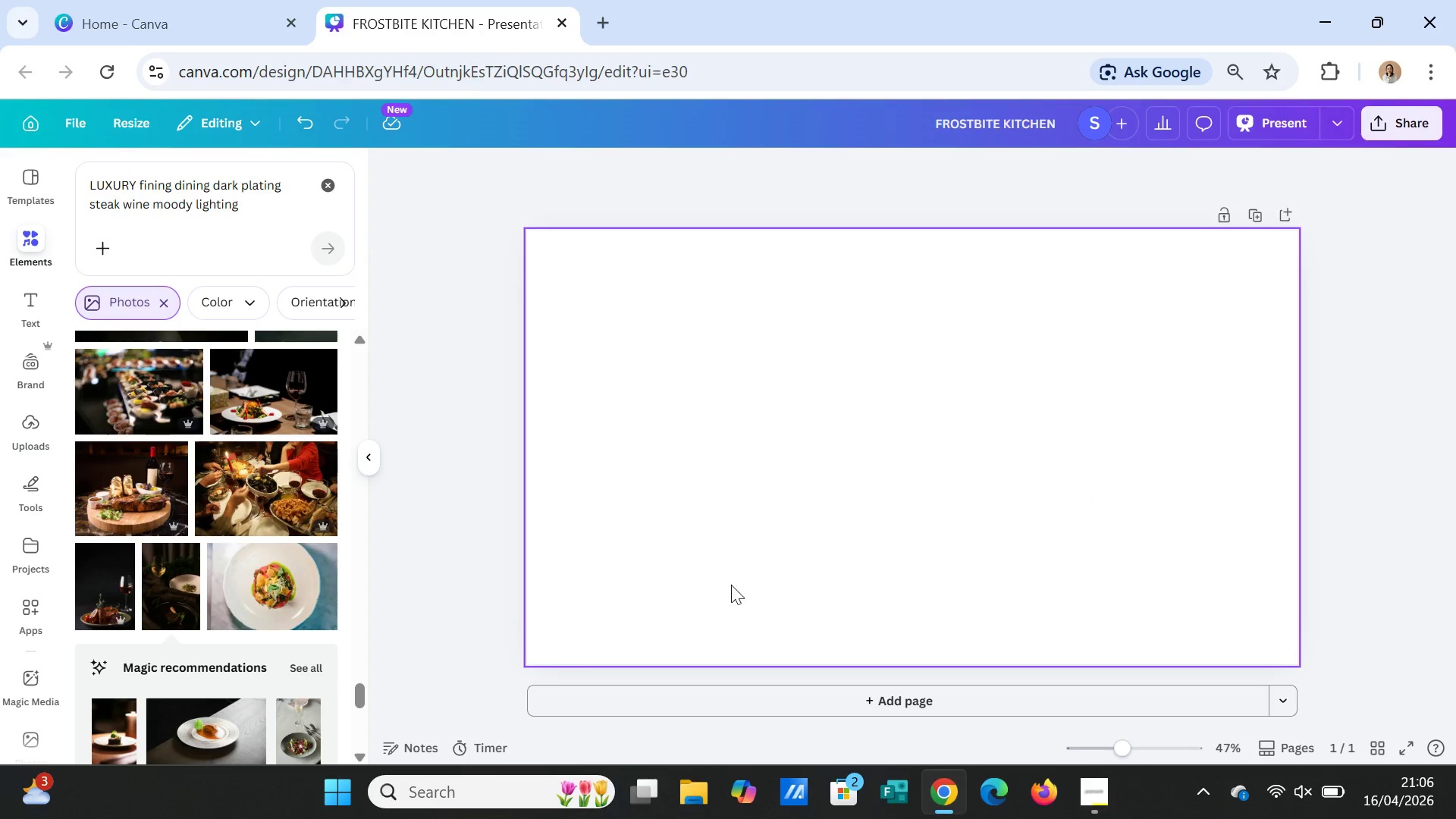 
scroll: coordinate [259, 652], scroll_direction: down, amount: 6.0
 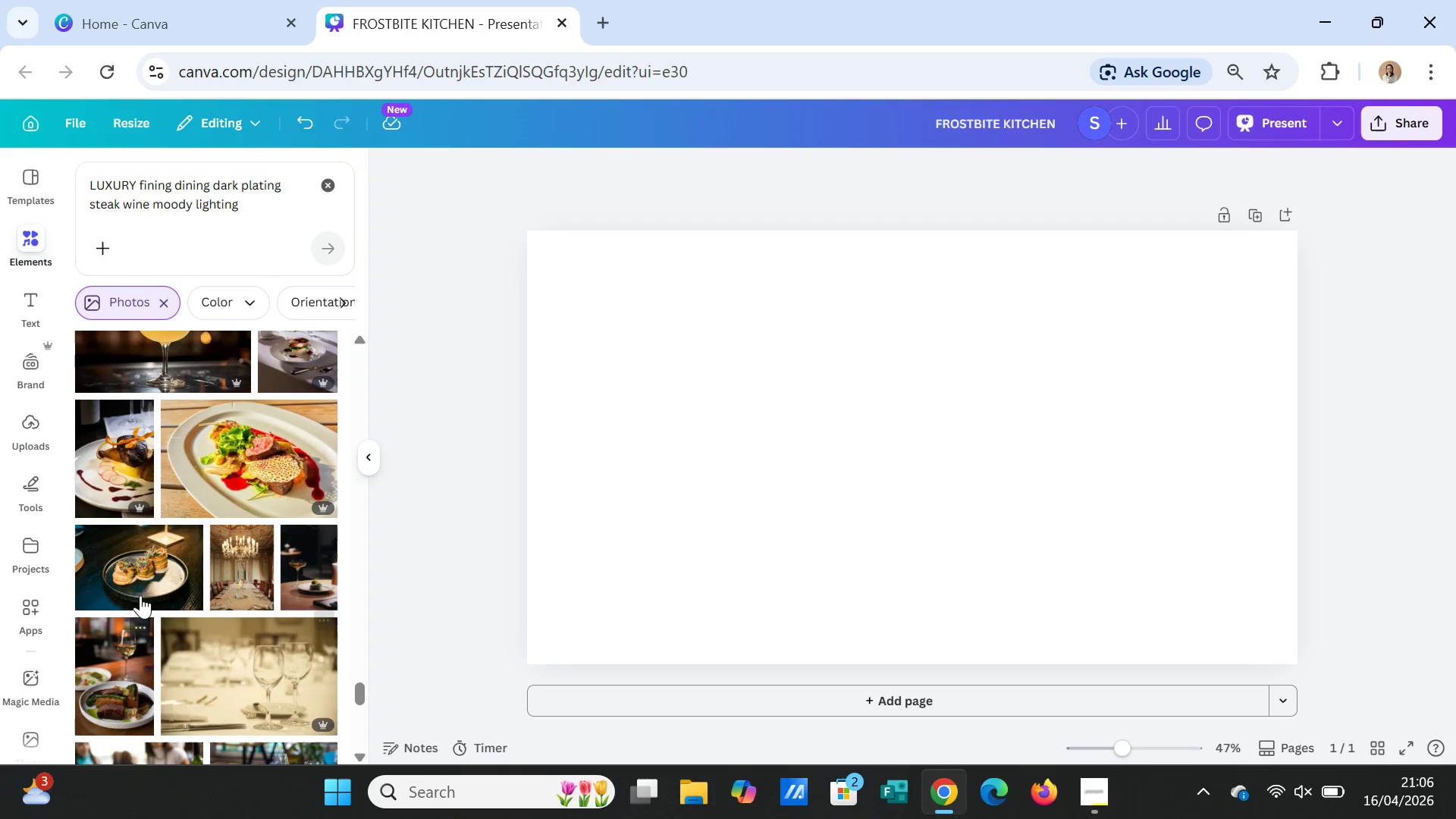 
left_click([136, 580])
 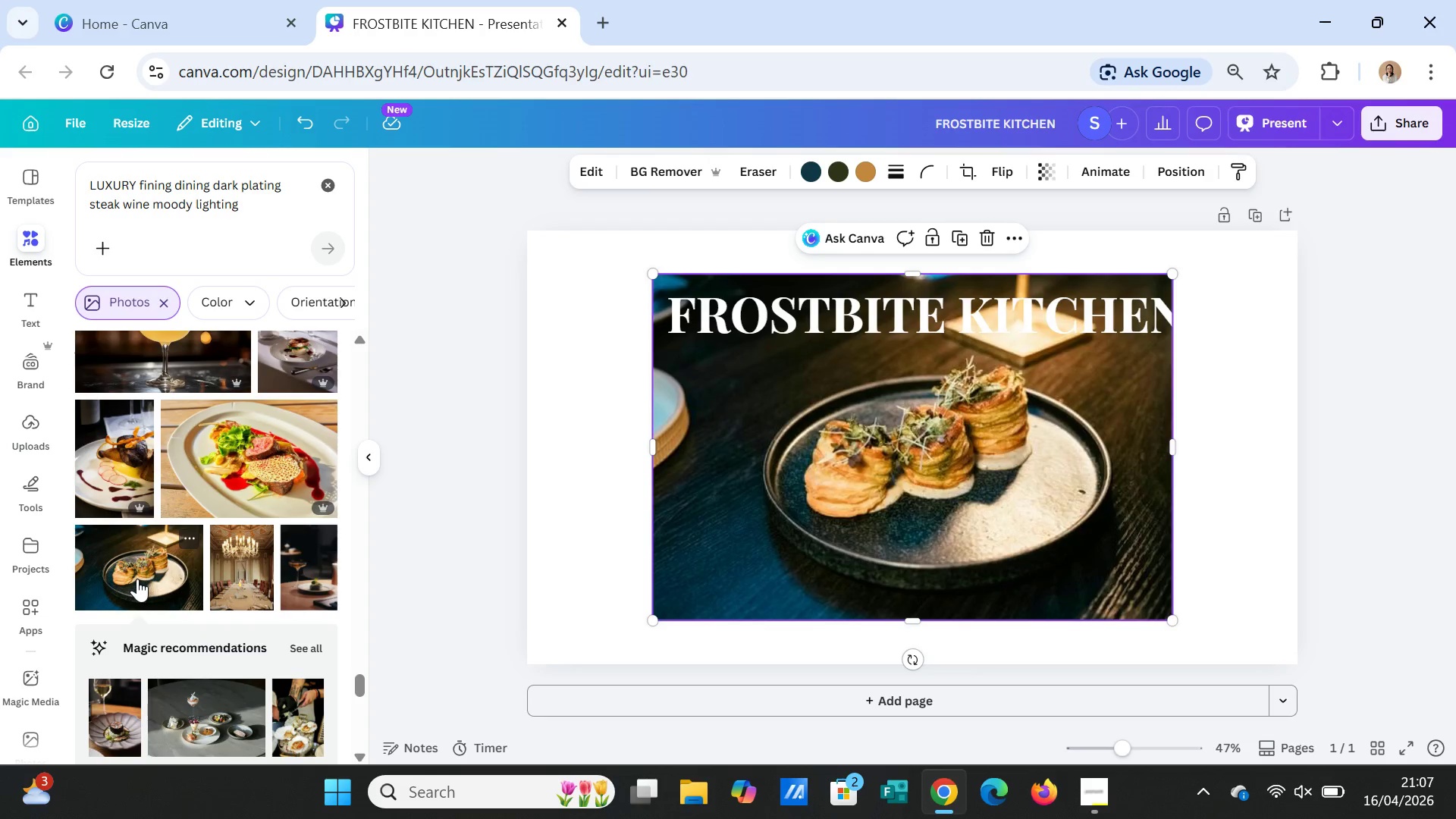 
hold_key(key=Delete, duration=16.16)
 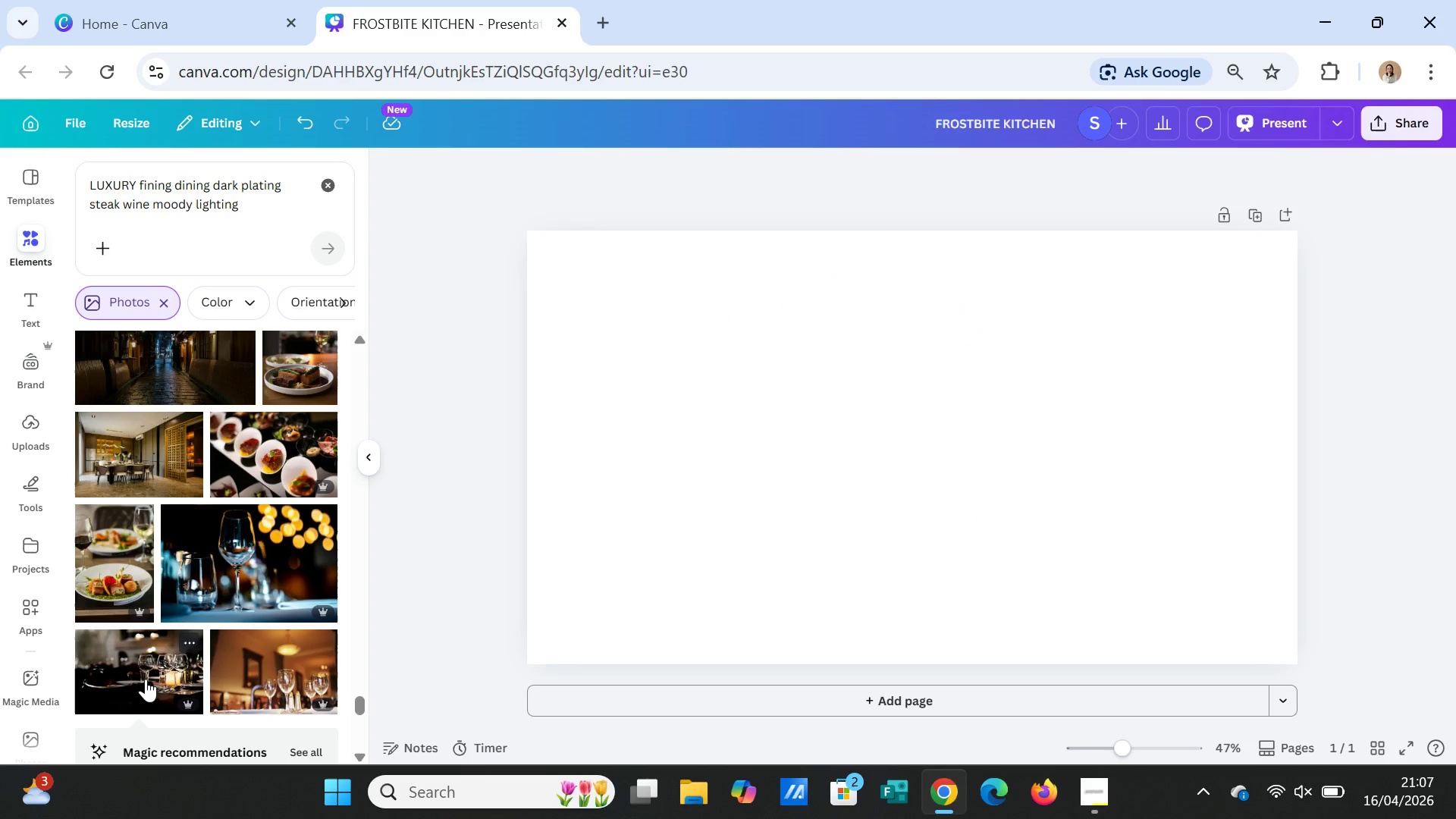 
scroll: coordinate [188, 633], scroll_direction: down, amount: 8.0
 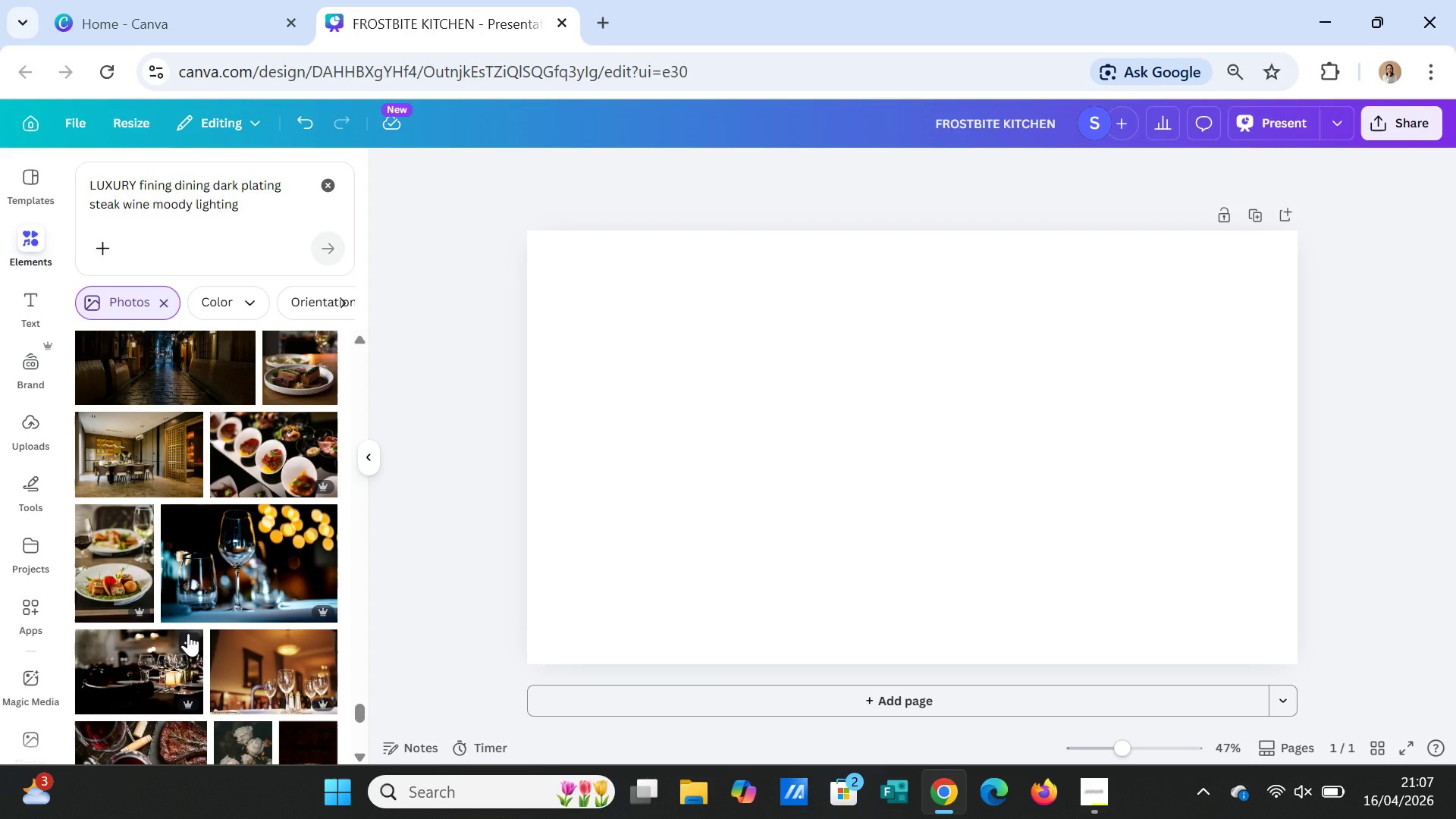 
left_click([134, 690])
 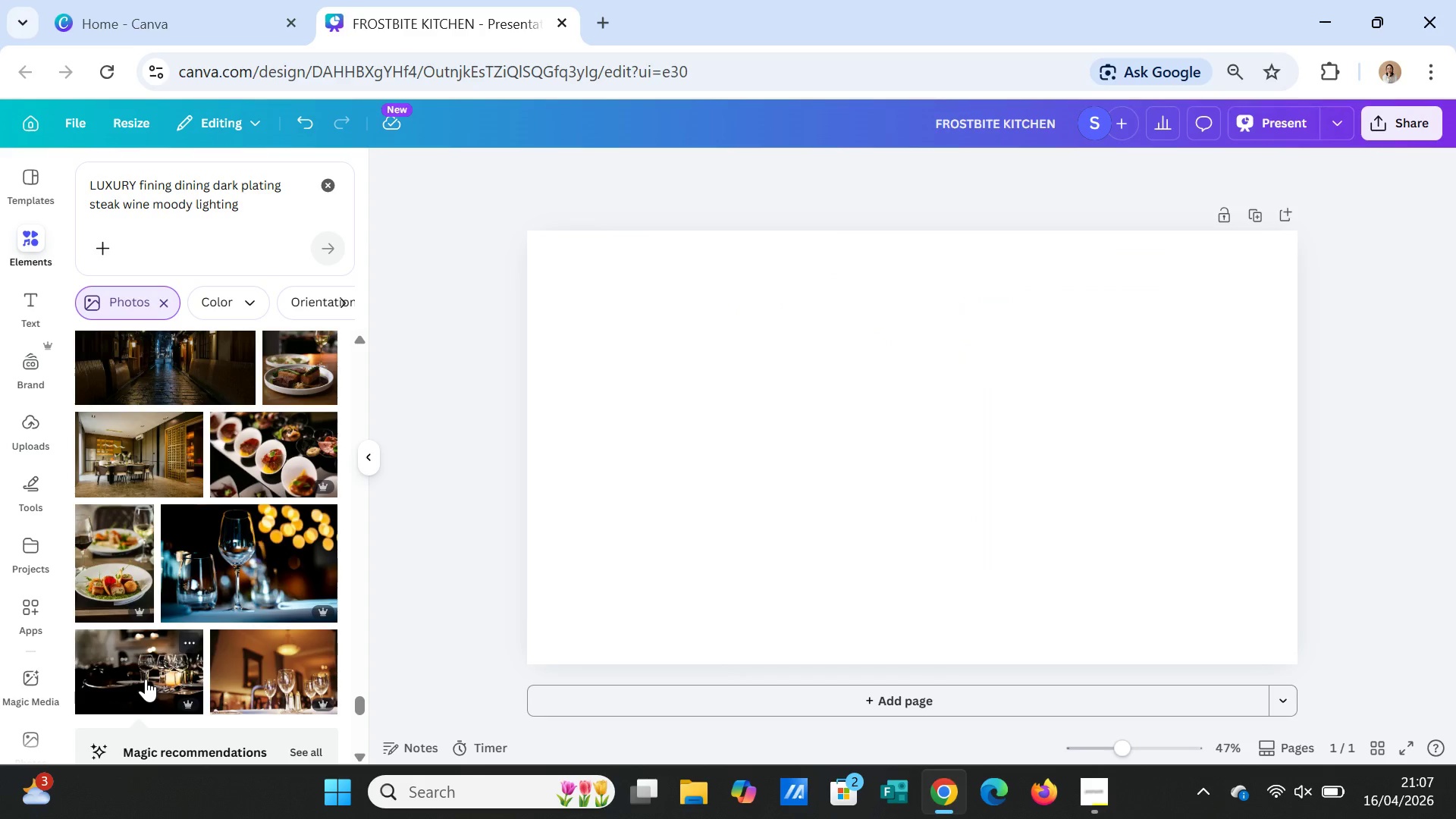 
scroll: coordinate [218, 681], scroll_direction: down, amount: 3.0
 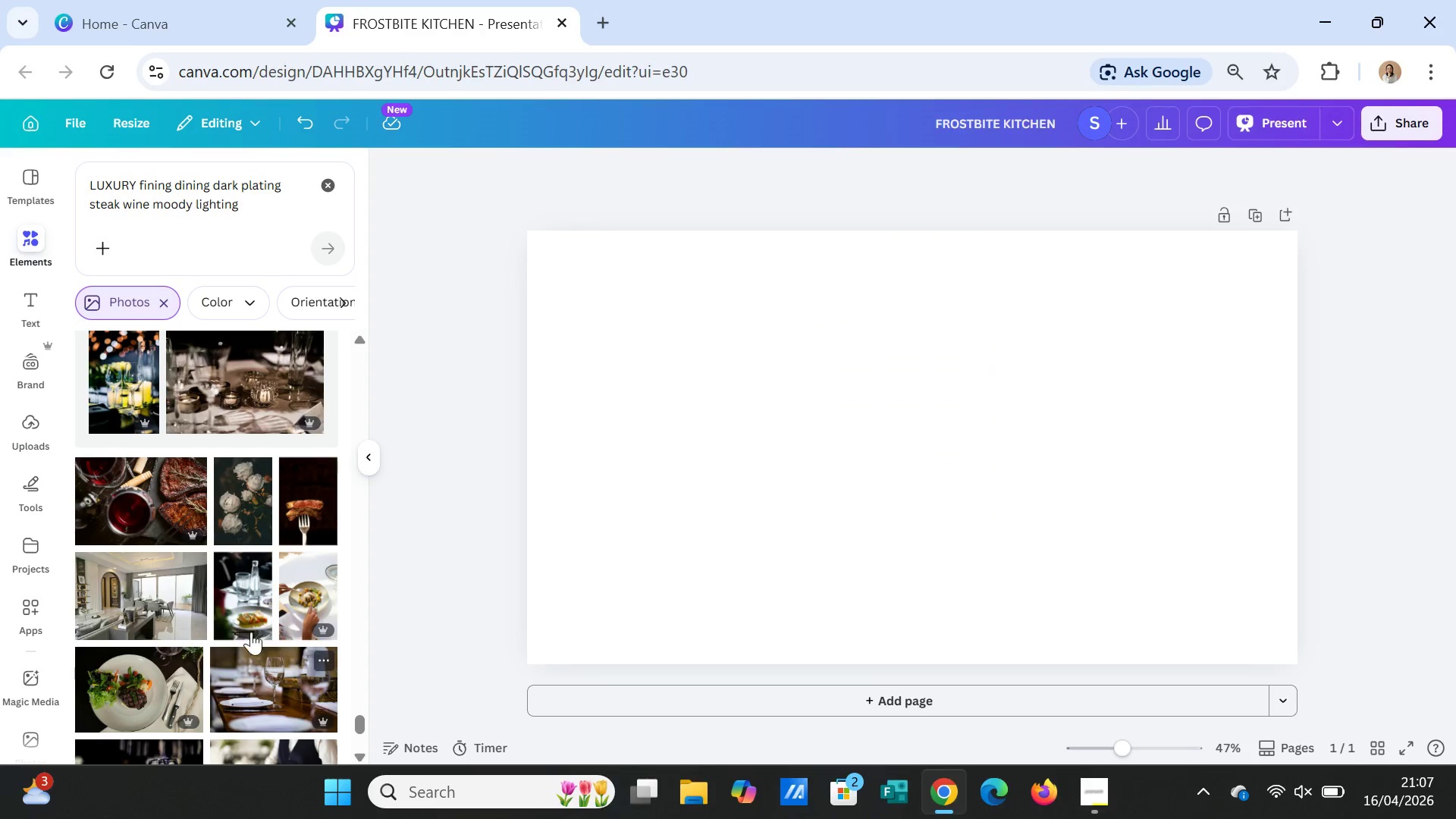 
scroll: coordinate [266, 610], scroll_direction: up, amount: 1.0
 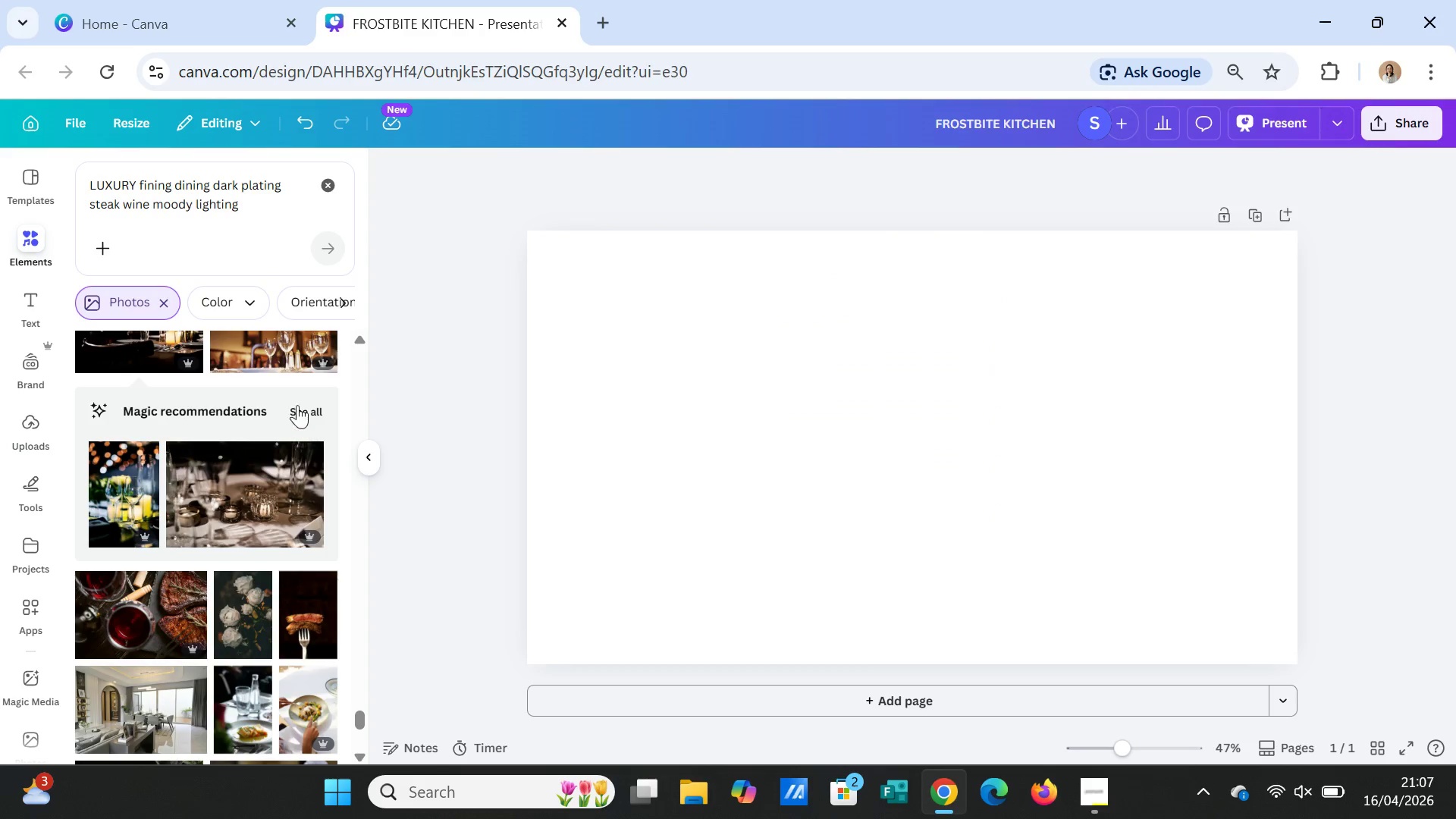 
left_click([297, 404])
 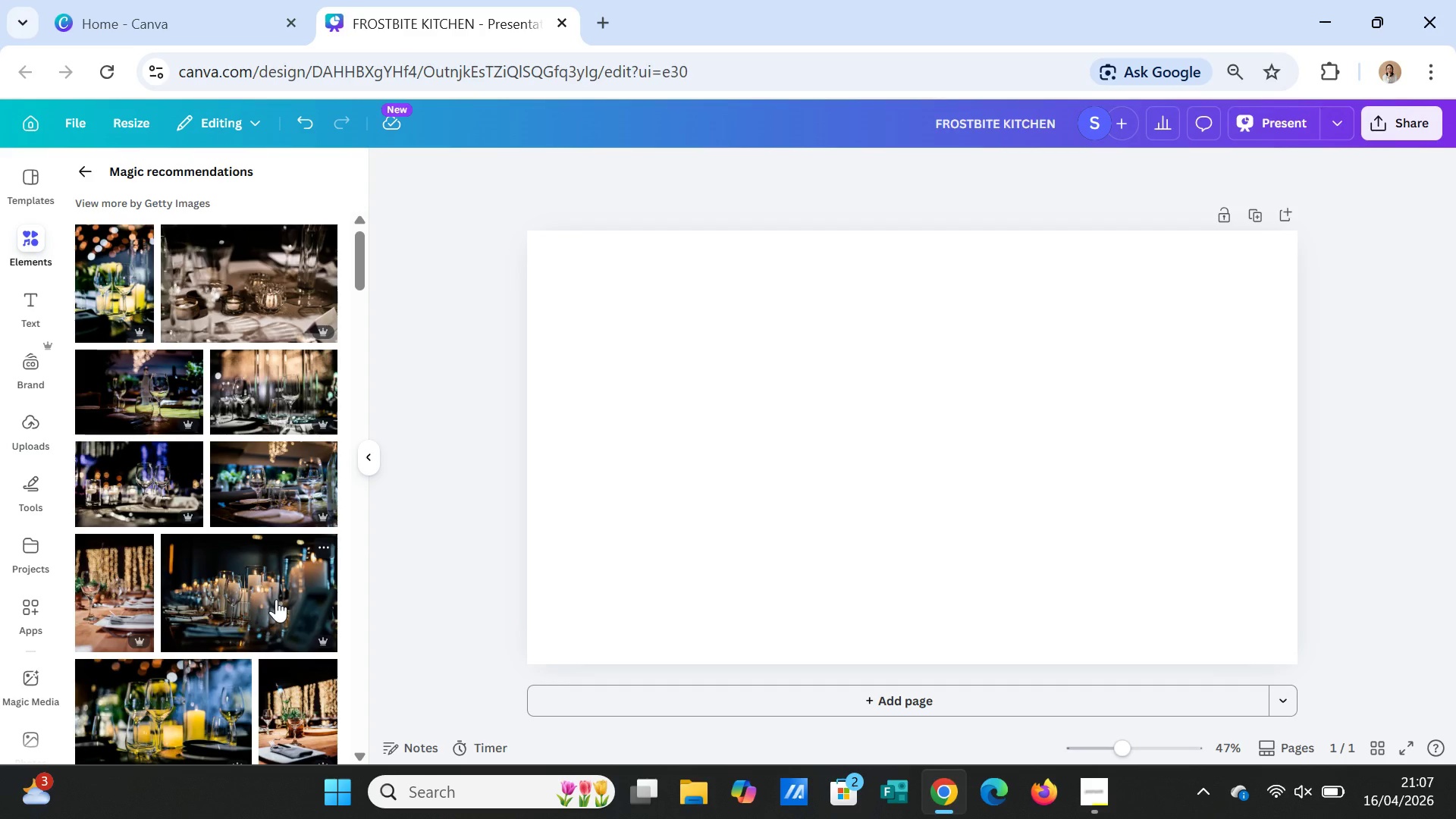 
scroll: coordinate [276, 596], scroll_direction: down, amount: 11.0
 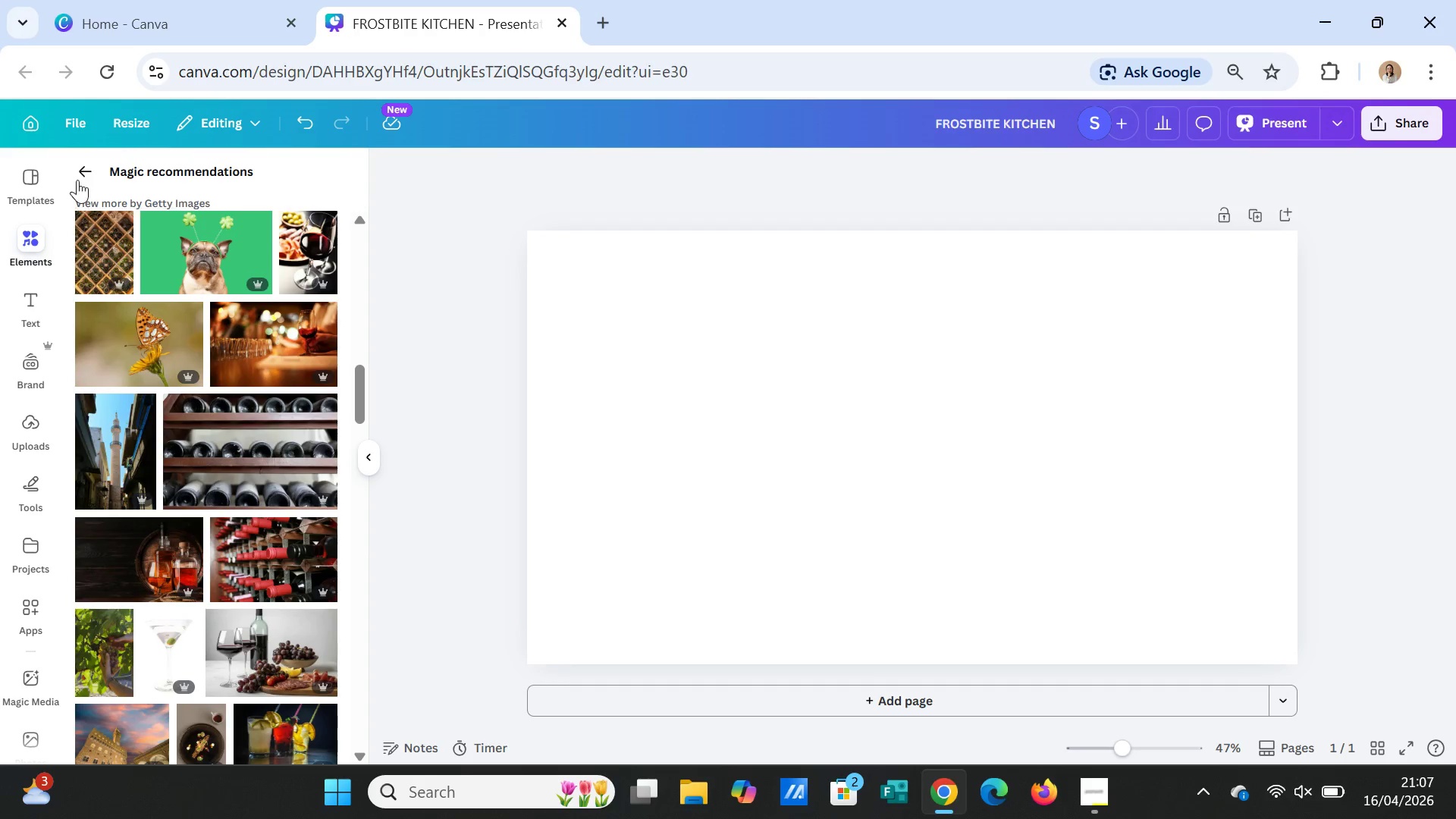 
left_click([77, 168])
 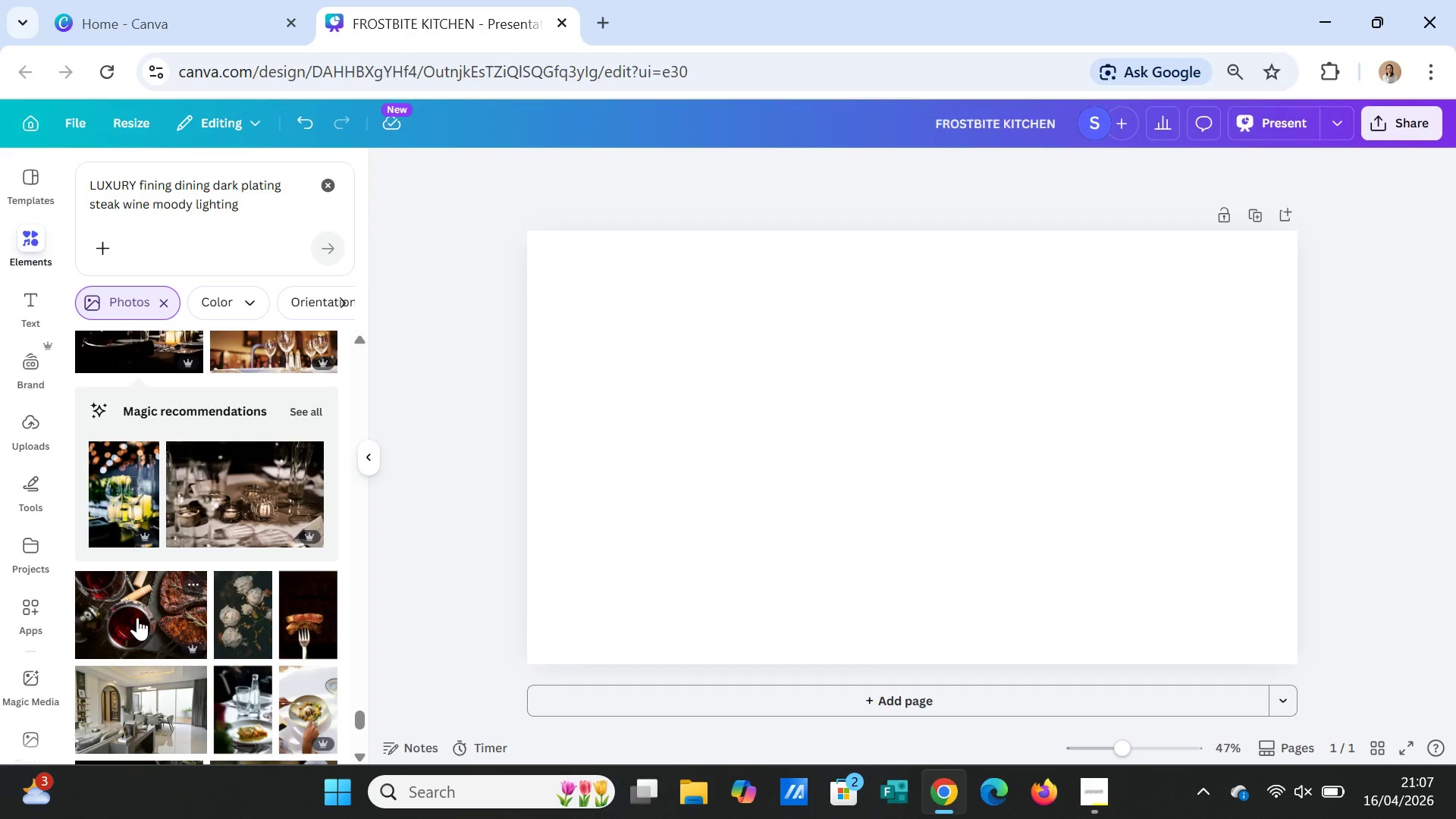 
left_click([136, 617])
 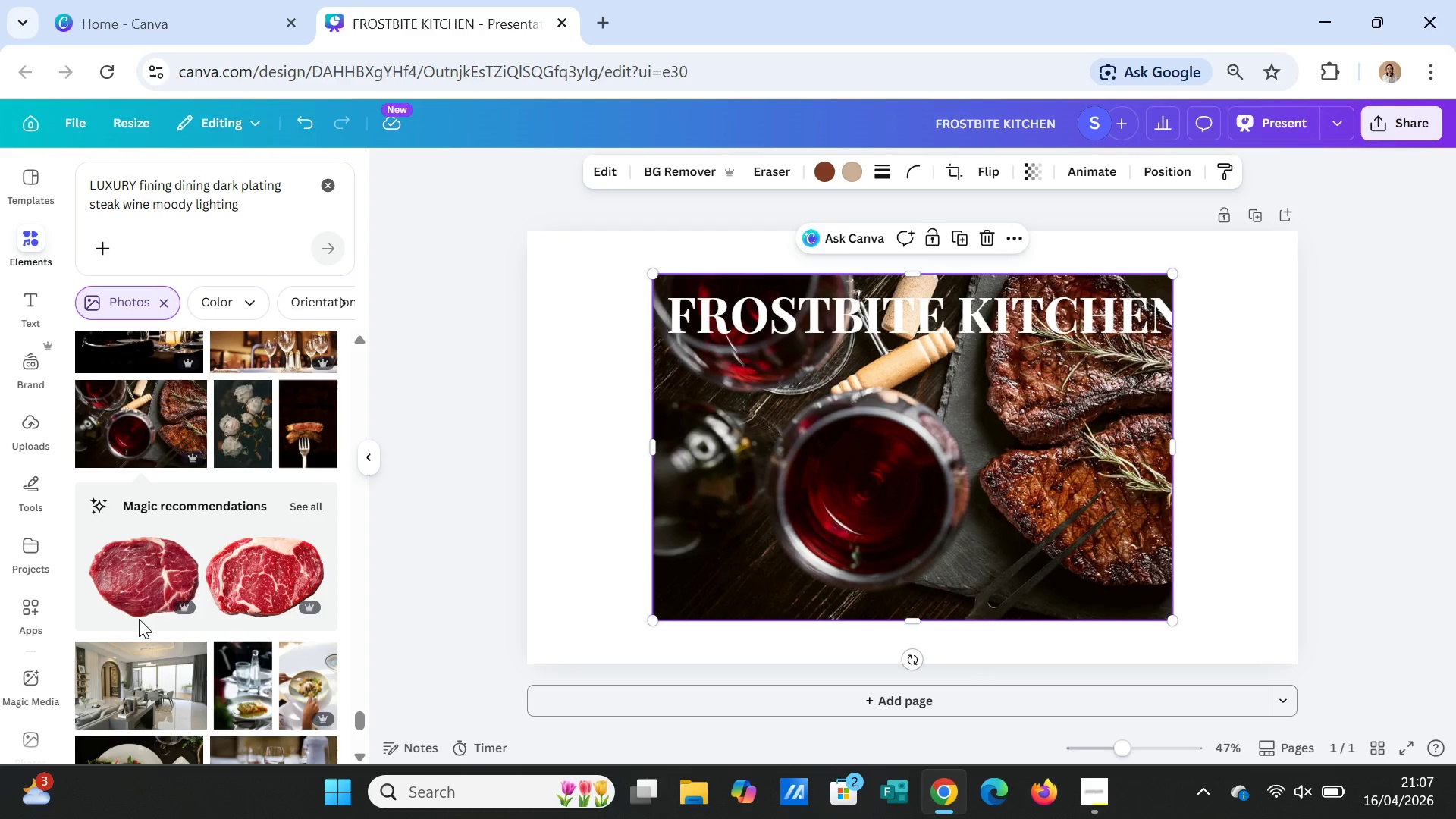 
key(Delete)
 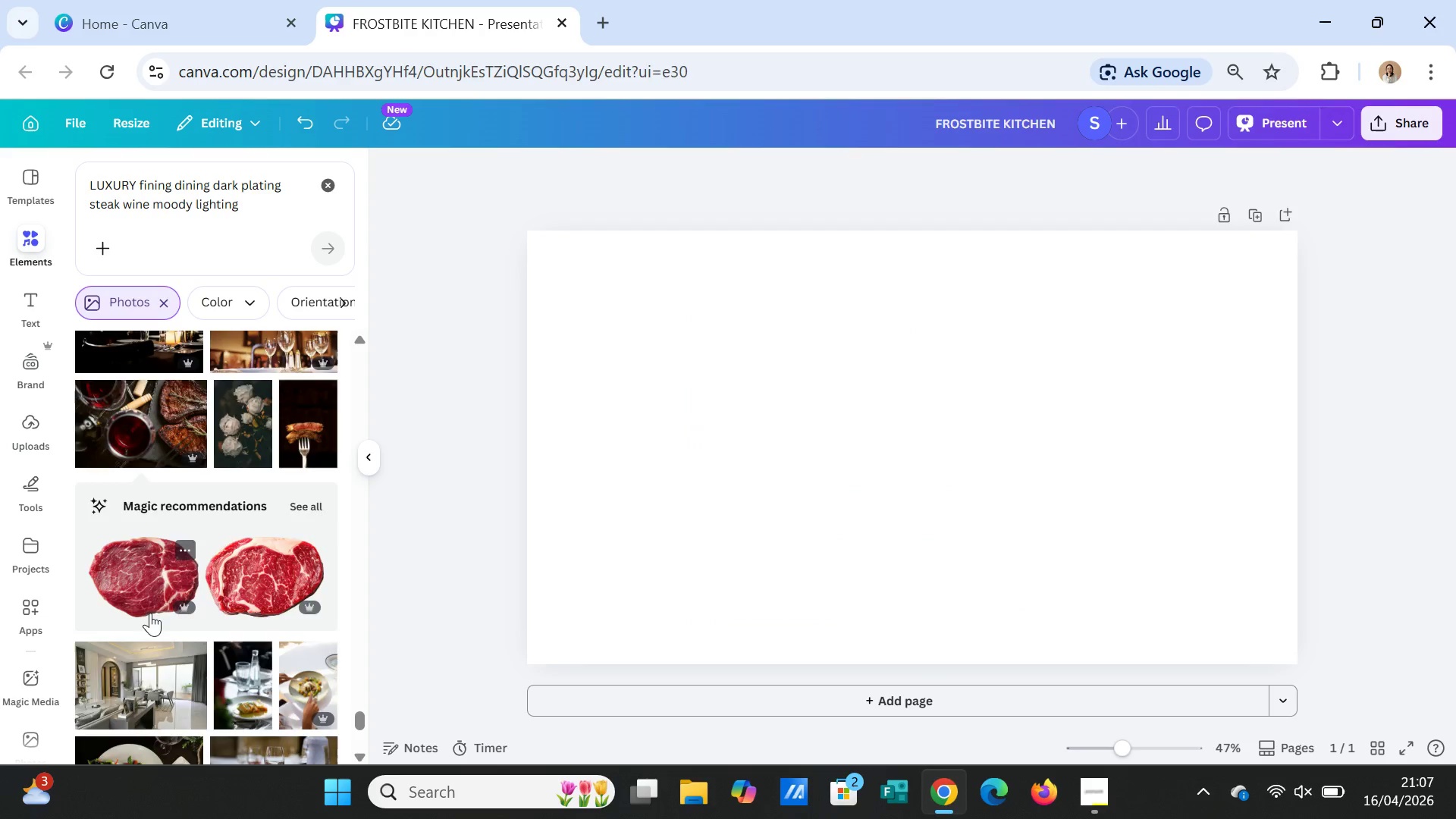 
scroll: coordinate [214, 682], scroll_direction: down, amount: 5.0
 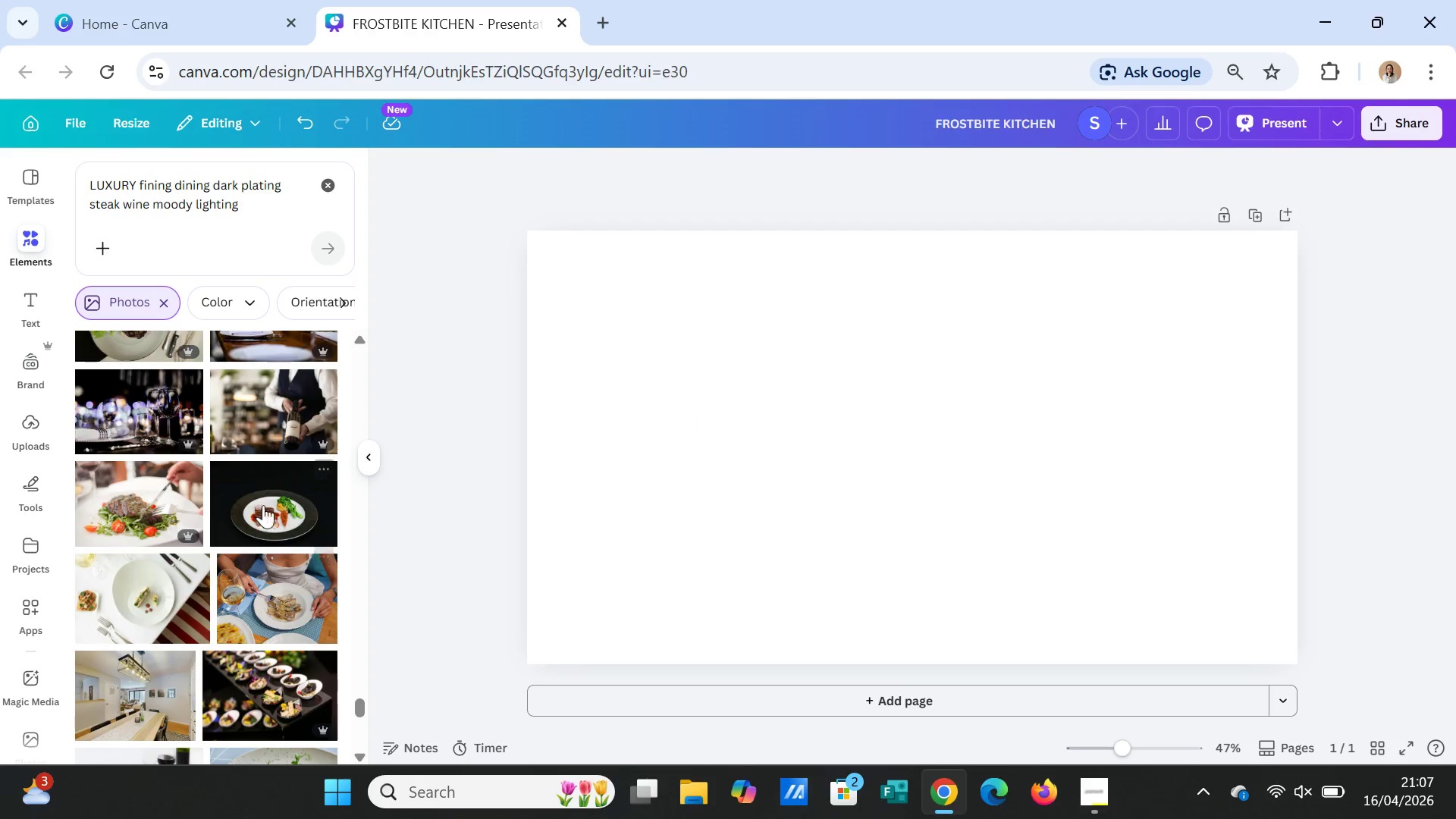 
left_click([263, 498])
 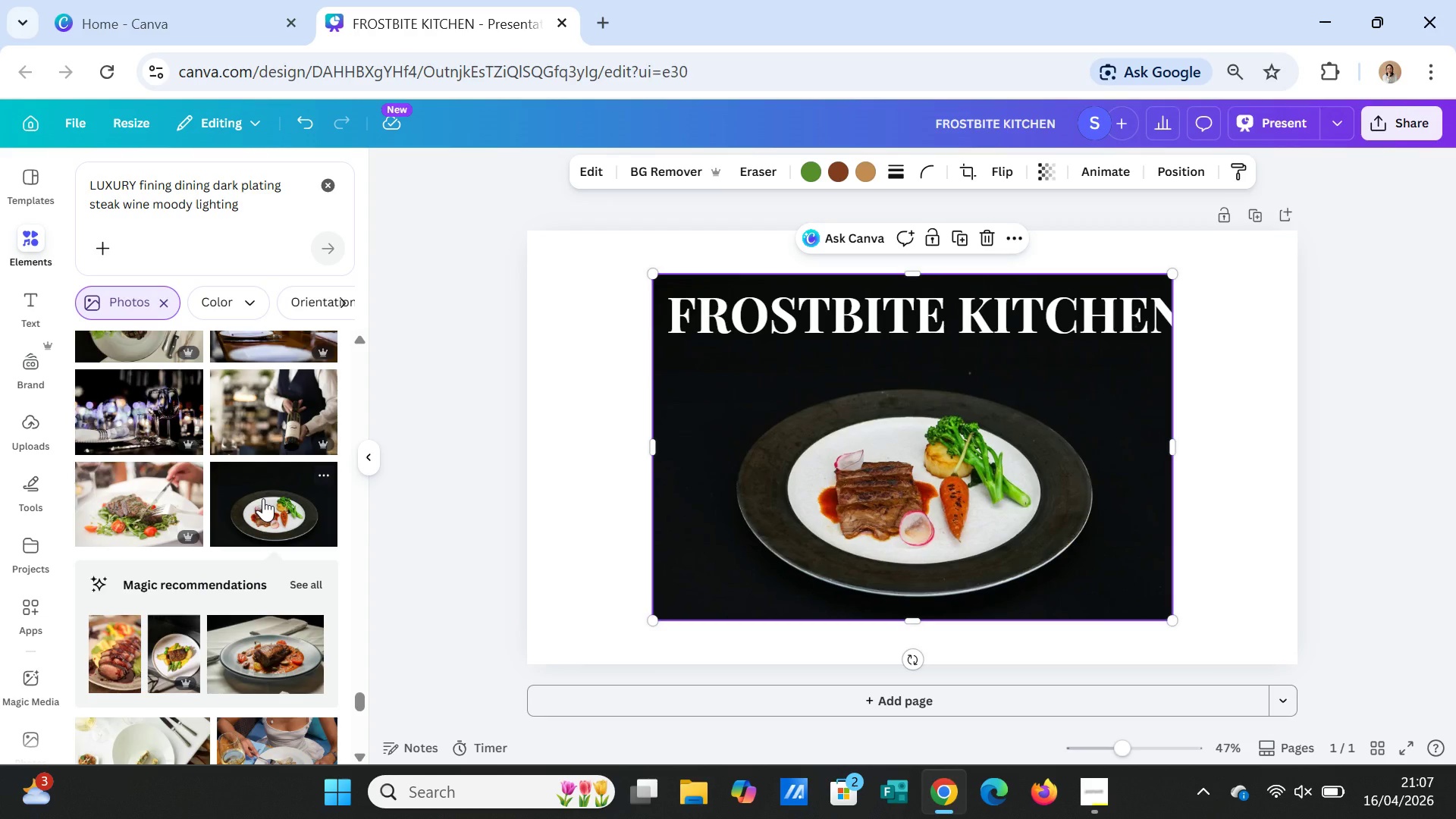 
key(Delete)
 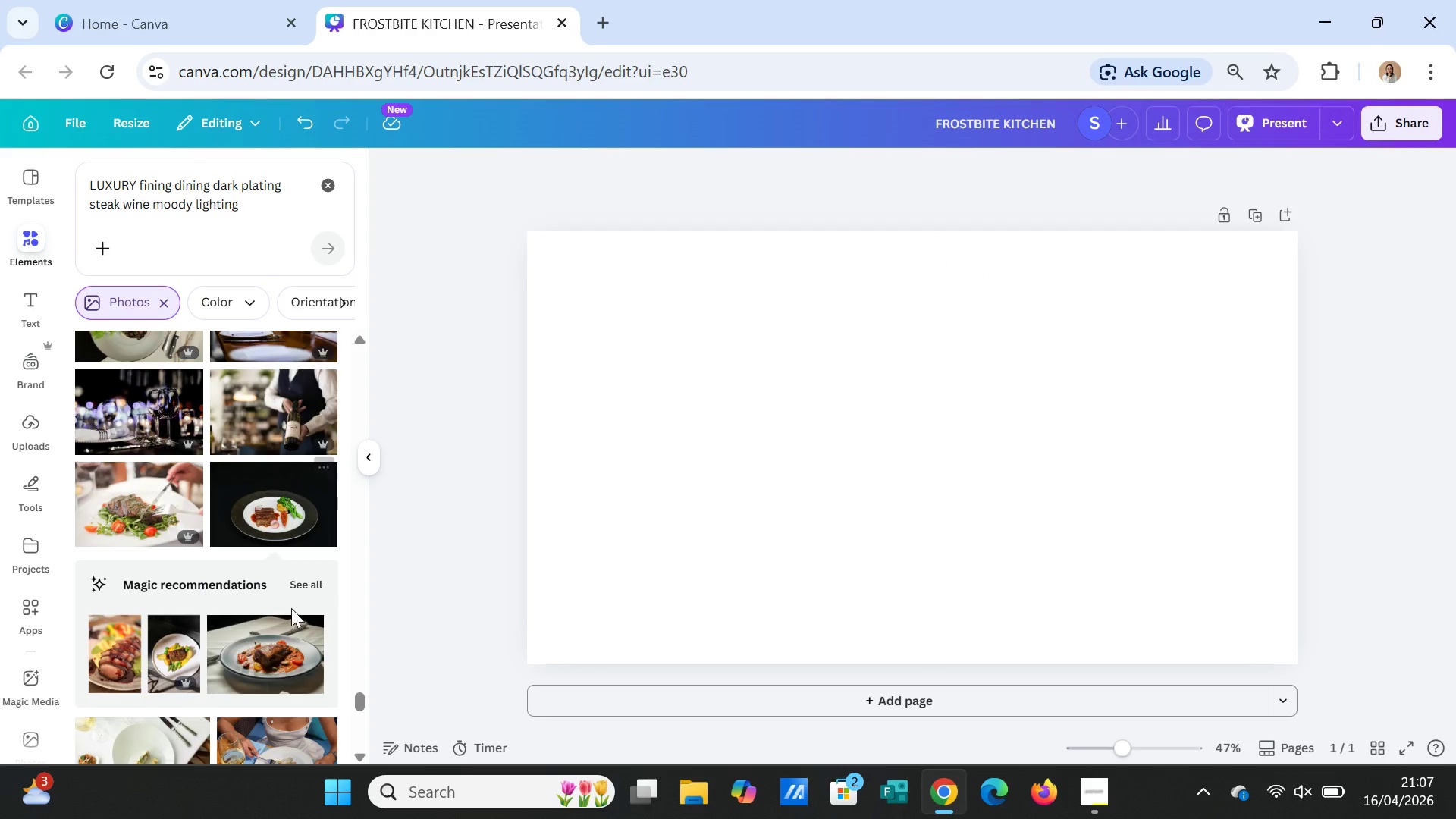 
scroll: coordinate [240, 654], scroll_direction: down, amount: 5.0
 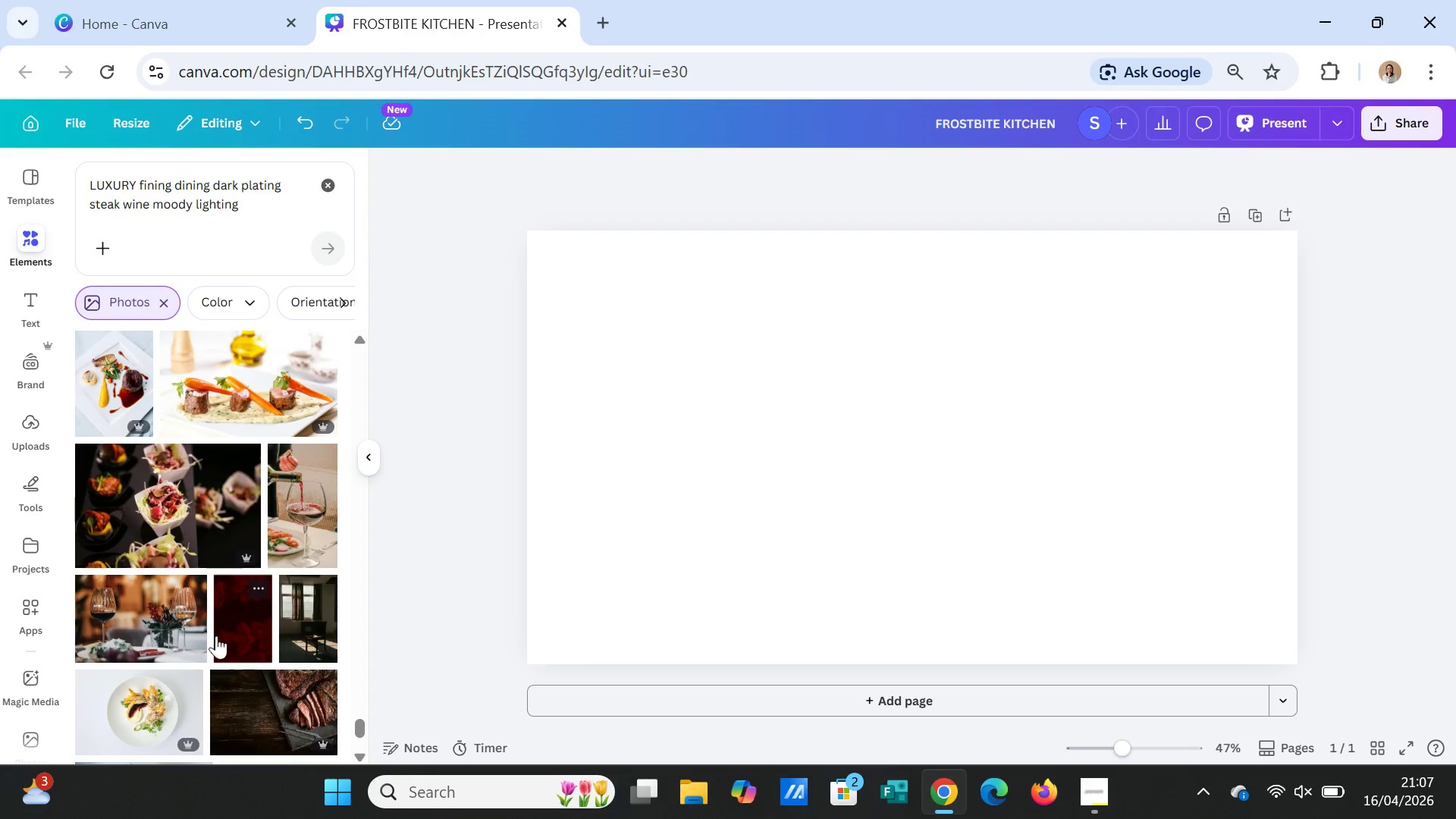 
left_click([135, 604])
 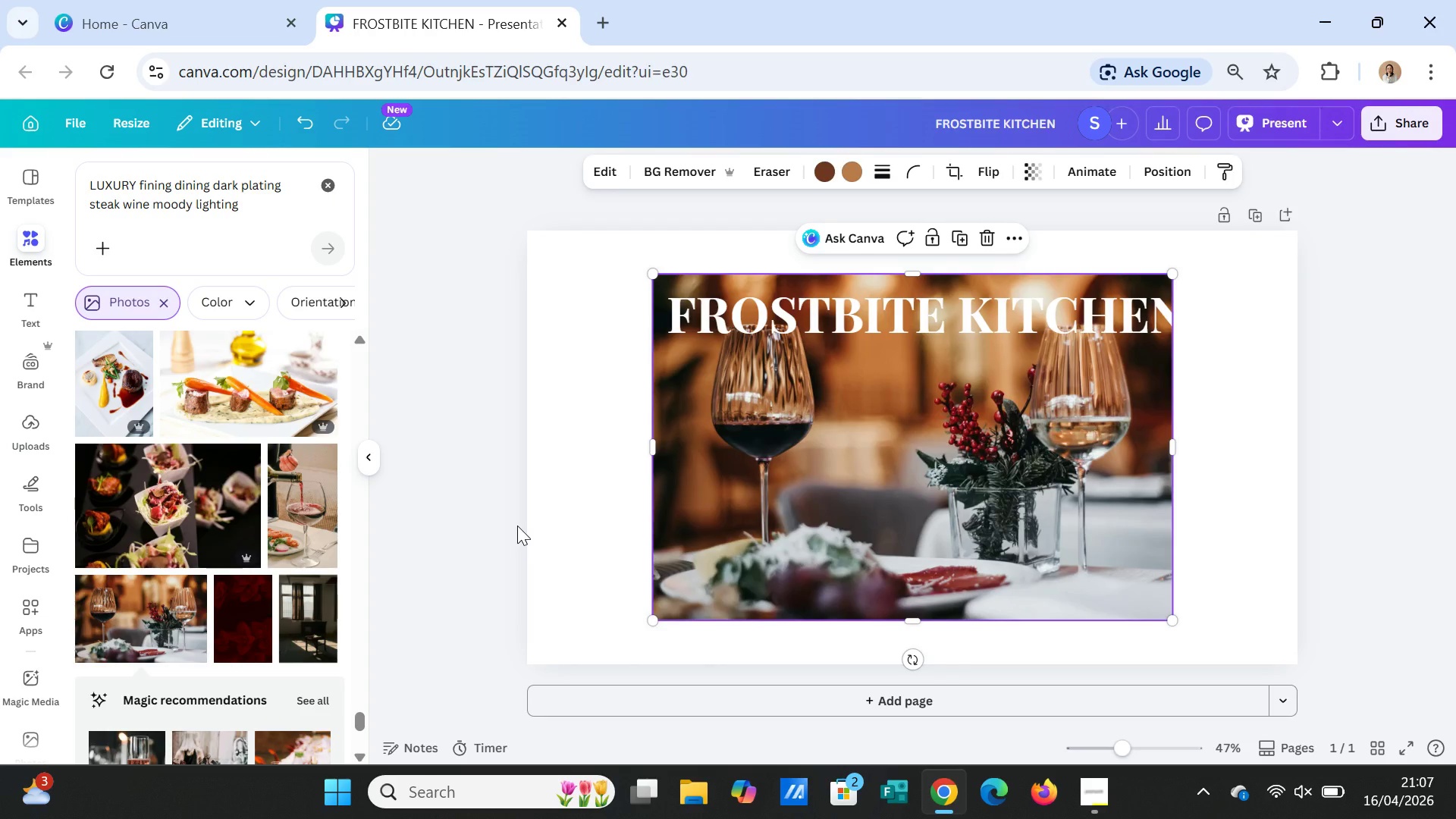 
key(Delete)
 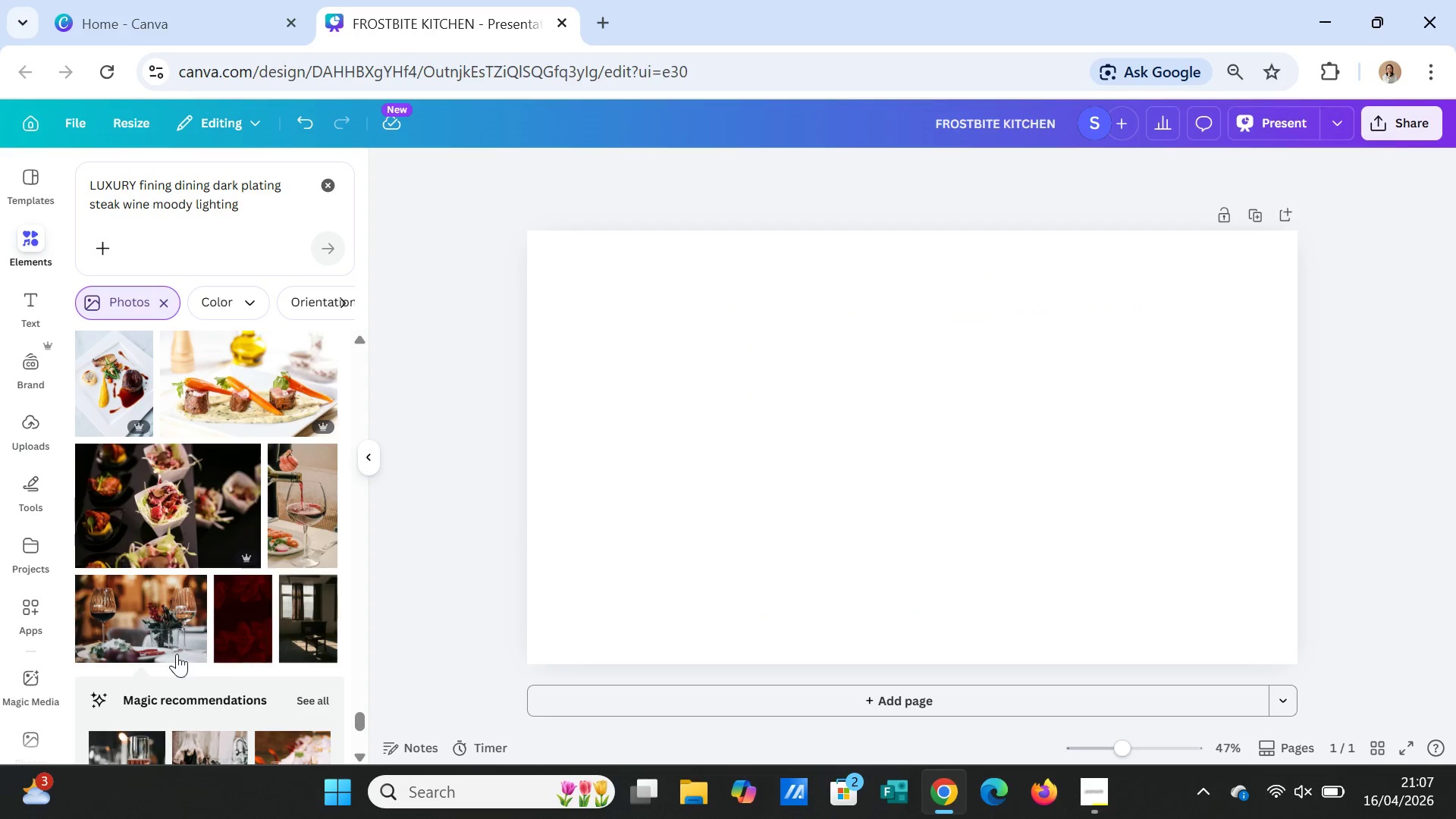 
scroll: coordinate [191, 648], scroll_direction: down, amount: 8.0
 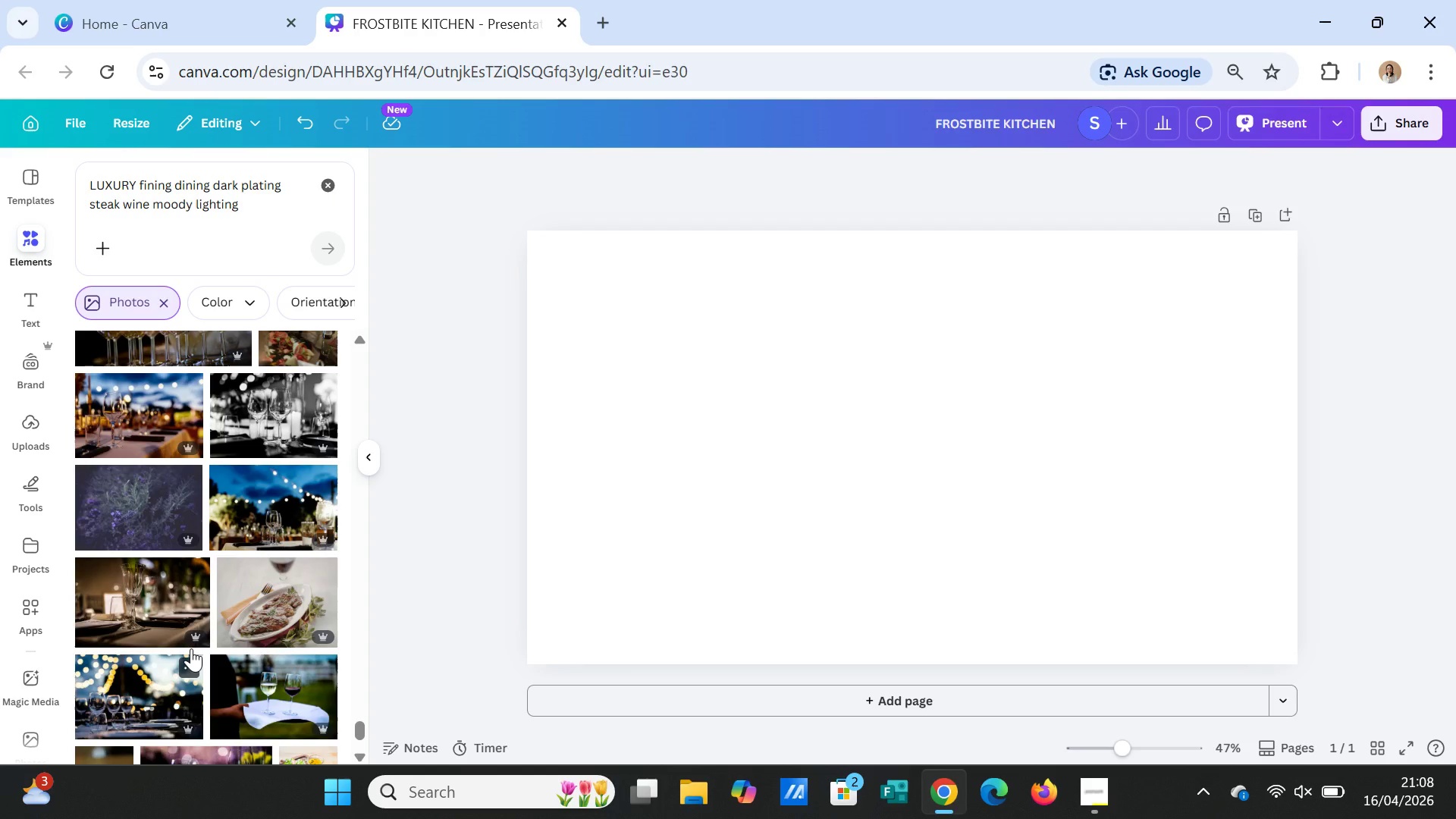 
scroll: coordinate [192, 648], scroll_direction: down, amount: 5.0
 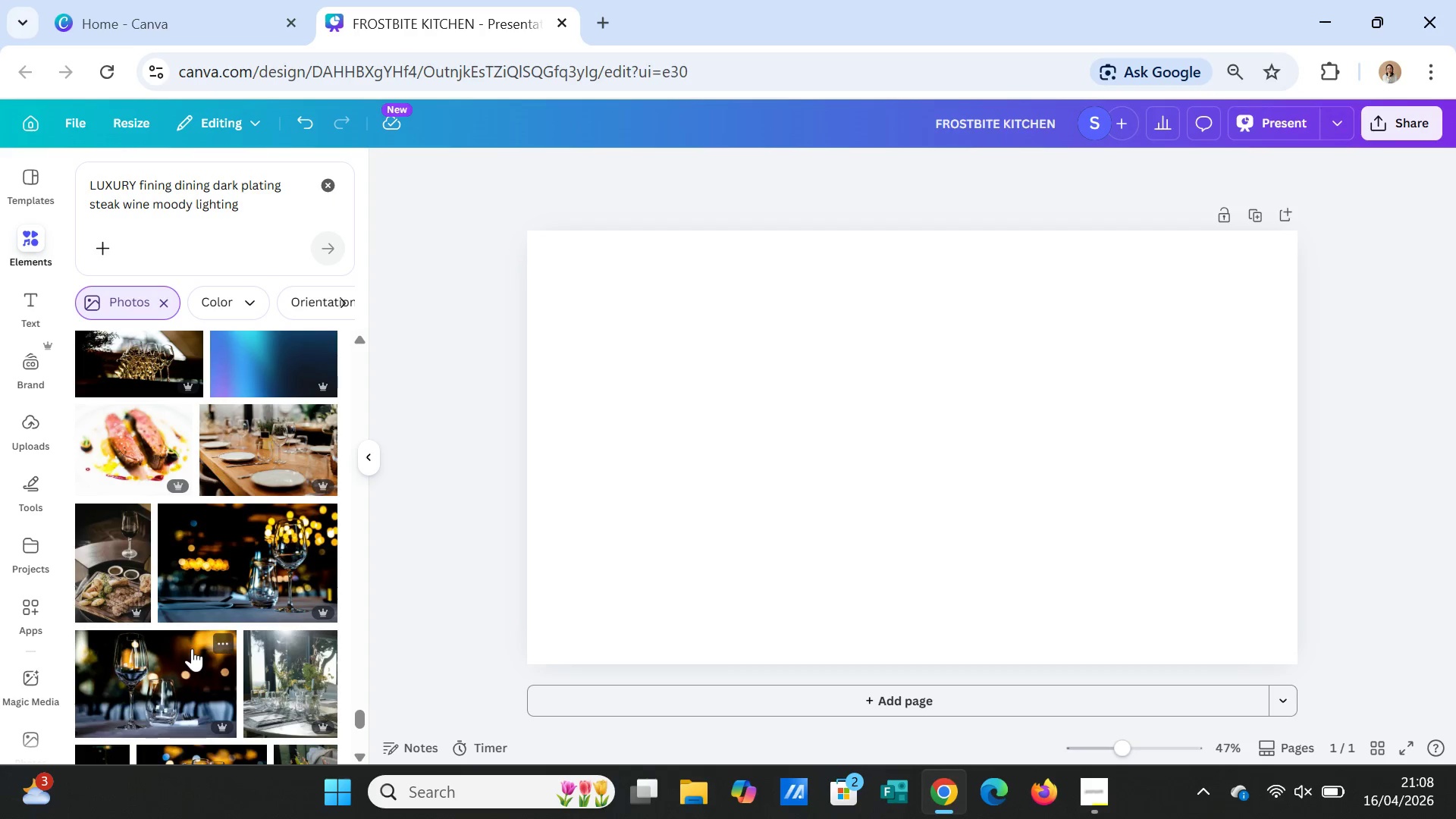 
left_click([115, 577])
 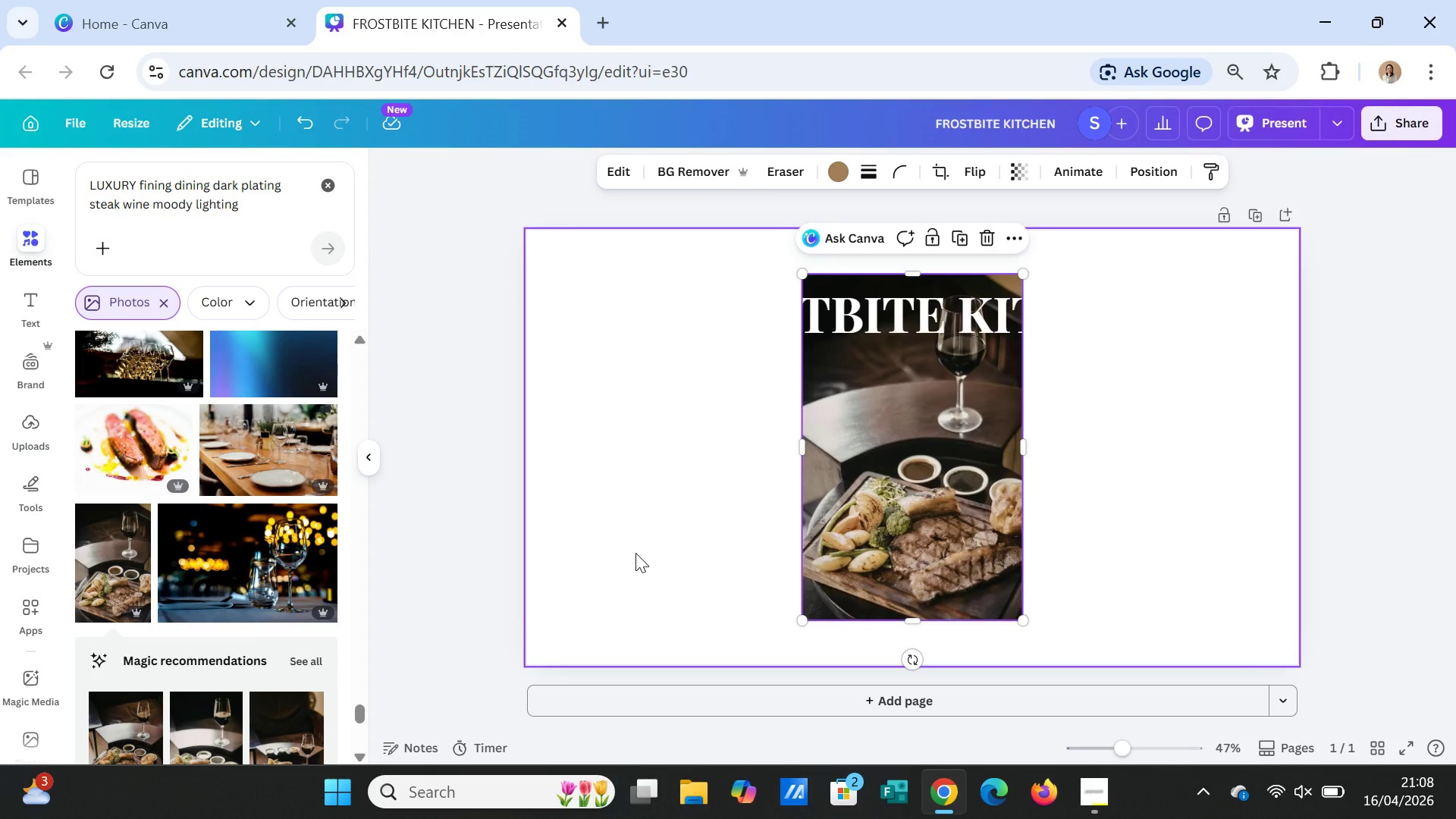 
wait(5.69)
 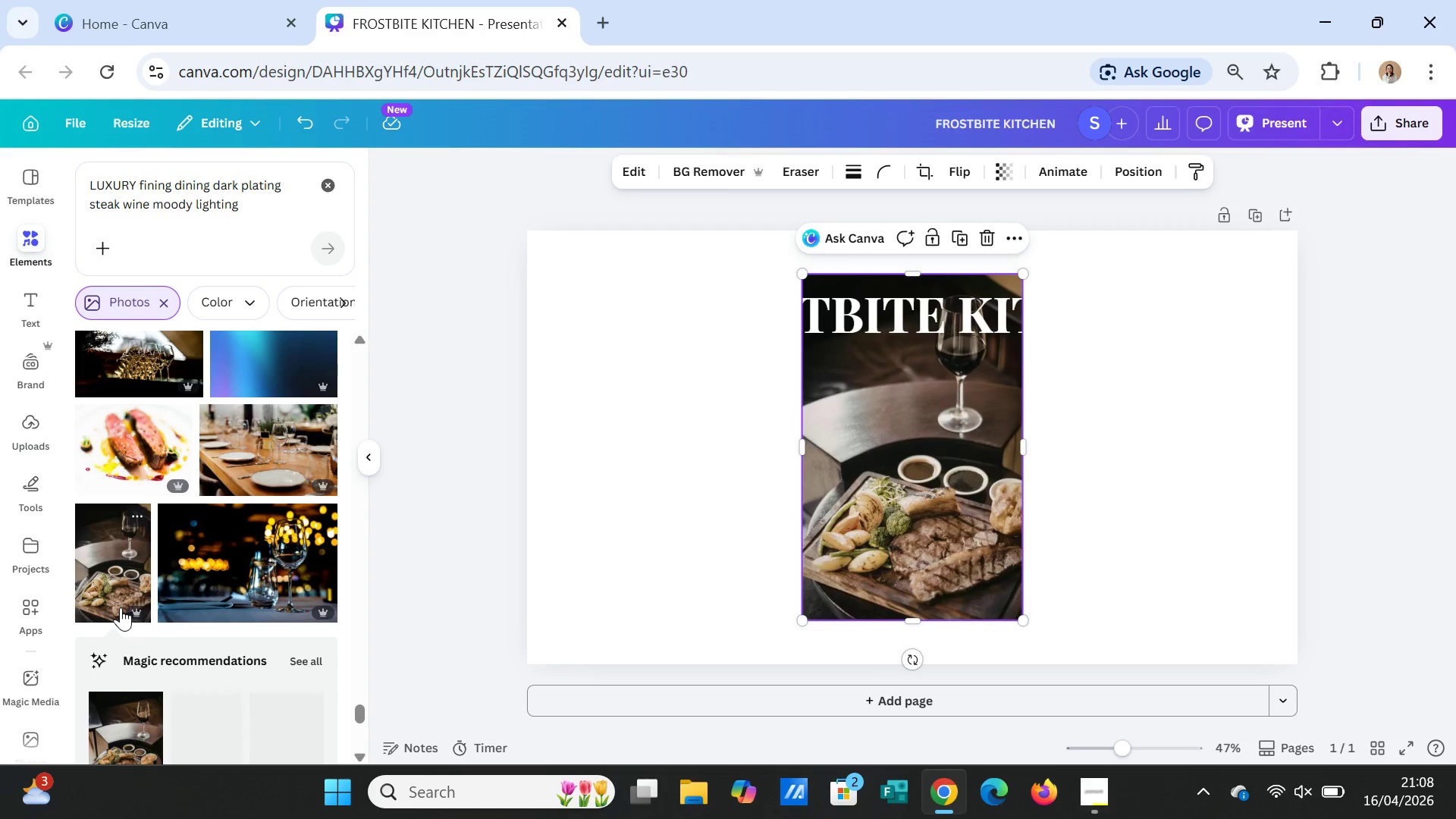 
key(Delete)
 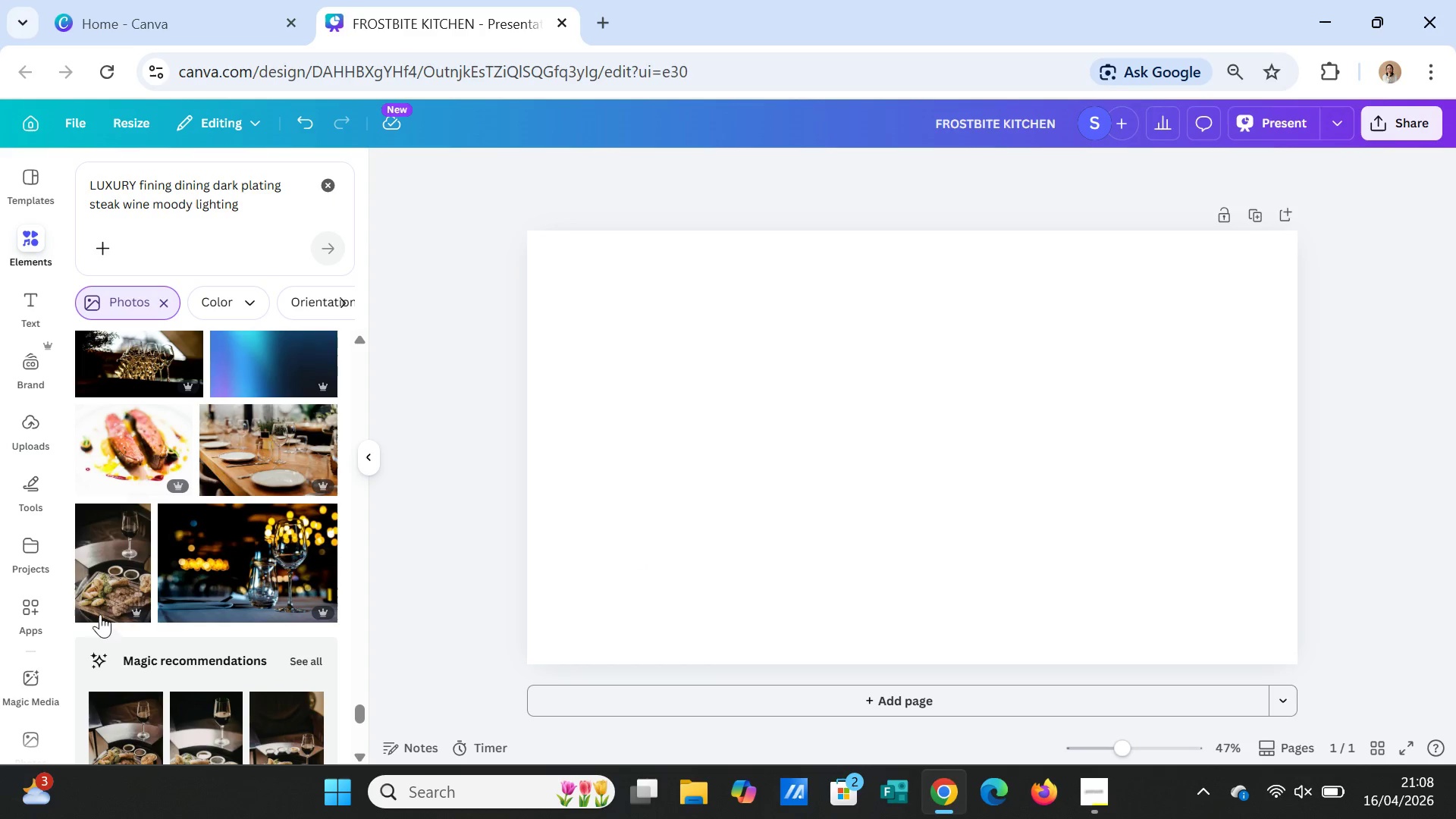 
left_click([212, 588])
 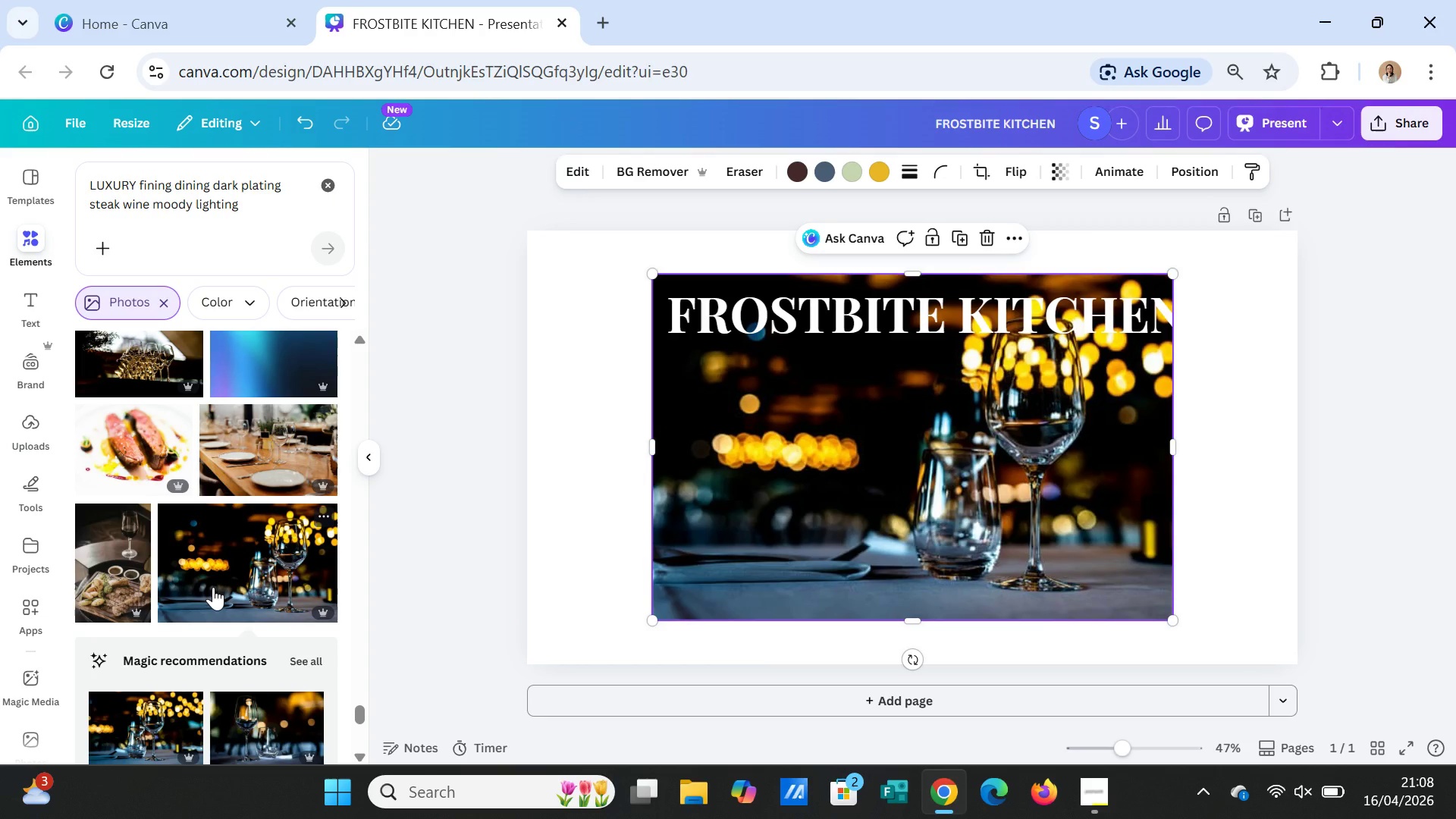 
key(Delete)
 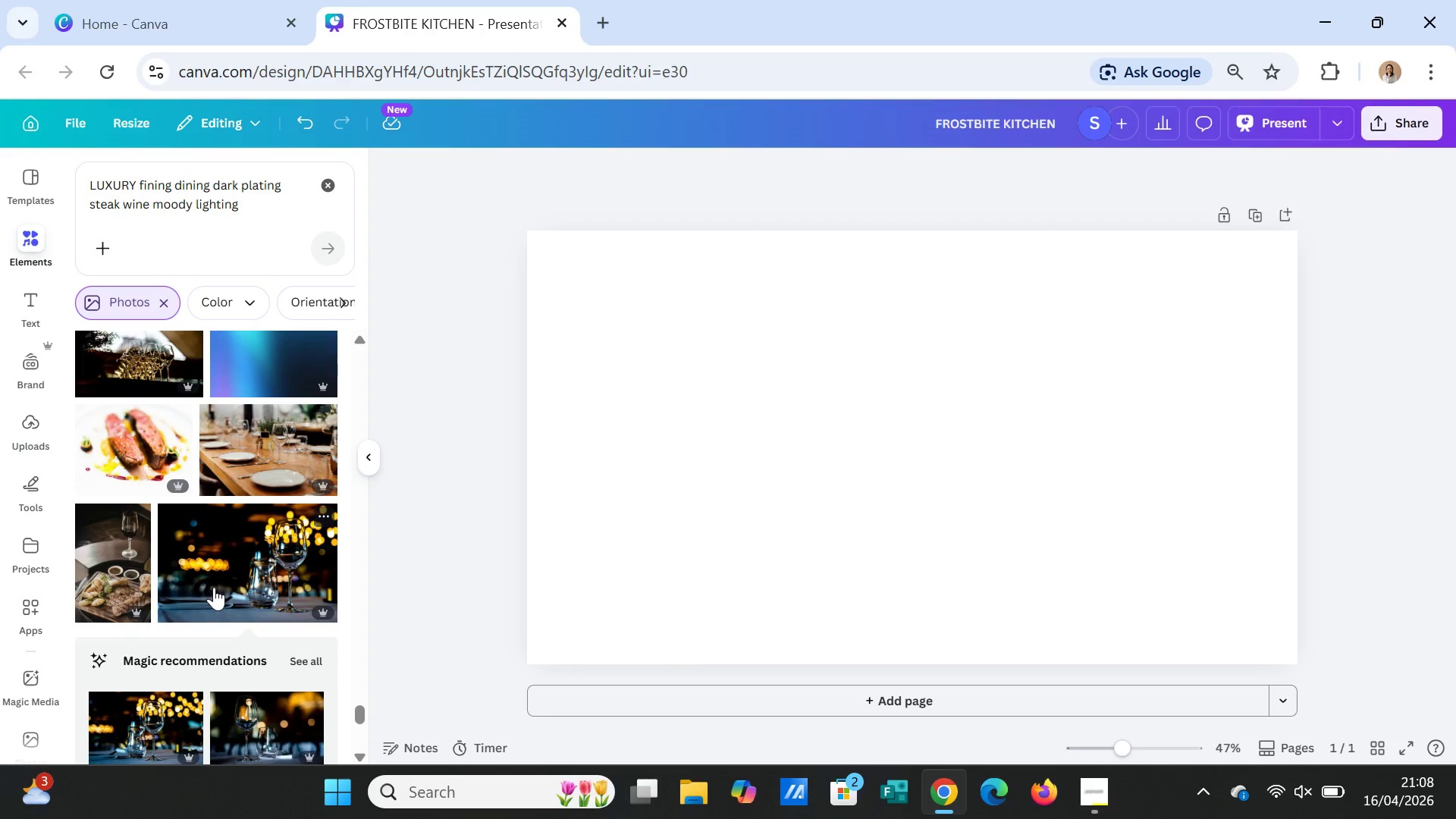 
scroll: coordinate [213, 661], scroll_direction: down, amount: 9.0
 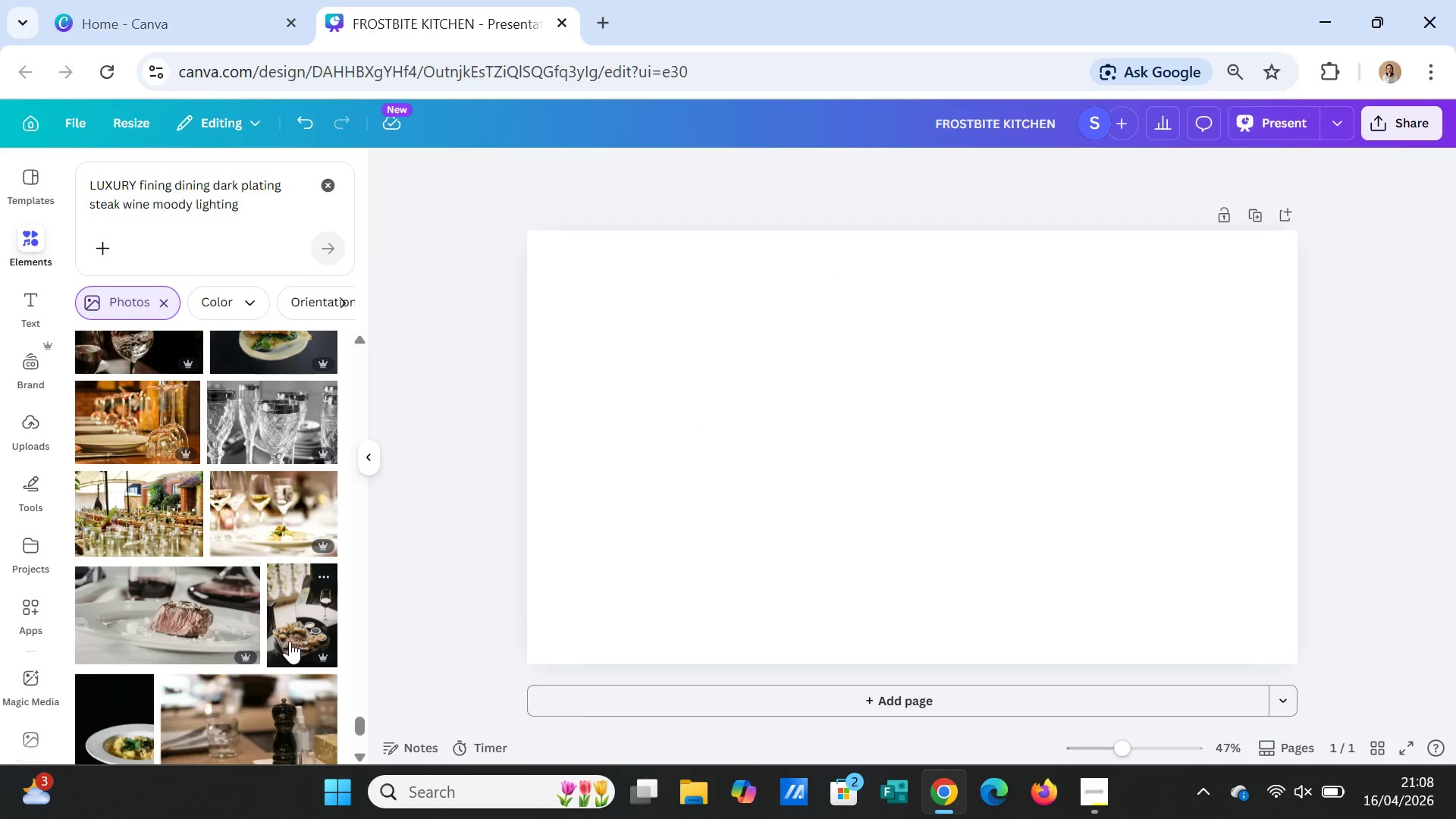 
scroll: coordinate [177, 632], scroll_direction: down, amount: 4.0
 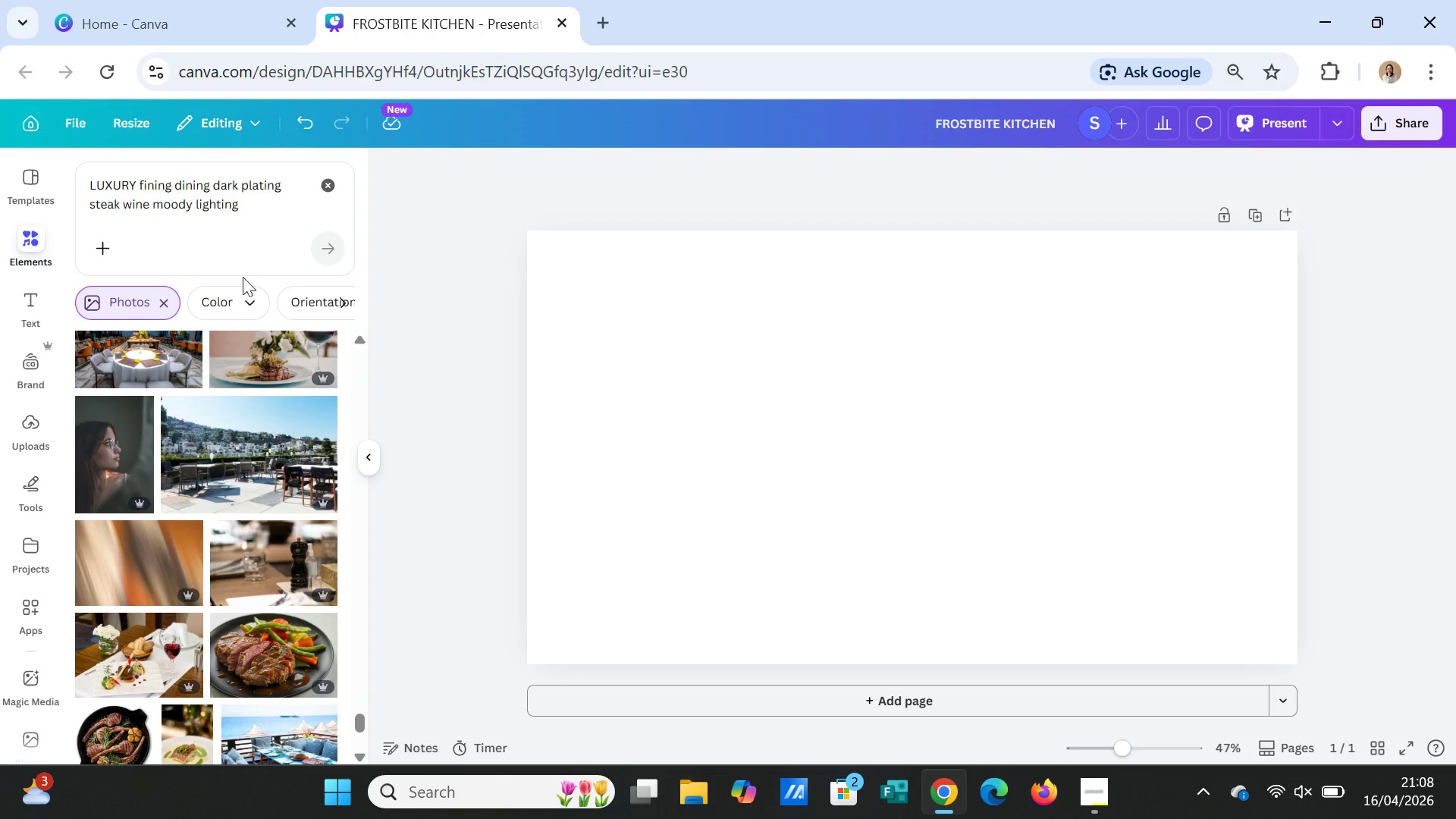 
wait(5.08)
 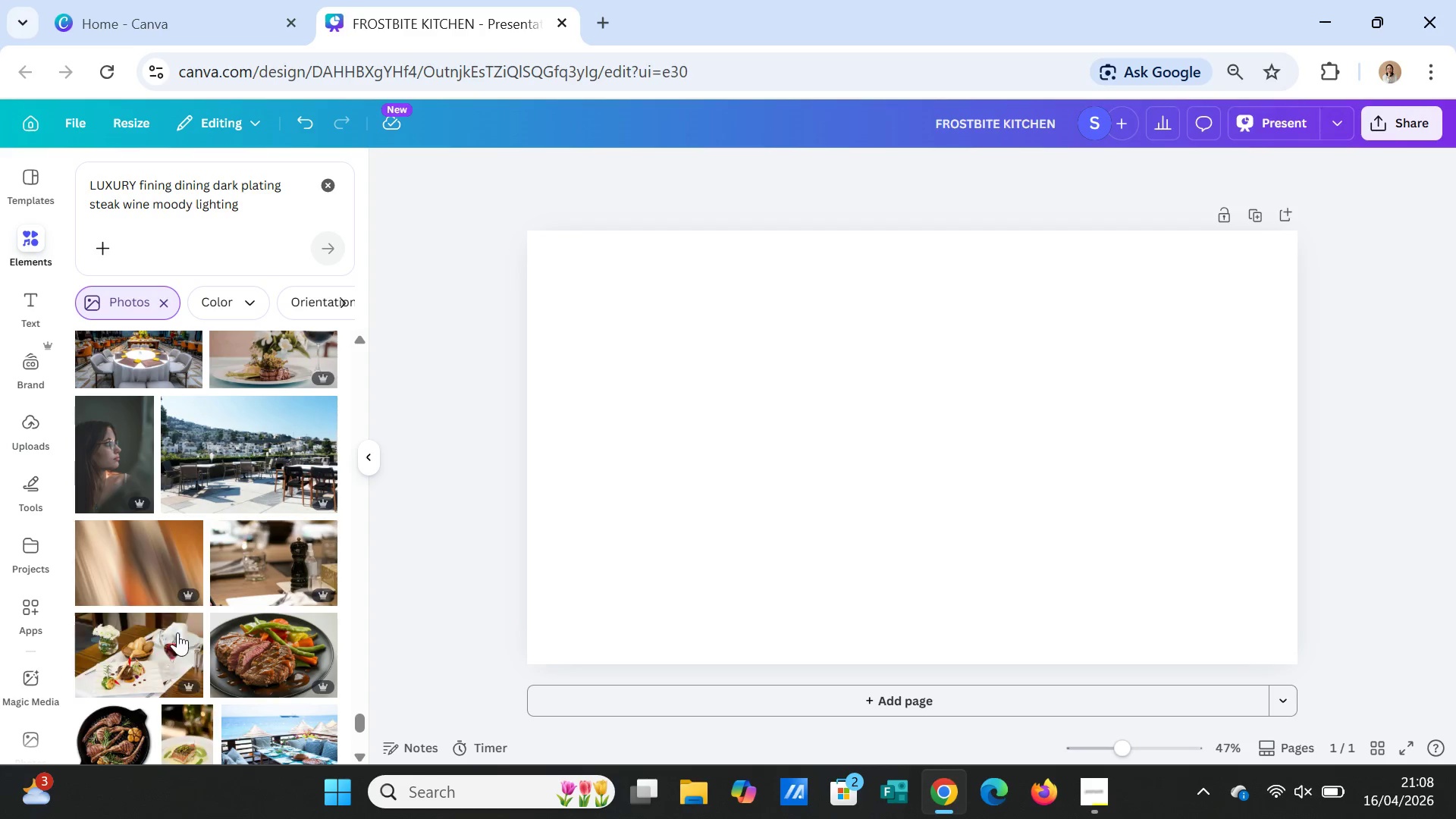 
left_click([301, 204])
 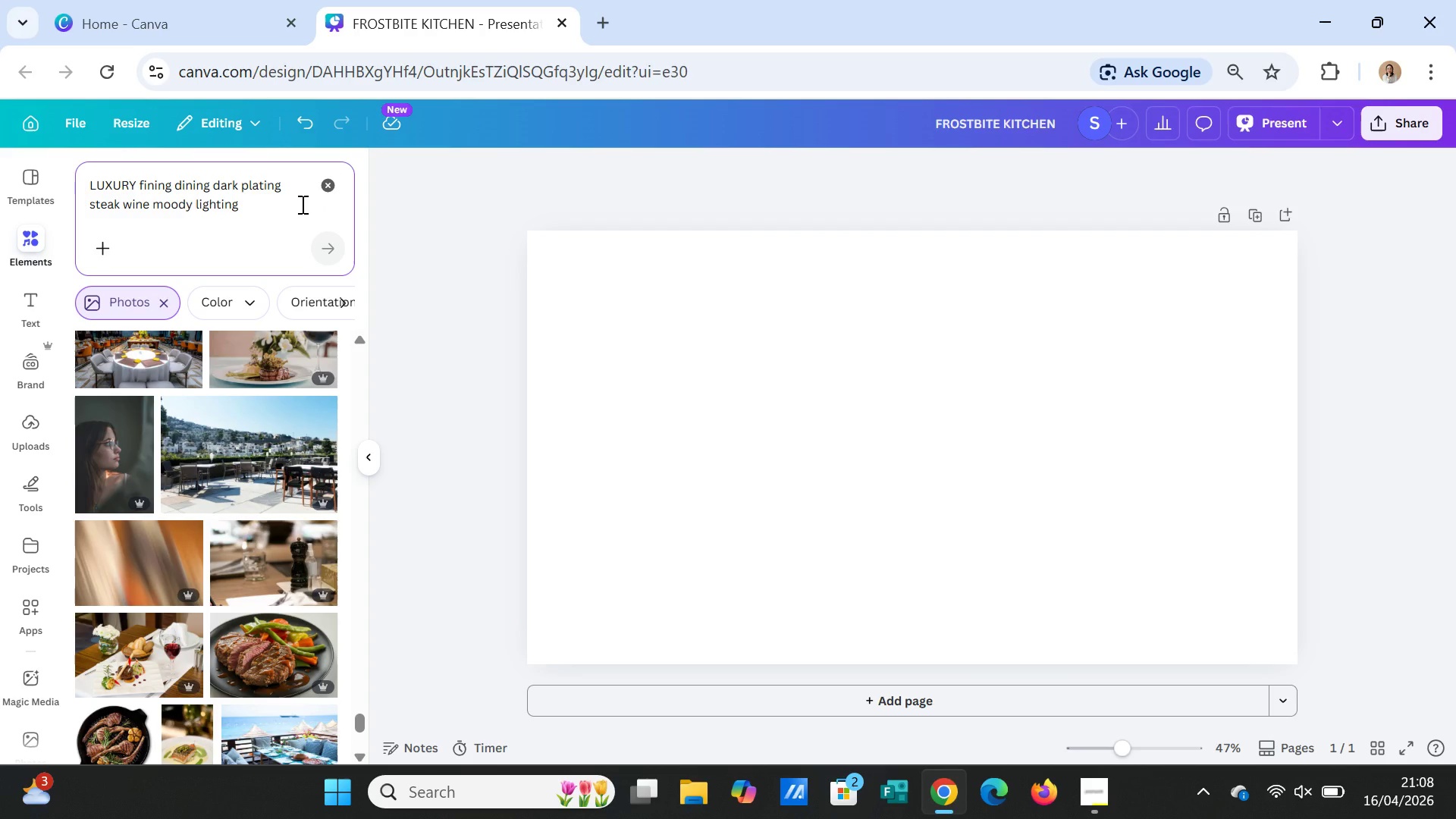 
key(Period)
 